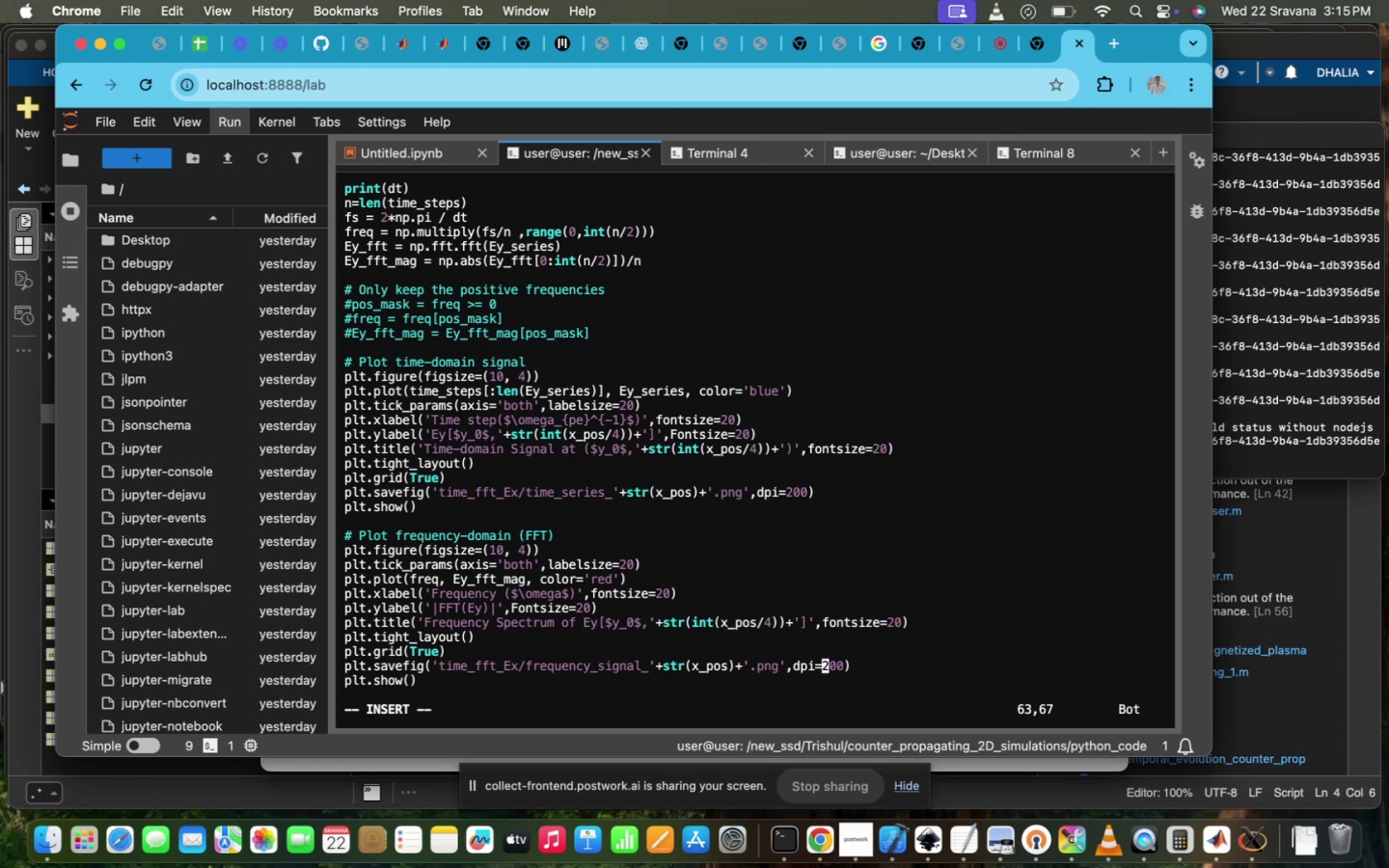 
key(ArrowRight)
 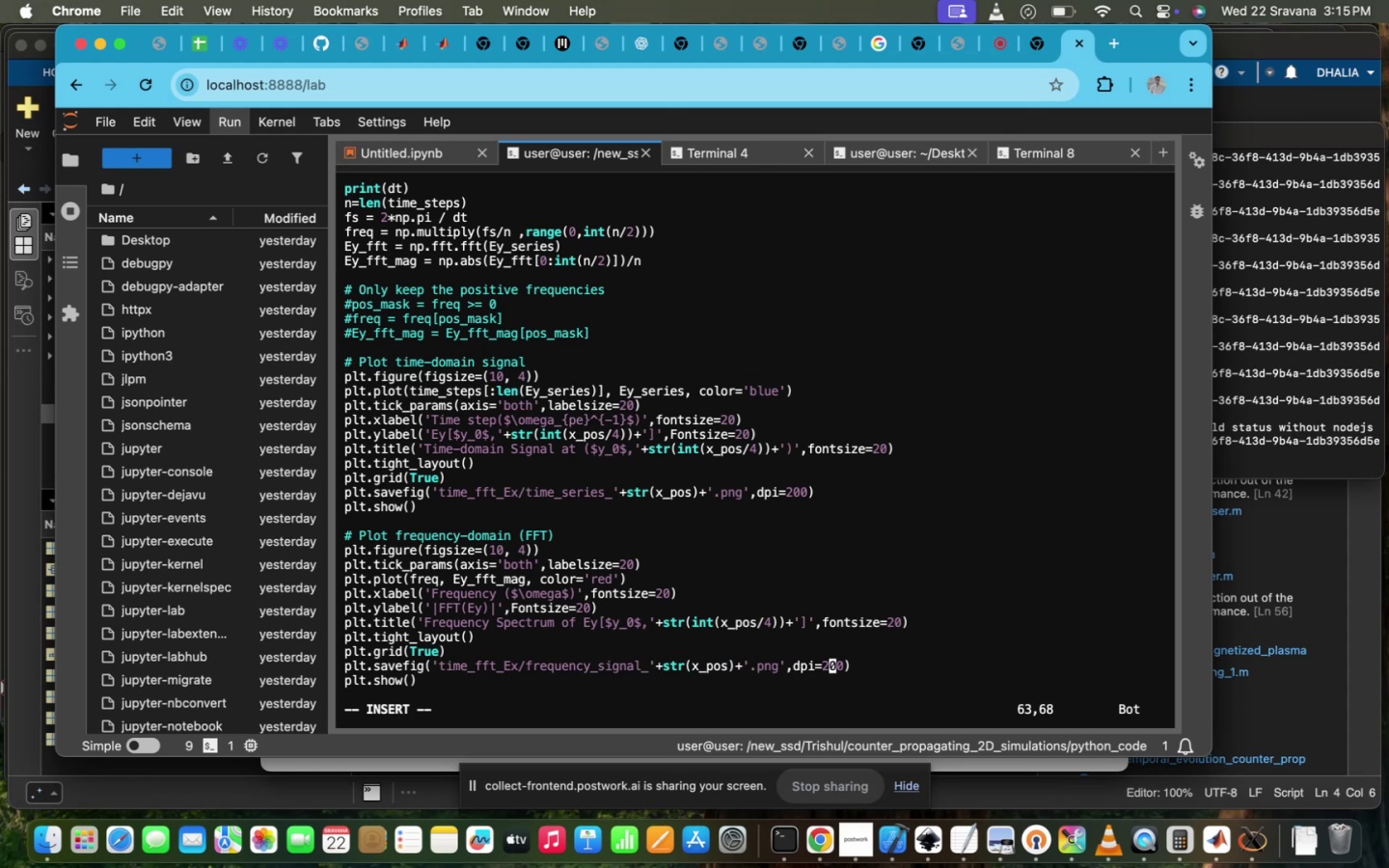 
key(3)
 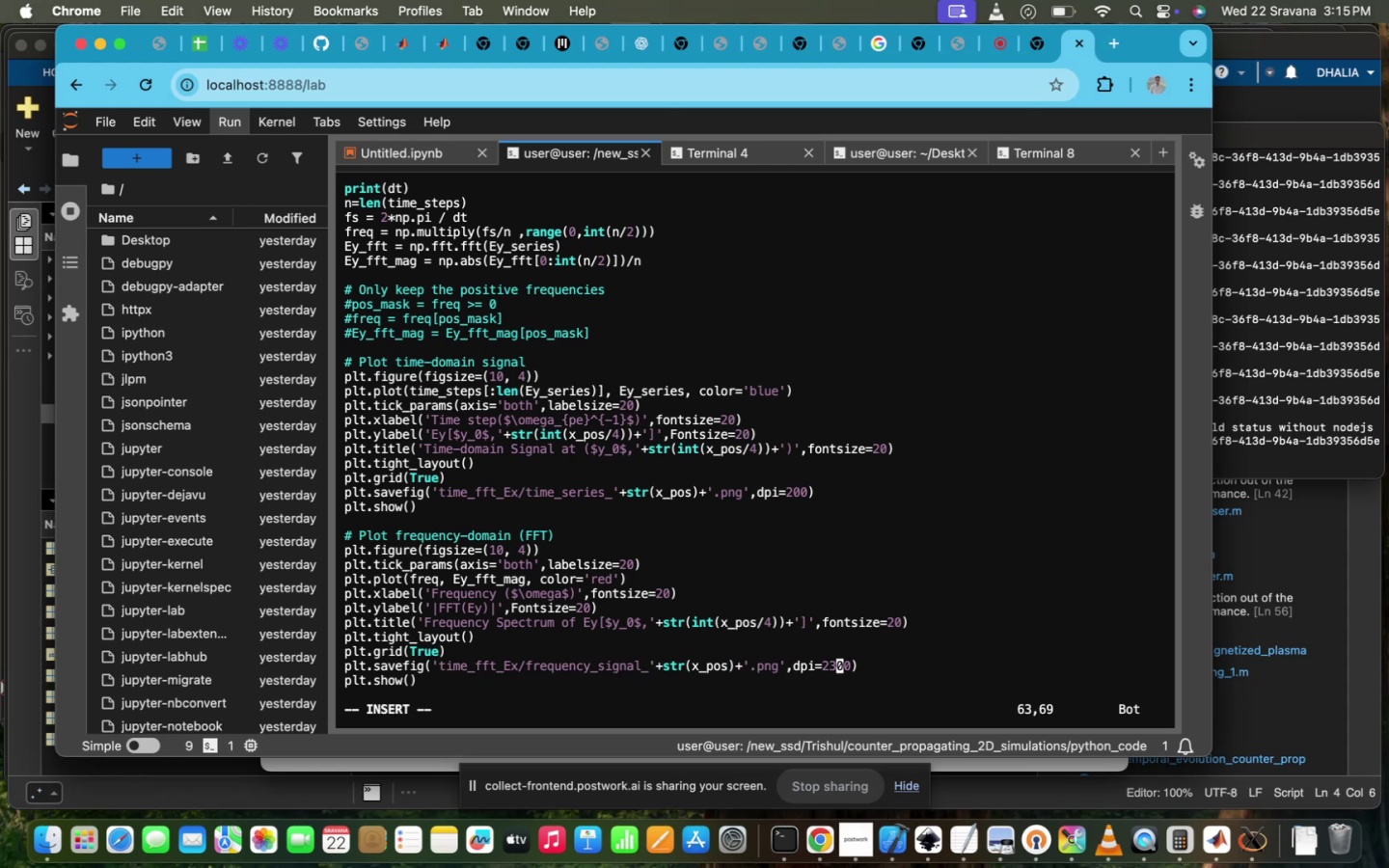 
key(Backspace)
 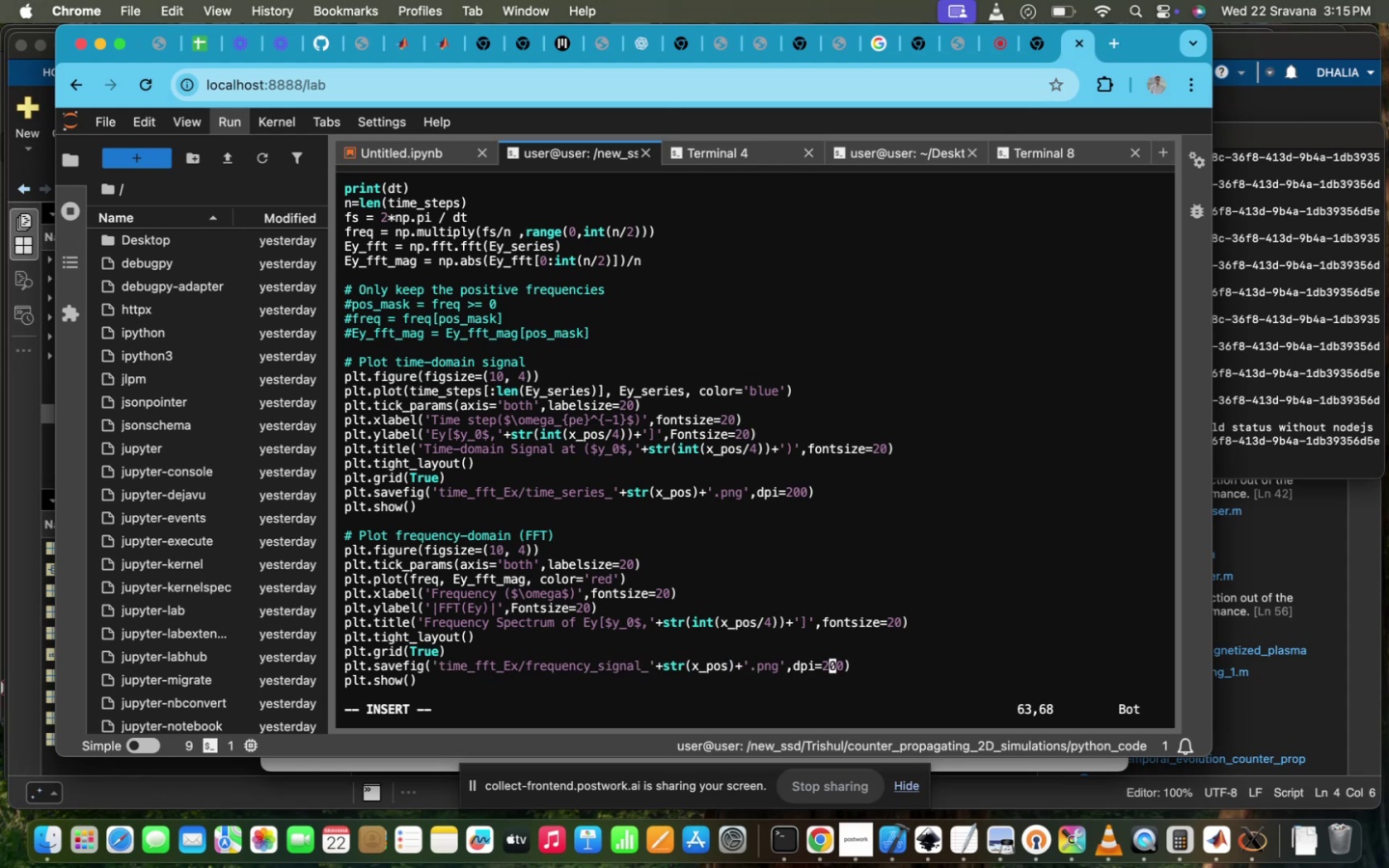 
key(Backspace)
 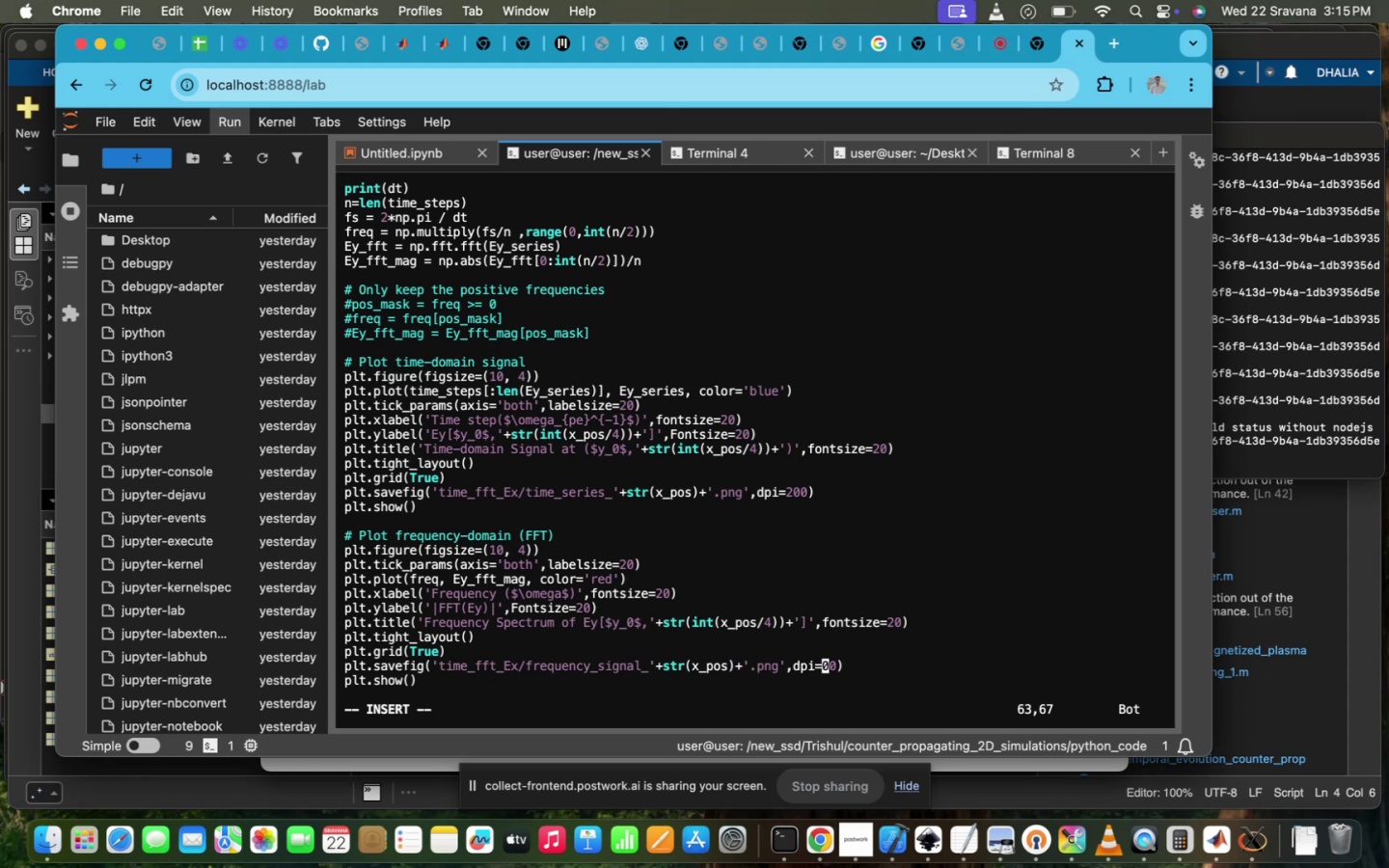 
key(3)
 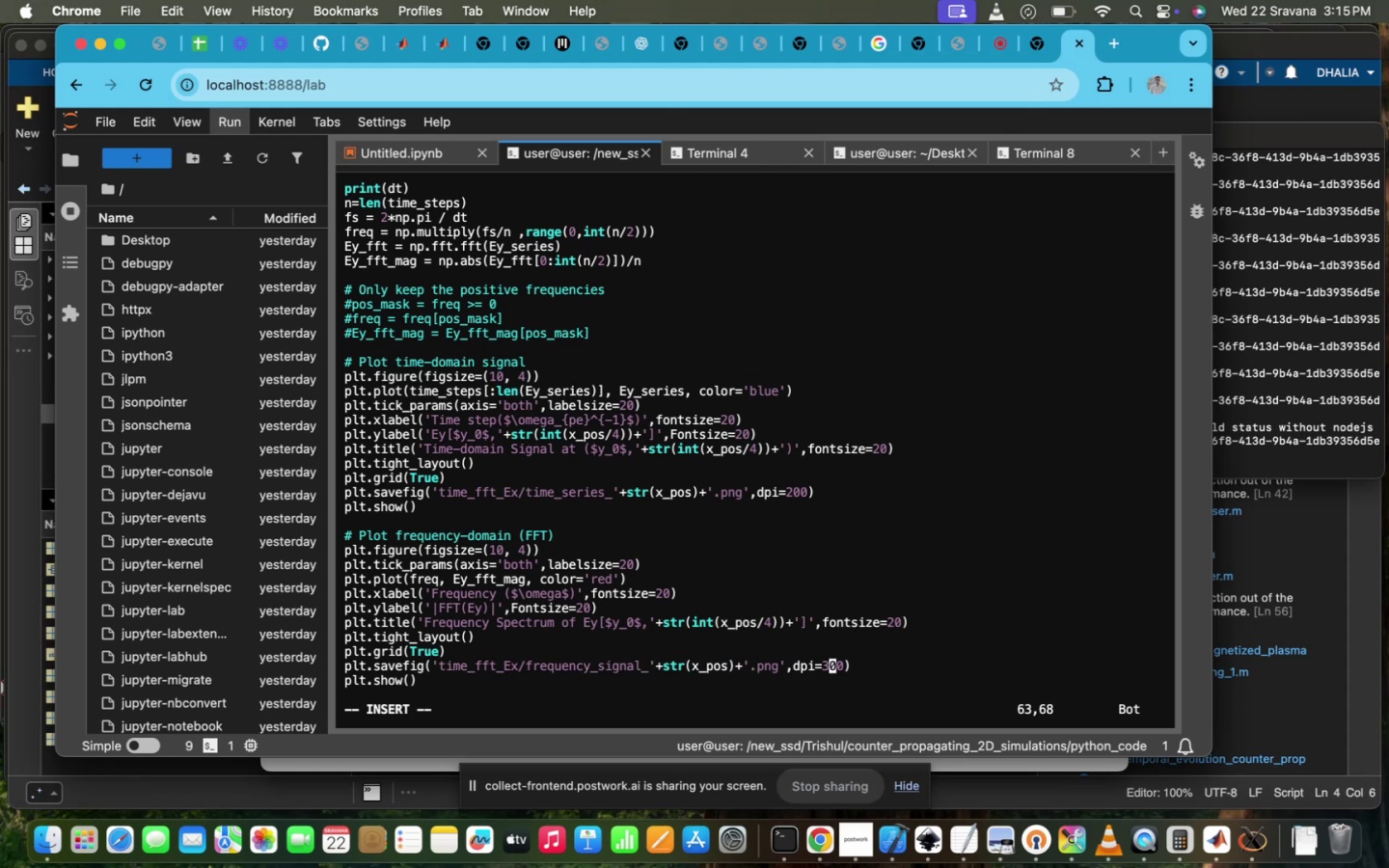 
scroll: coordinate [736, 693], scroll_direction: up, amount: 33.0
 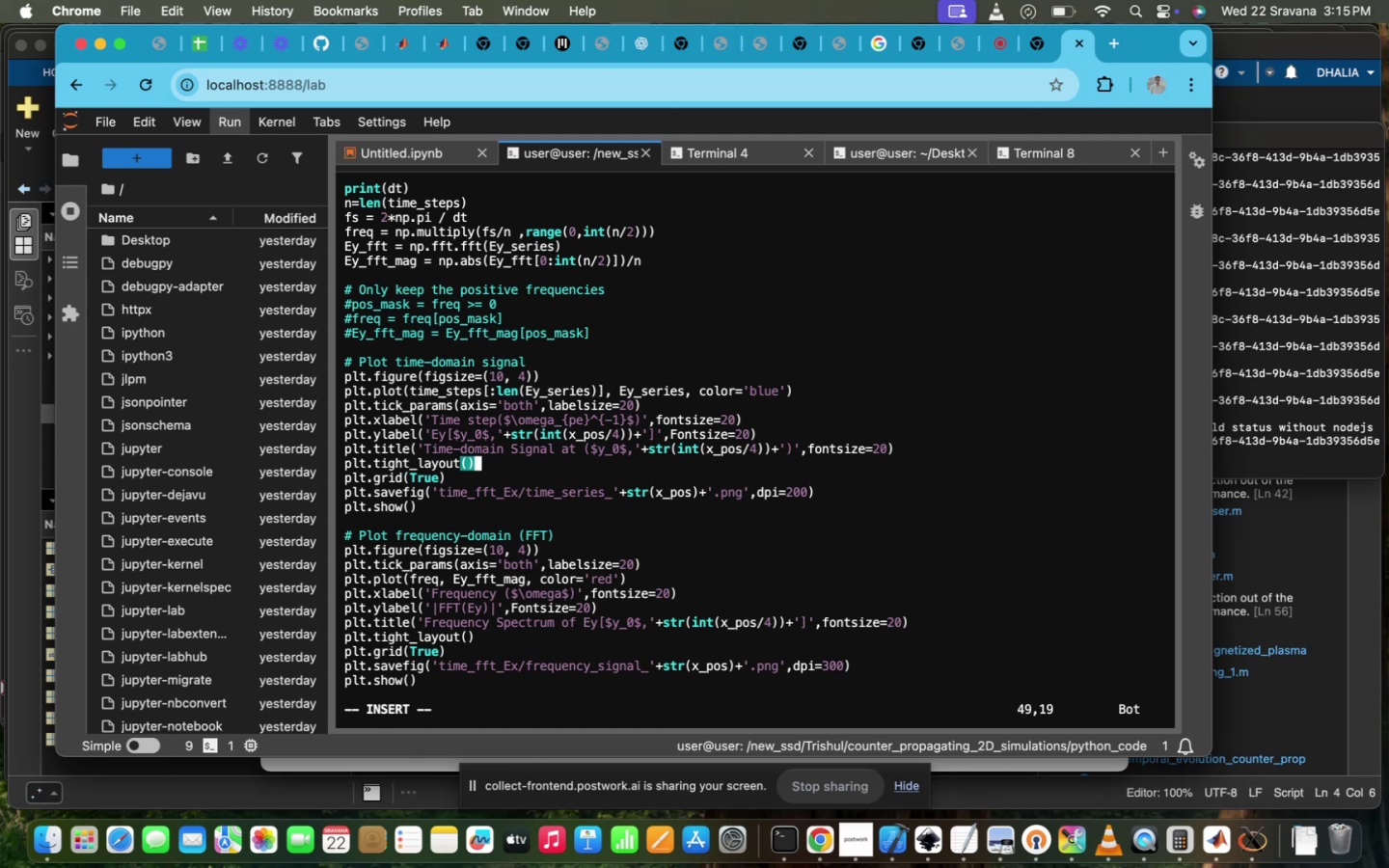 
key(ArrowDown)
 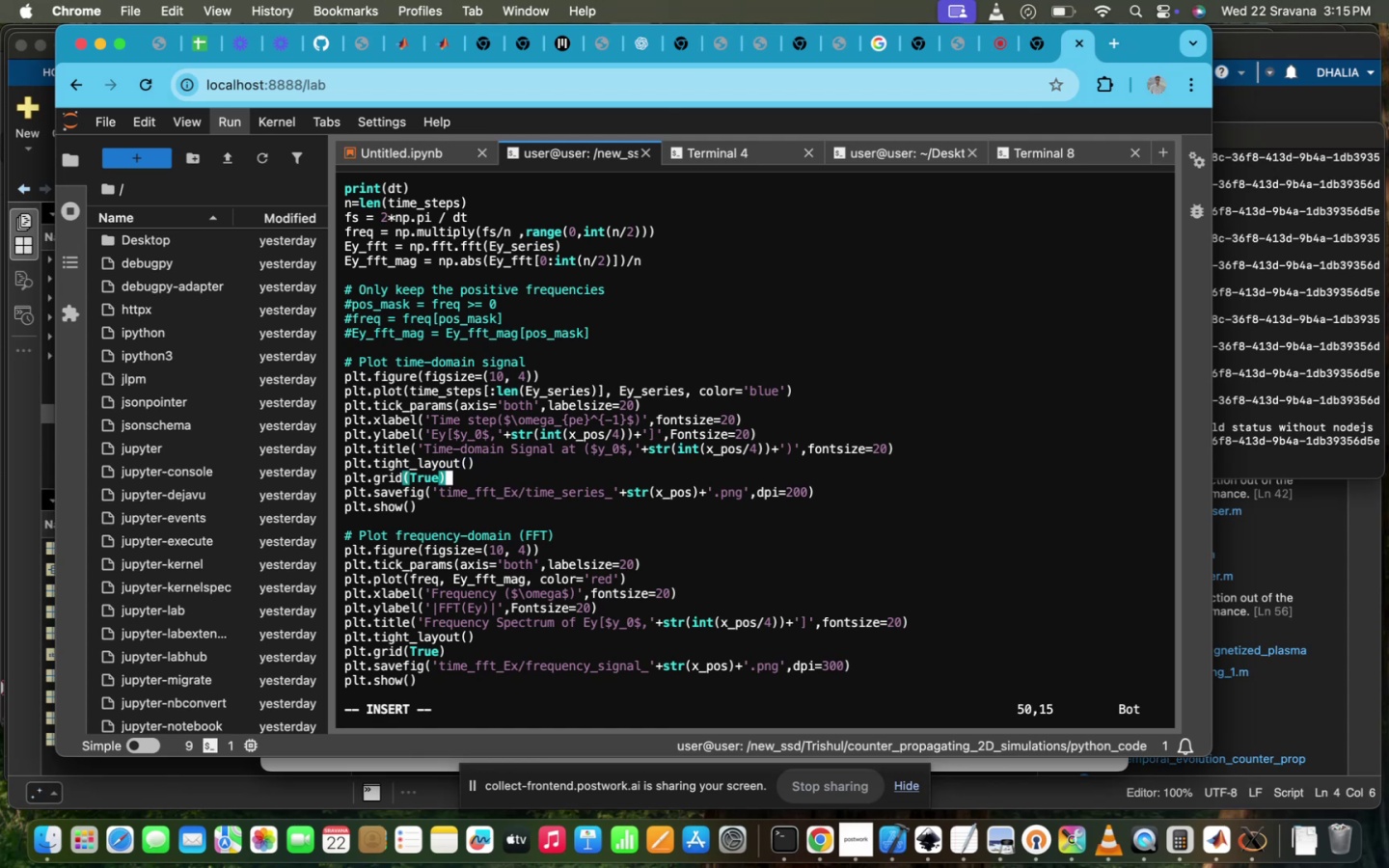 
key(ArrowRight)
 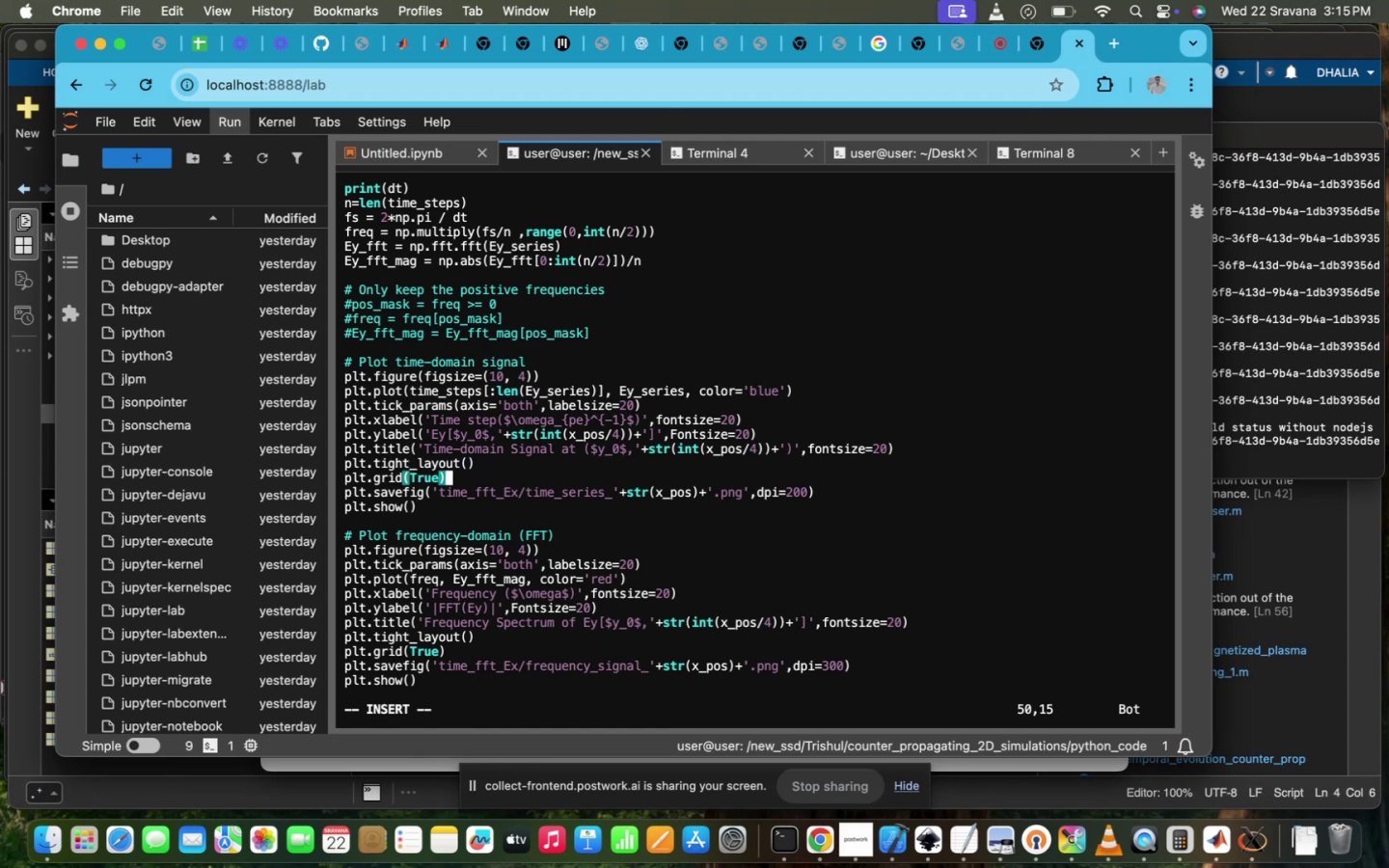 
key(ArrowDown)
 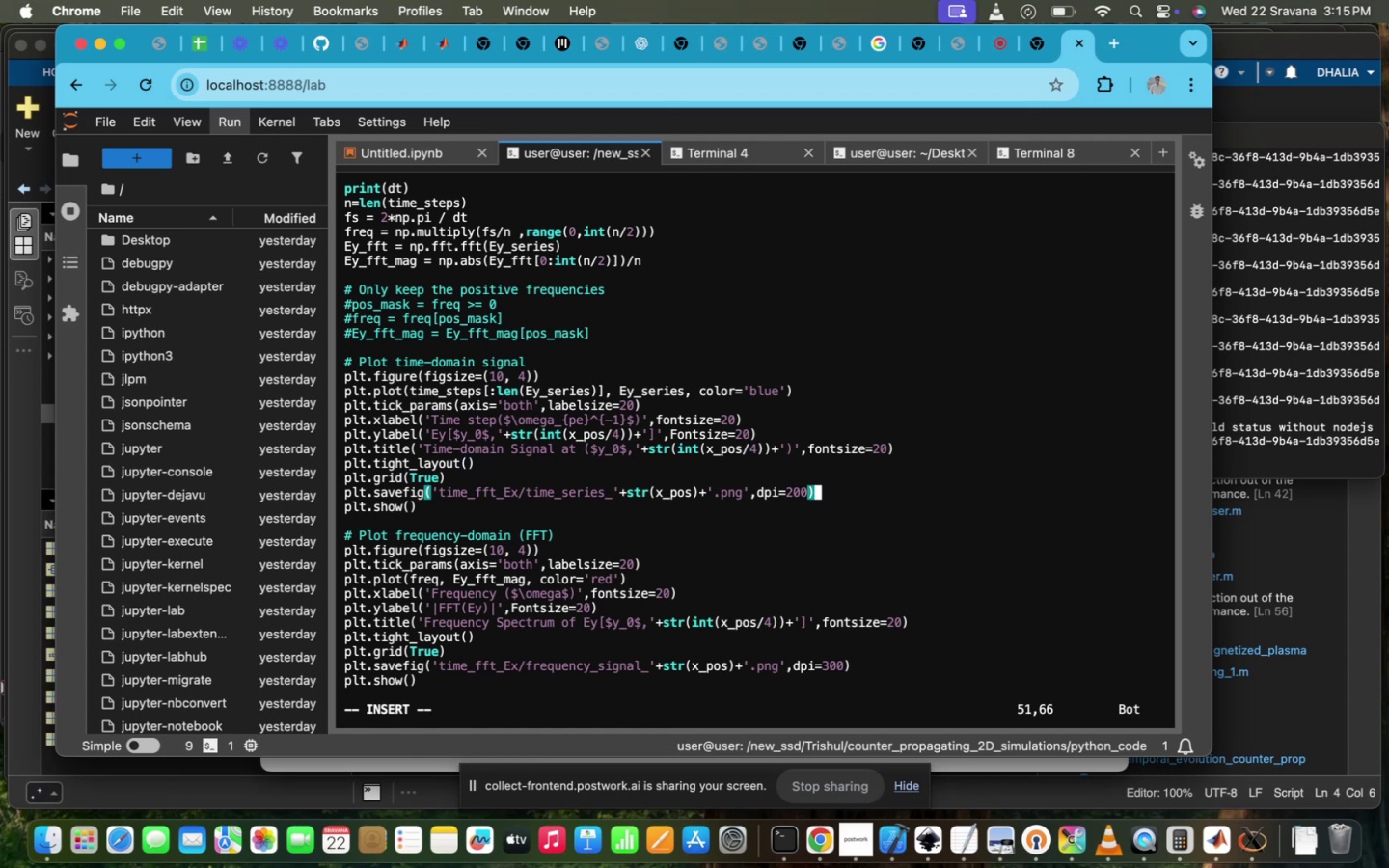 
hold_key(key=ArrowRight, duration=0.31)
 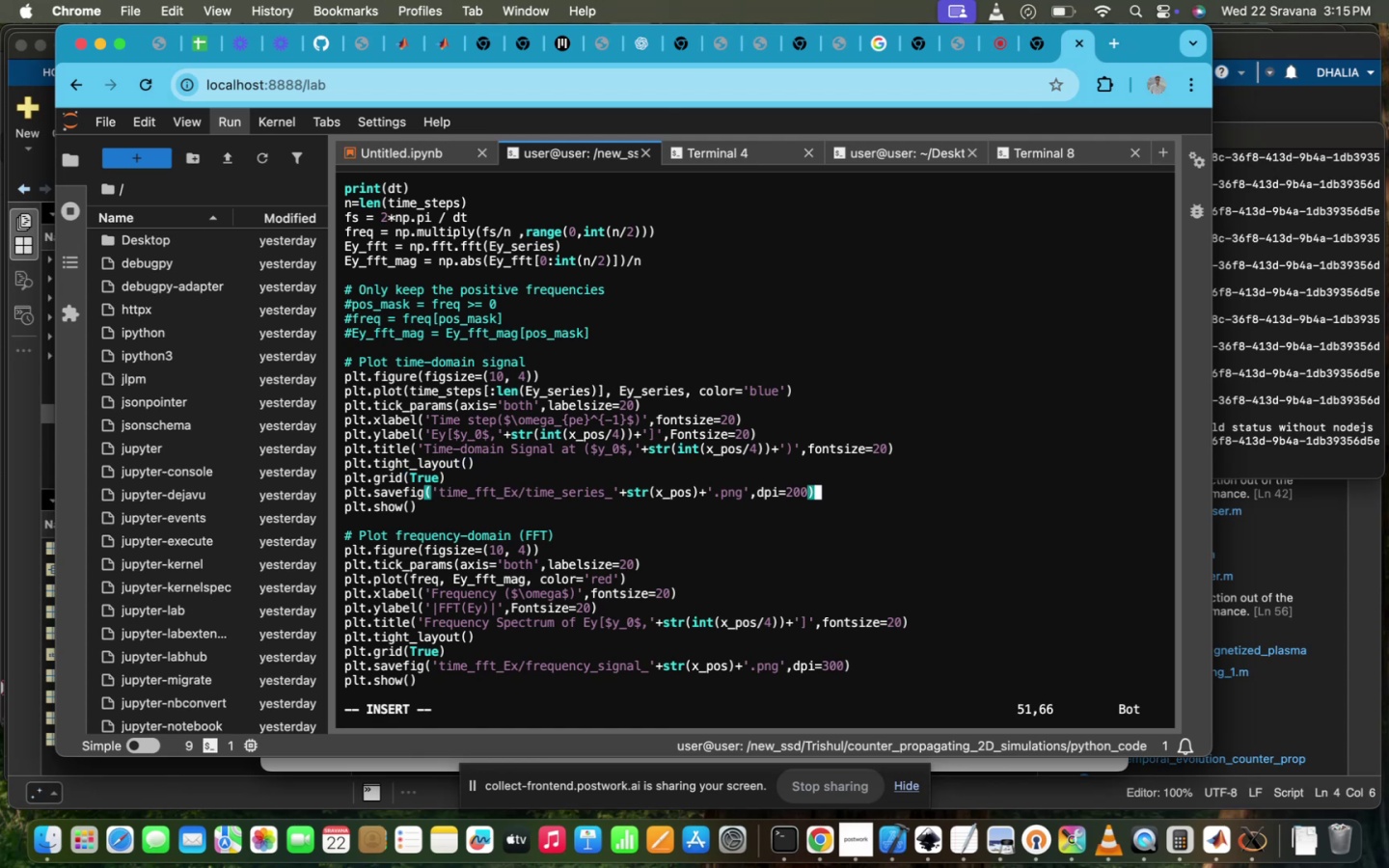 
key(ArrowLeft)
 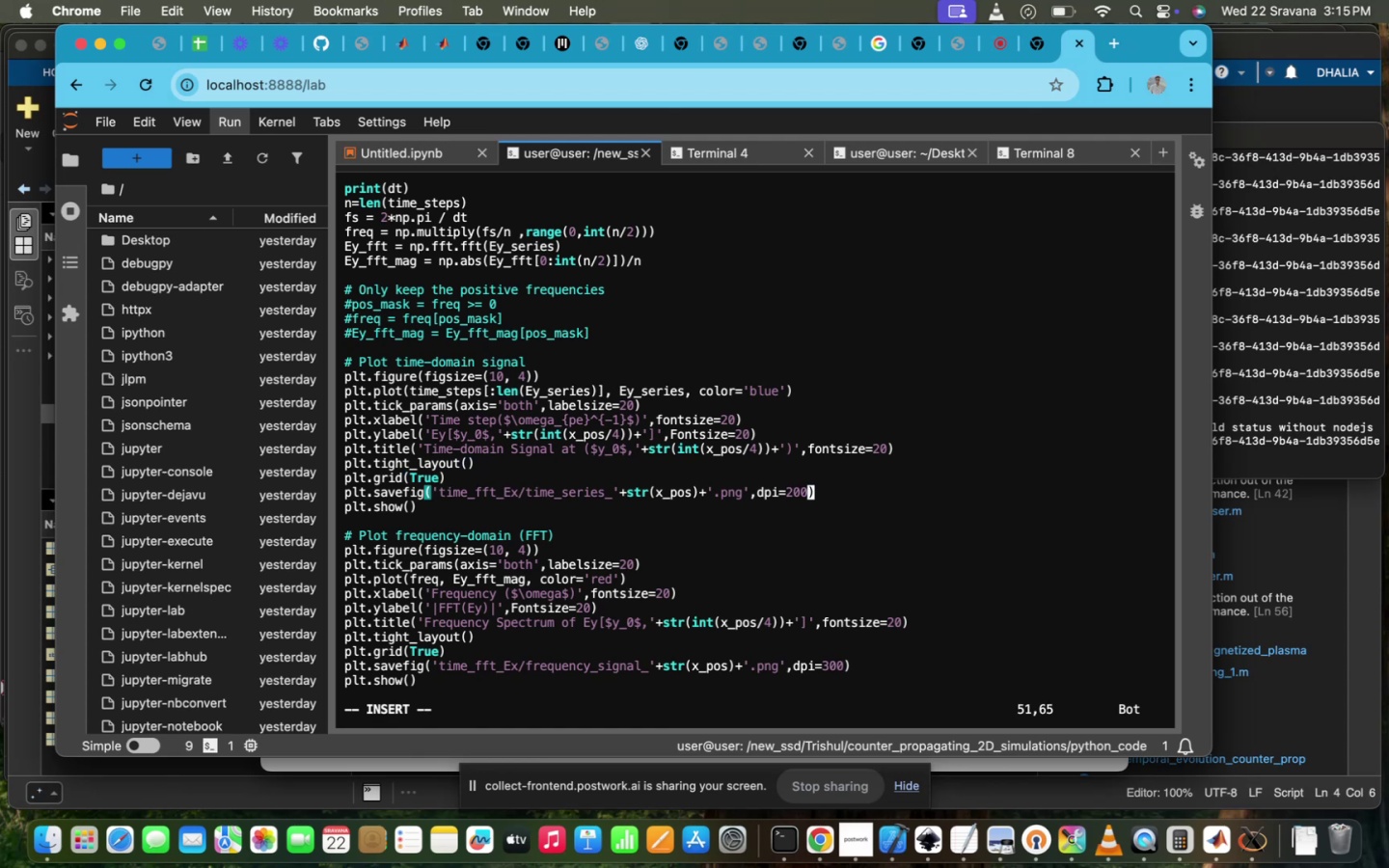 
key(ArrowLeft)
 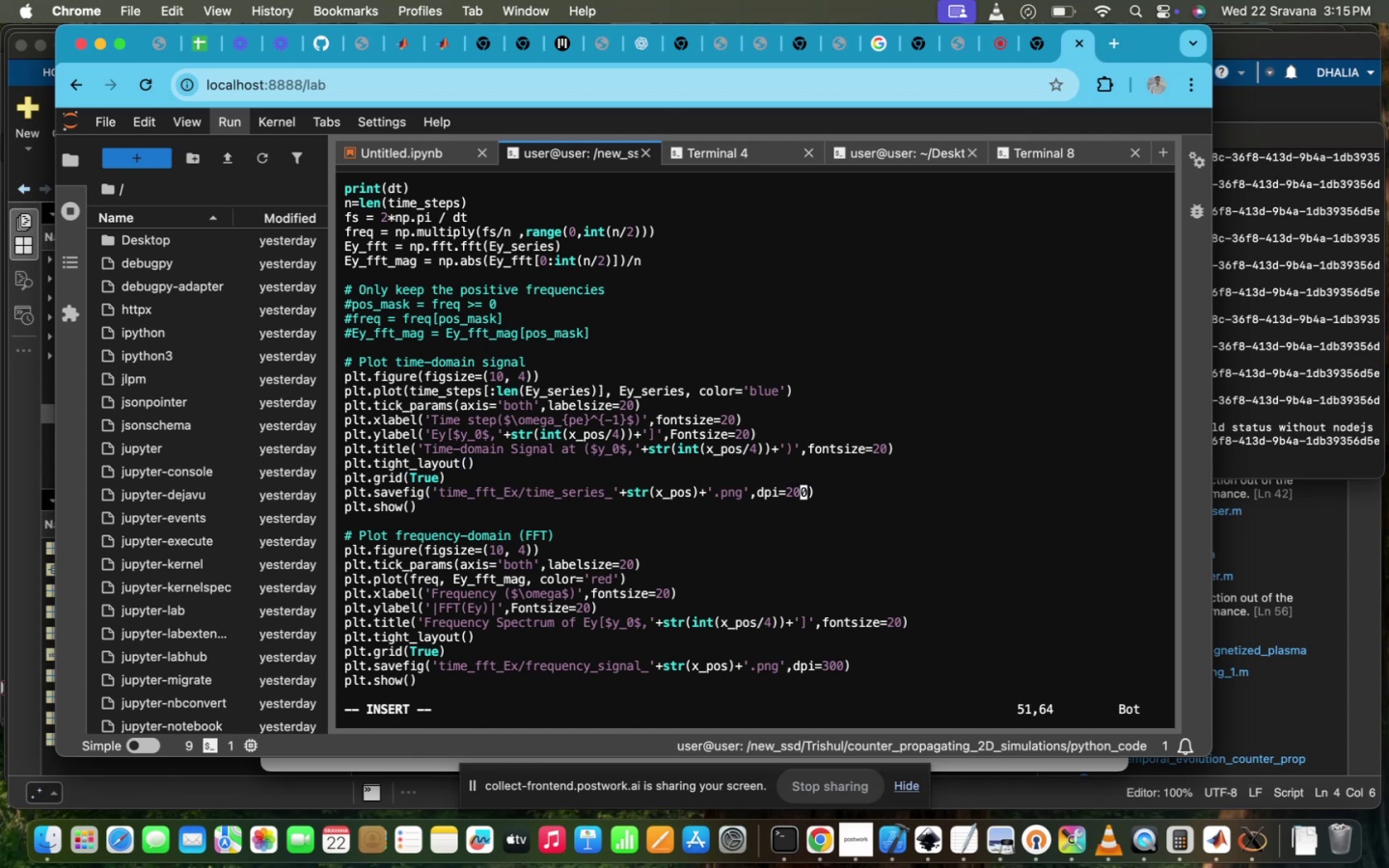 
key(ArrowLeft)
 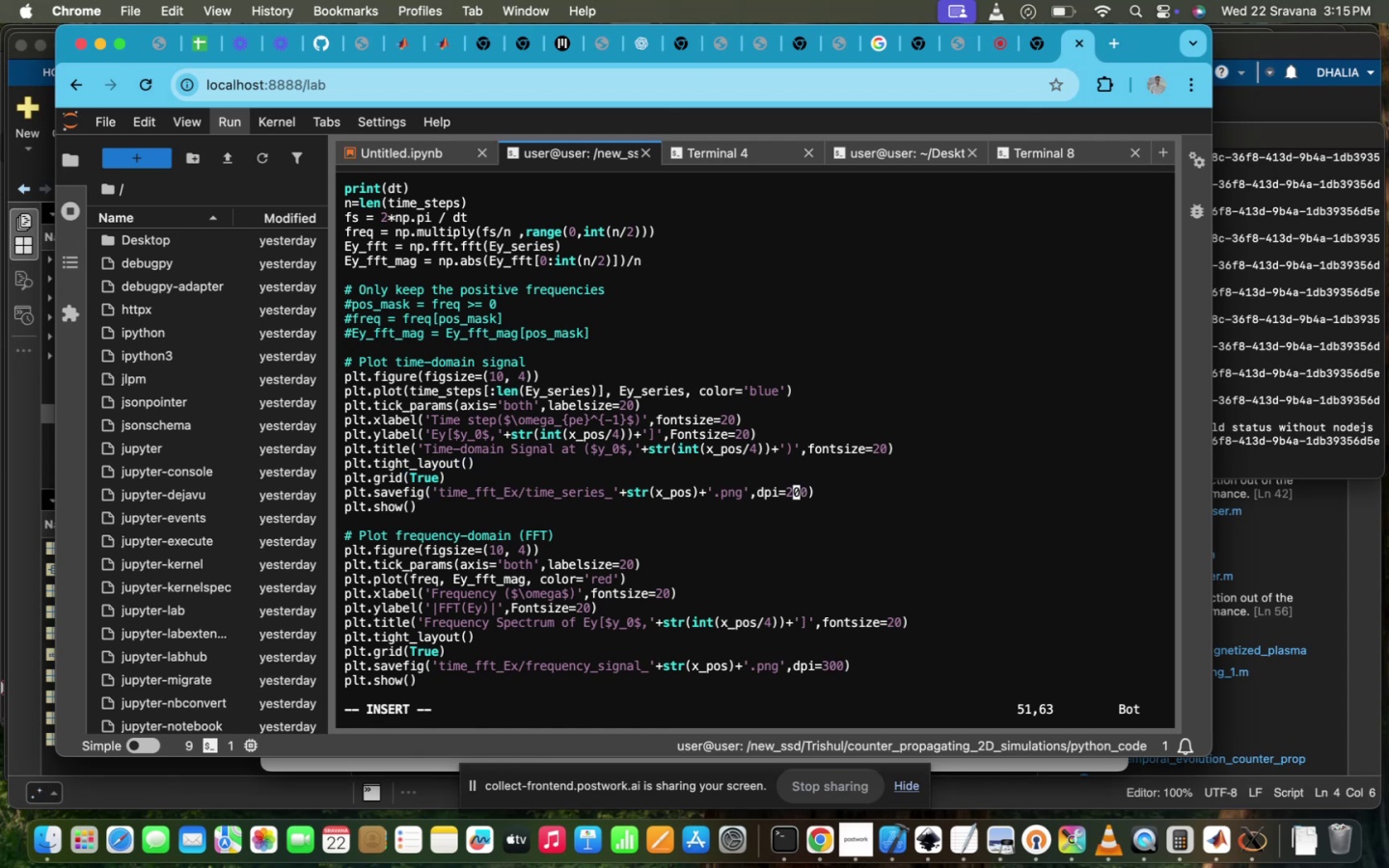 
key(Backspace)
type(3)
key(Escape)
type(:wq!)
 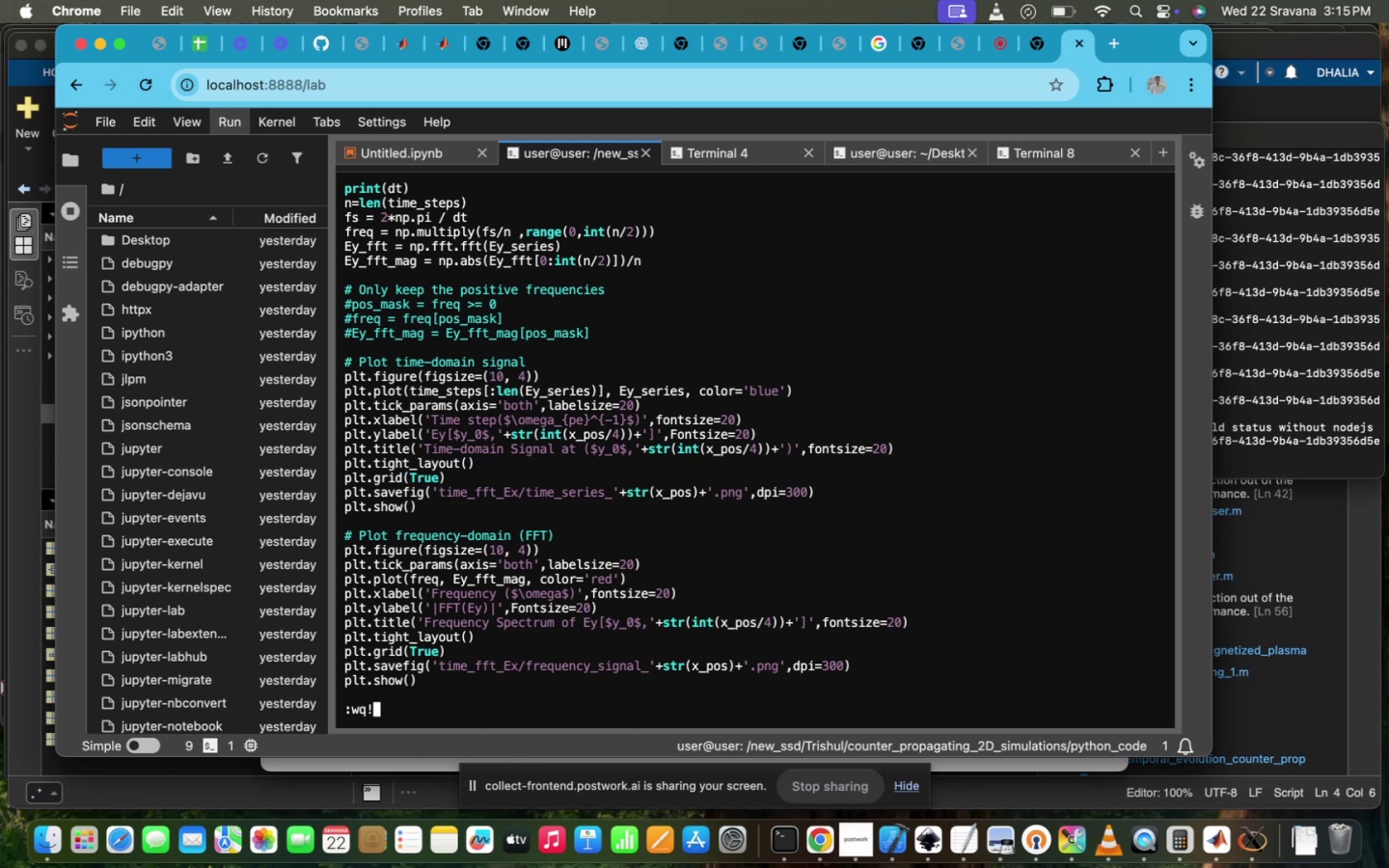 
key(Enter)
 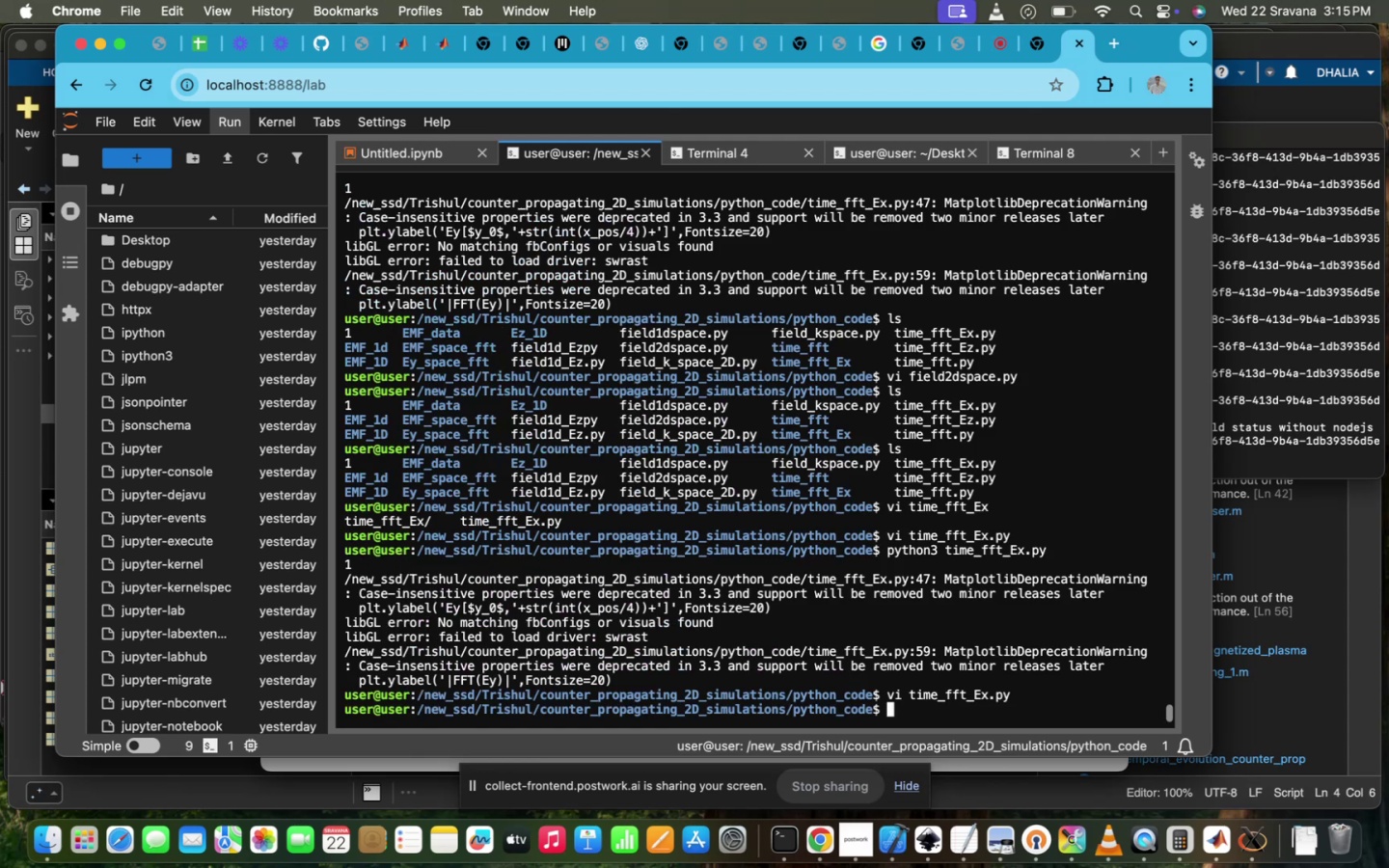 
key(Enter)
 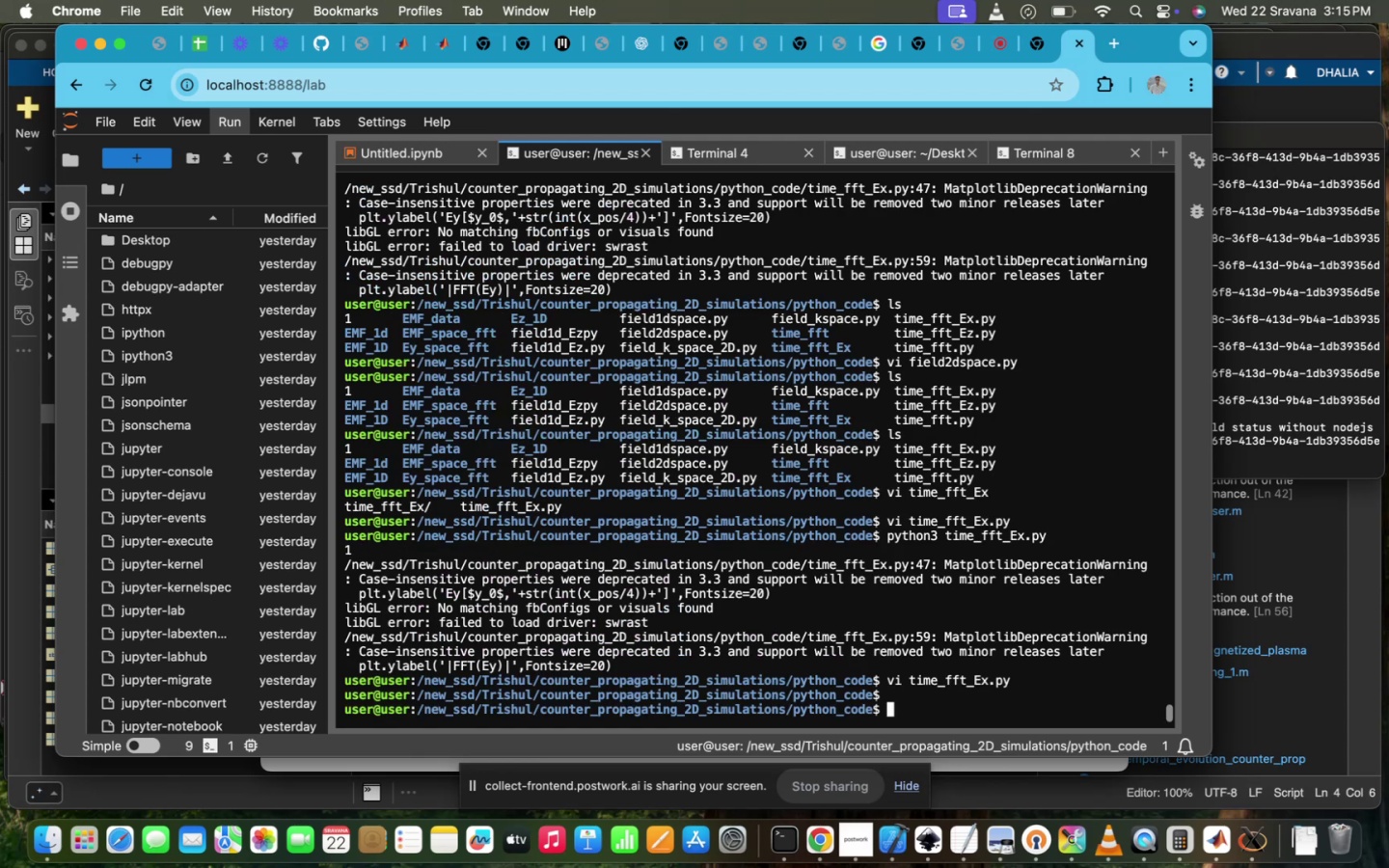 
key(ArrowDown)
 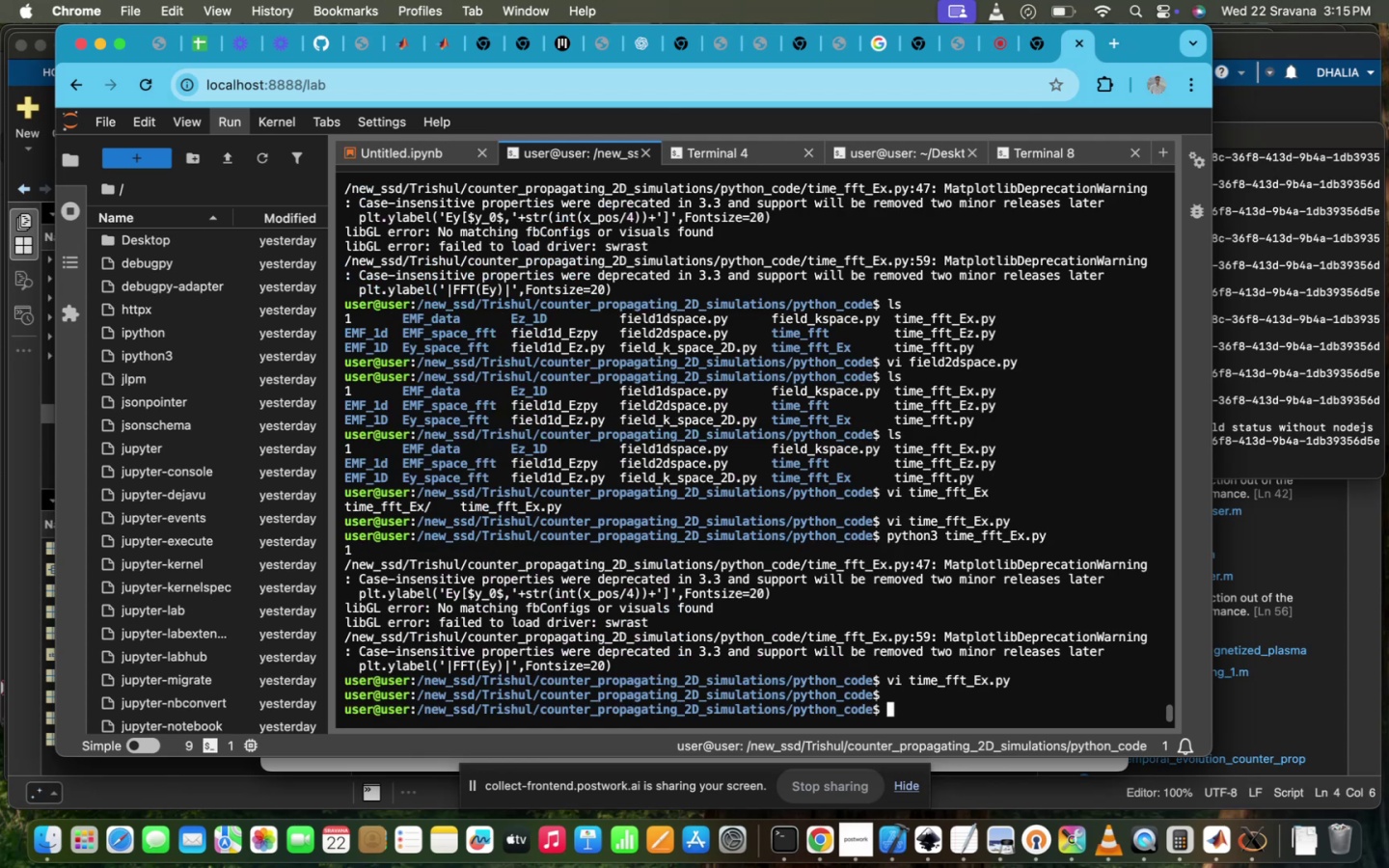 
key(ArrowUp)
 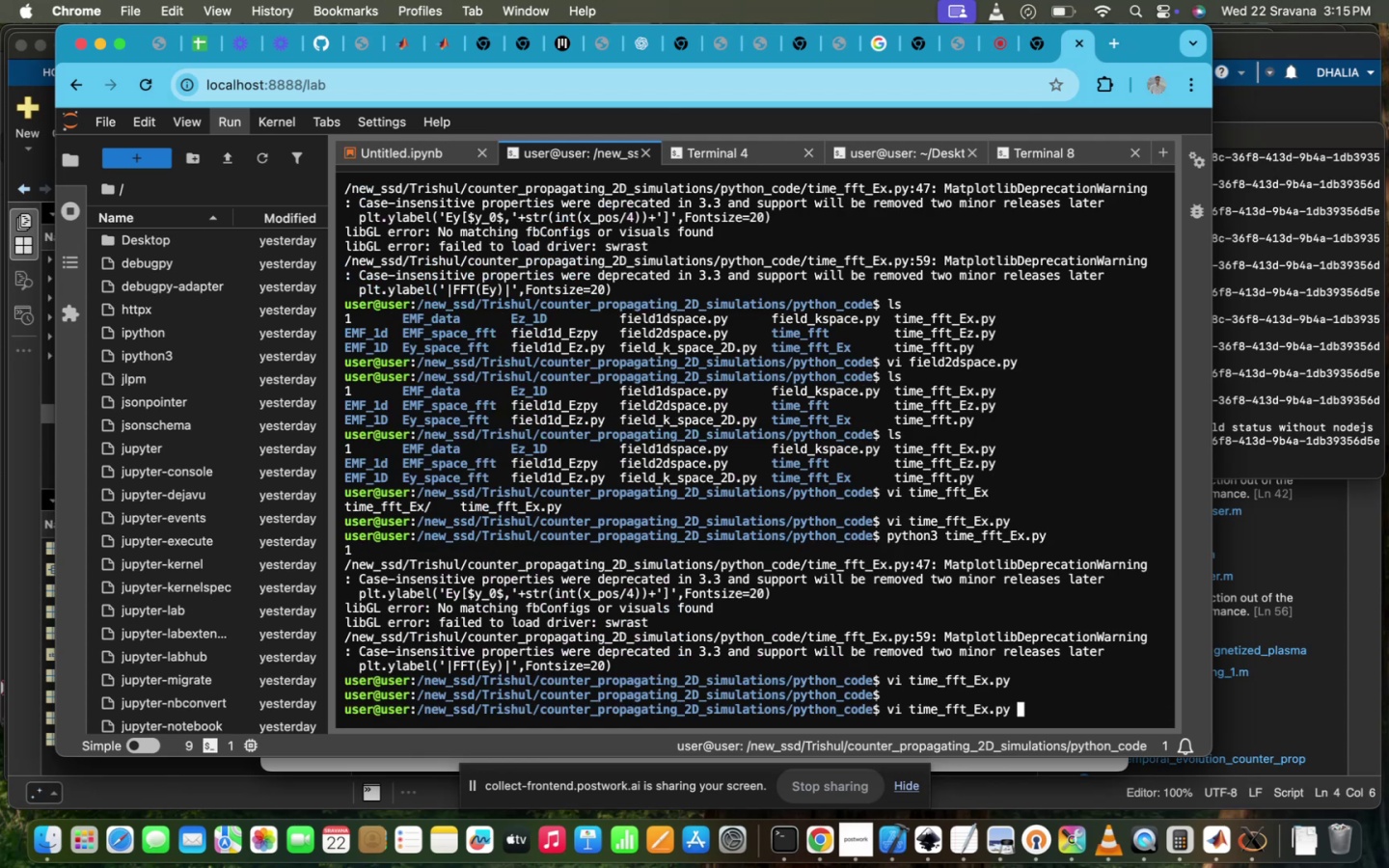 
key(ArrowUp)
 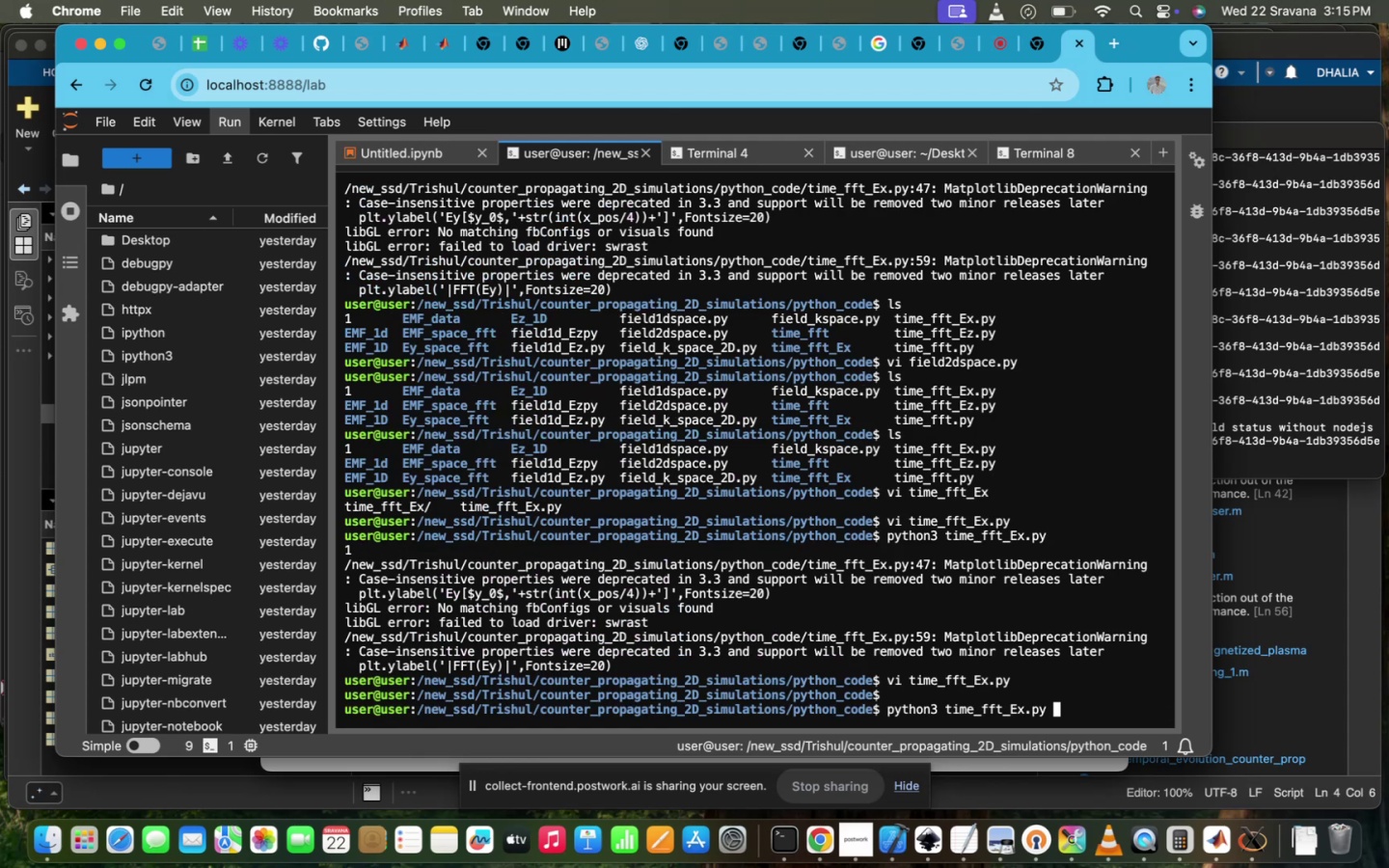 
key(Enter)
 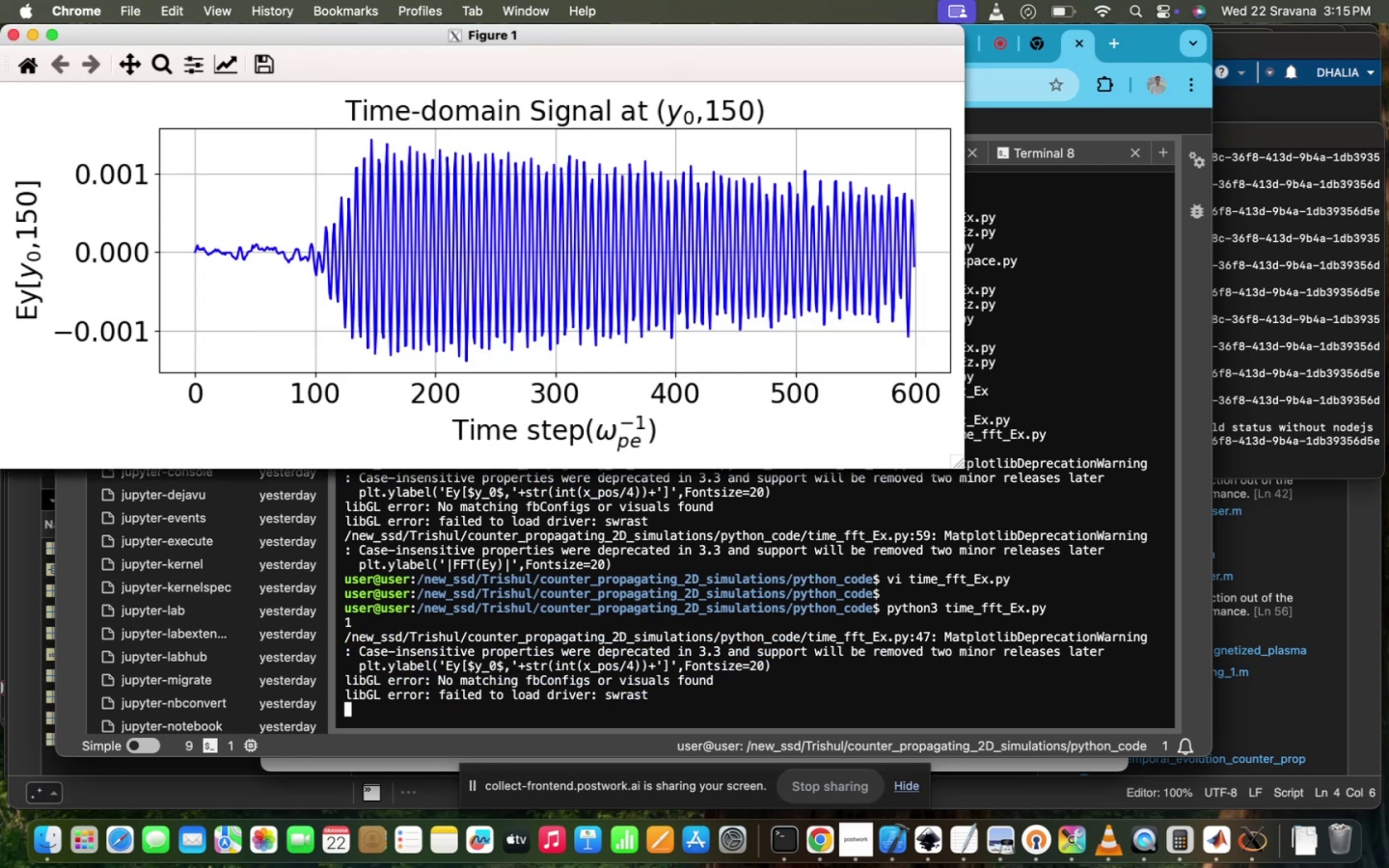 
wait(11.22)
 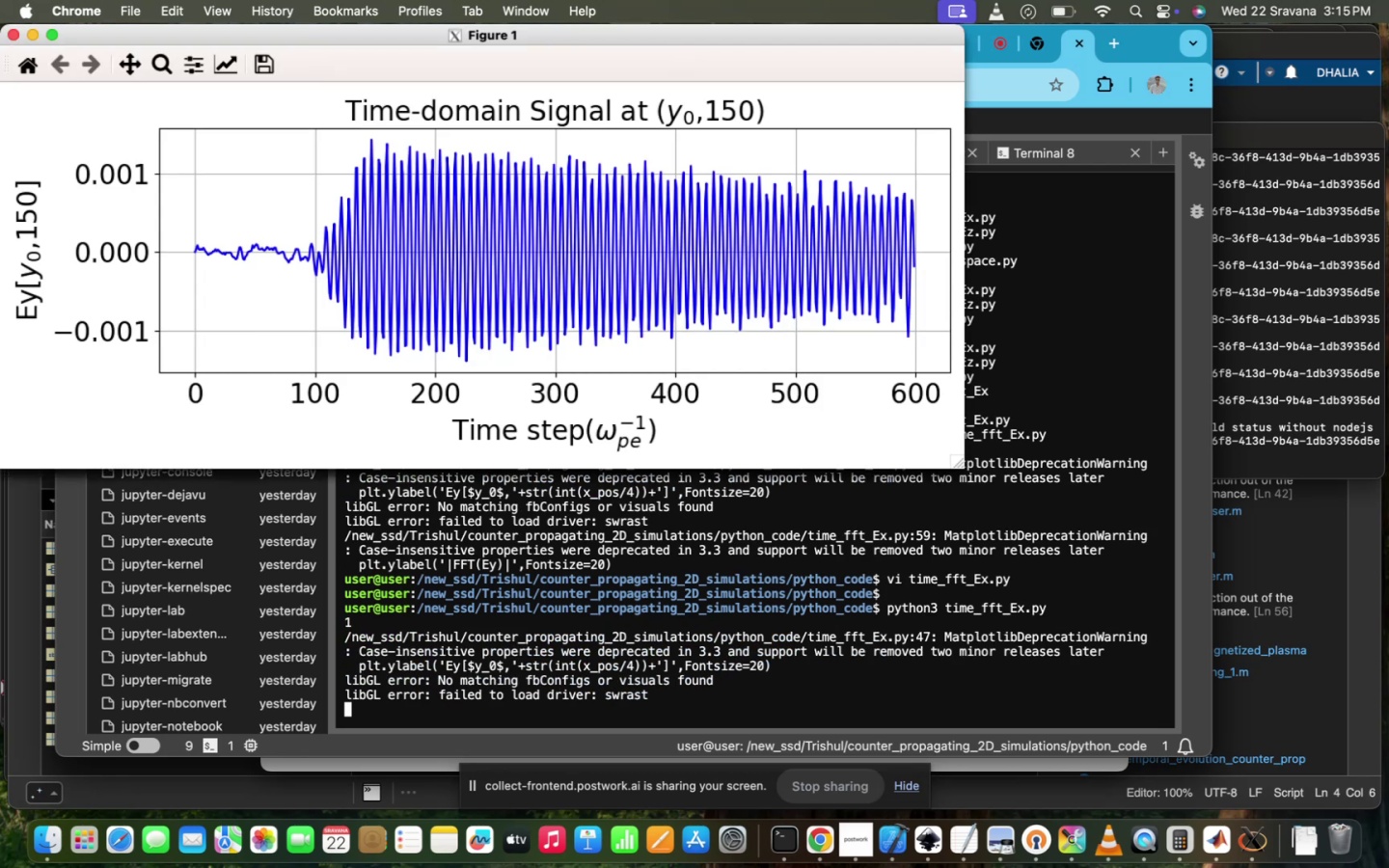 
left_click([13, 35])
 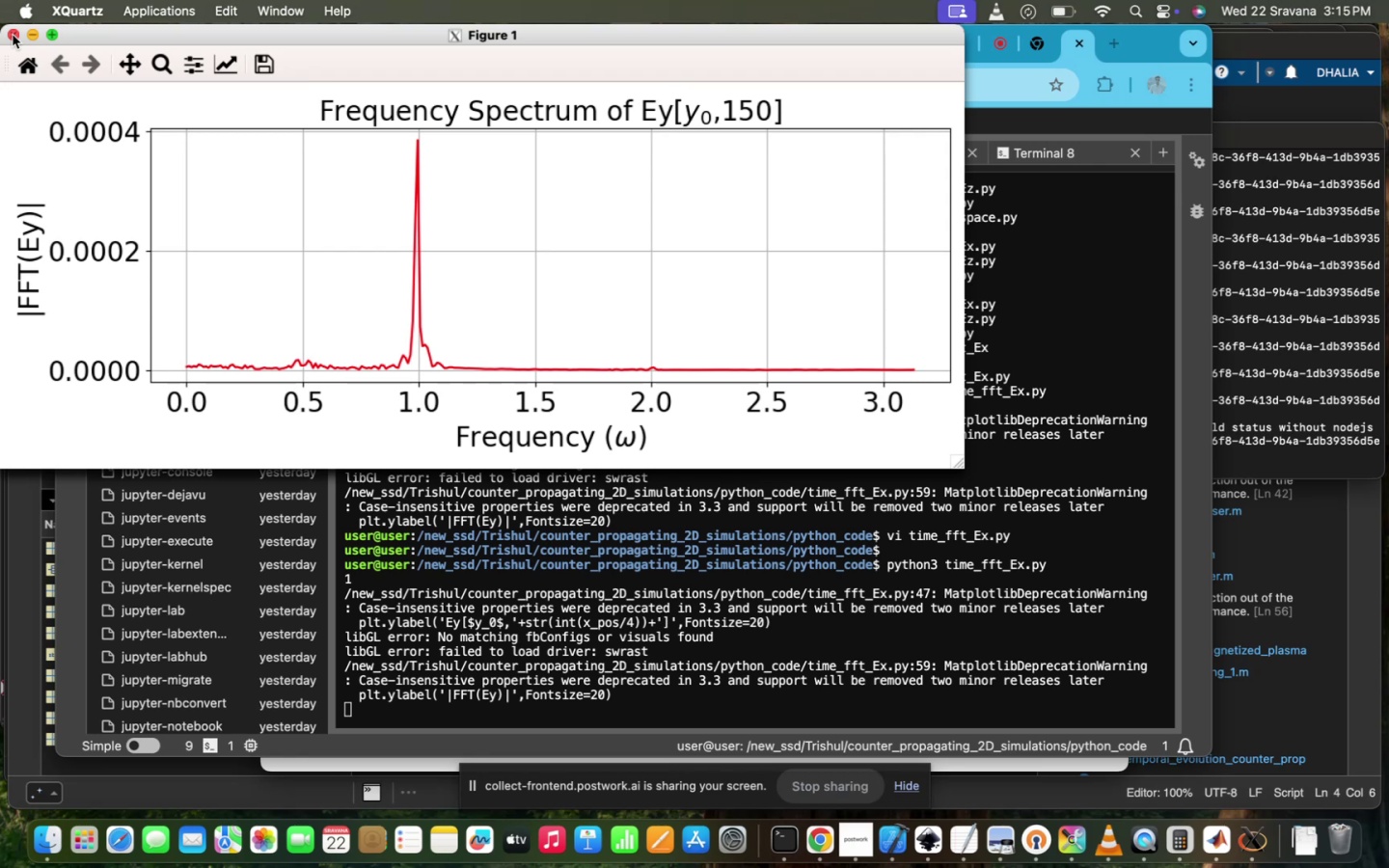 
left_click([12, 34])
 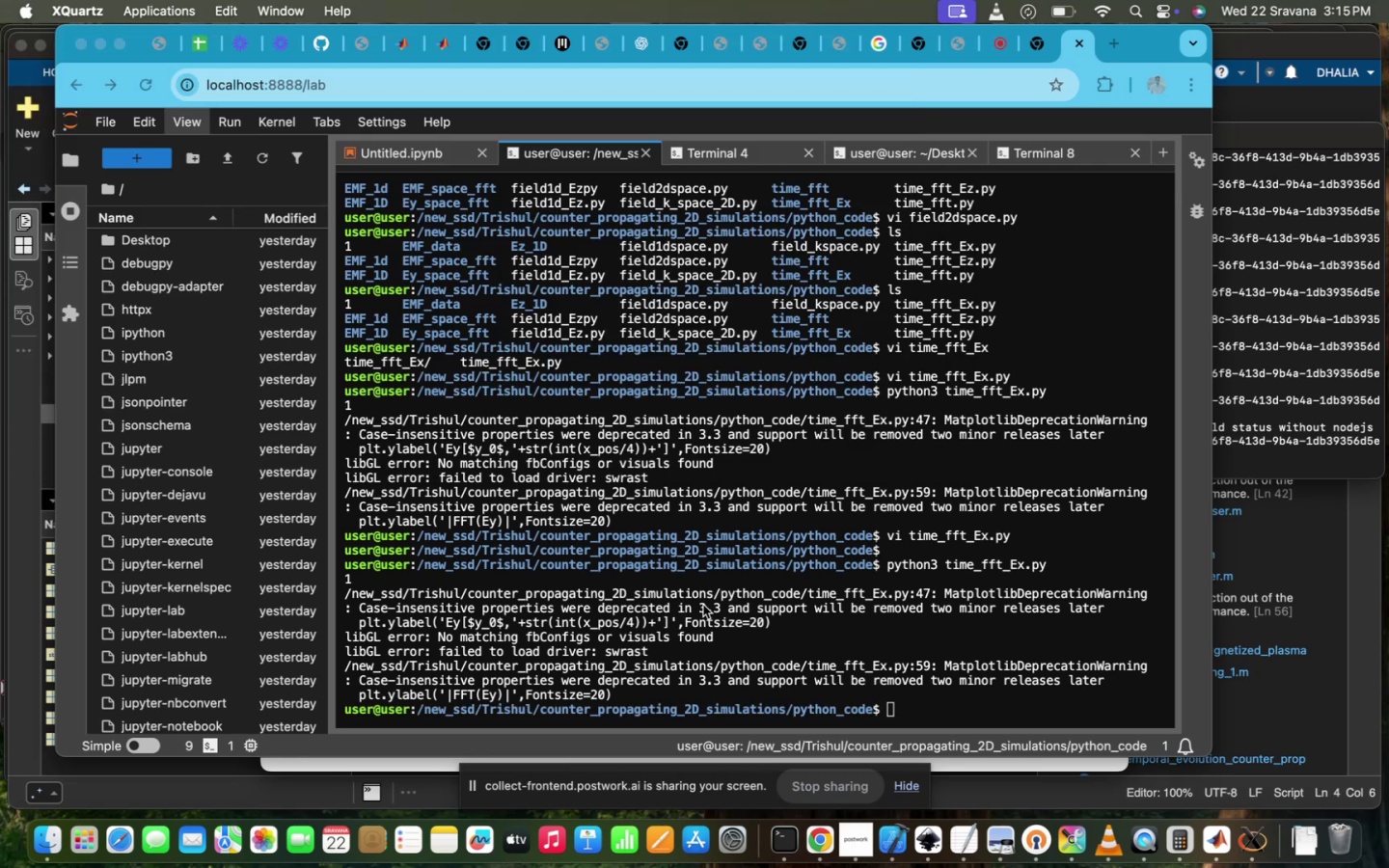 
left_click([703, 605])
 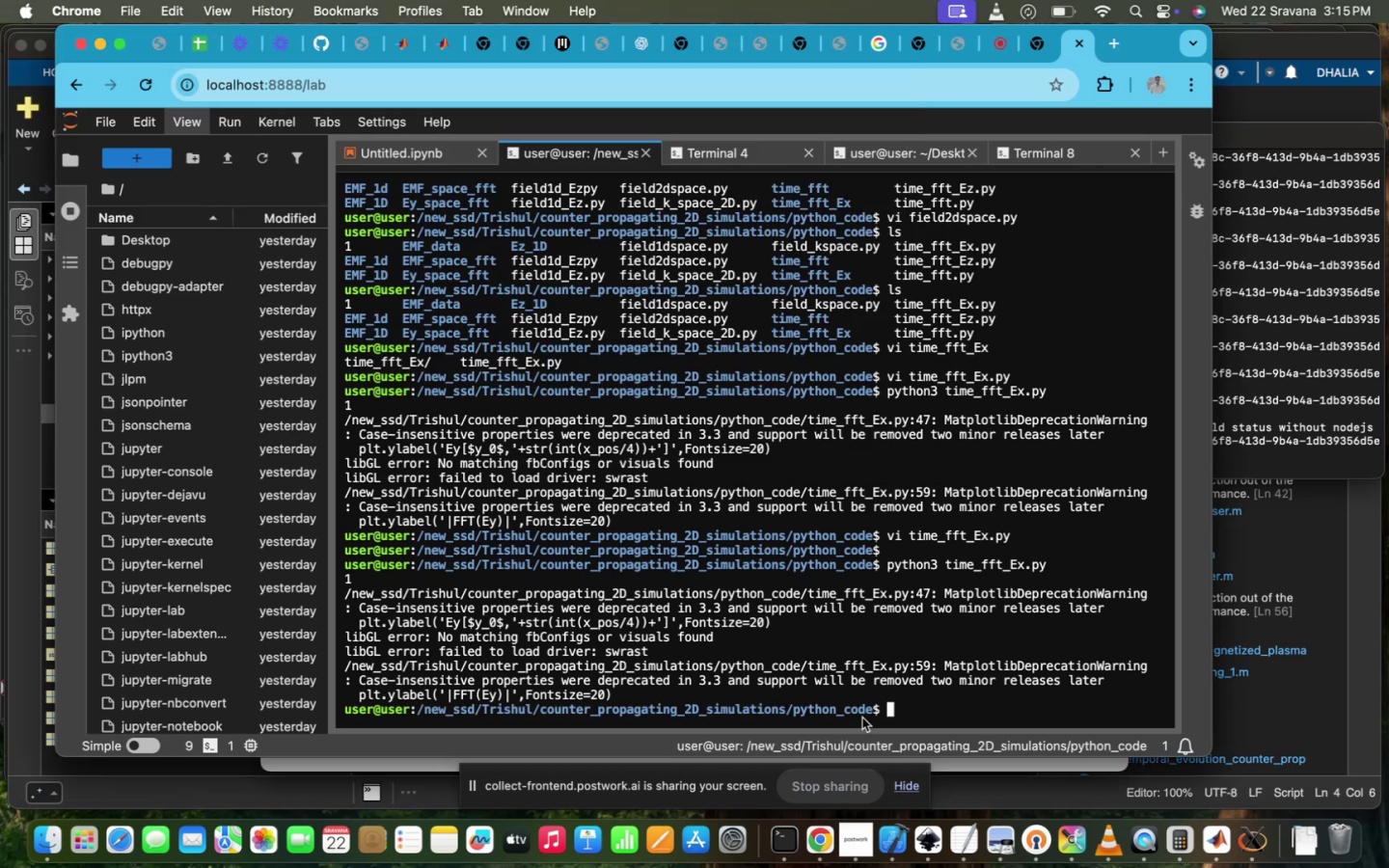 
type(ls)
 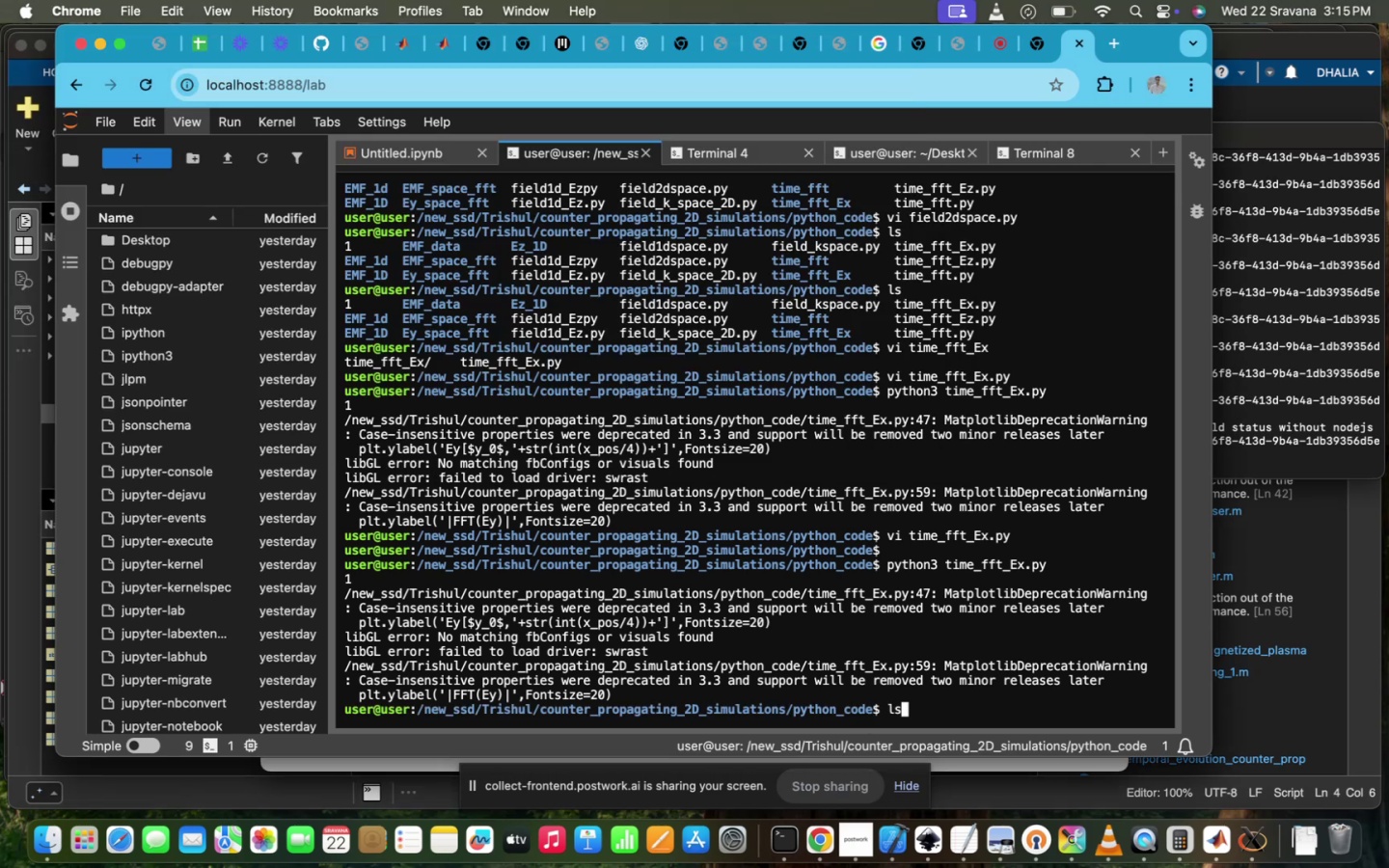 
key(Enter)
 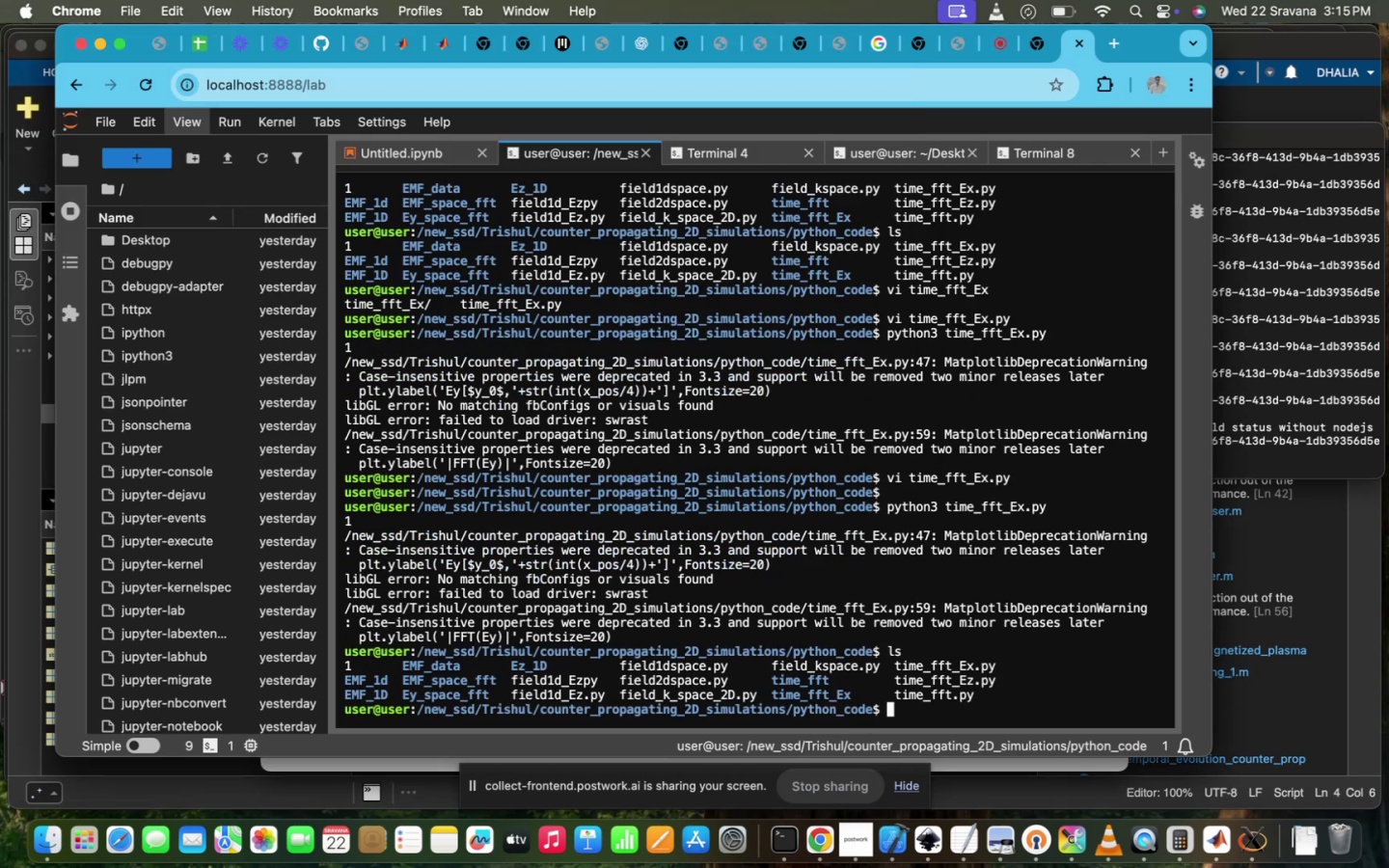 
type(vi tim)
key(Tab)
type(_e)
key(Backspace)
type(E)
key(Tab)
type(z)
key(Tab)
 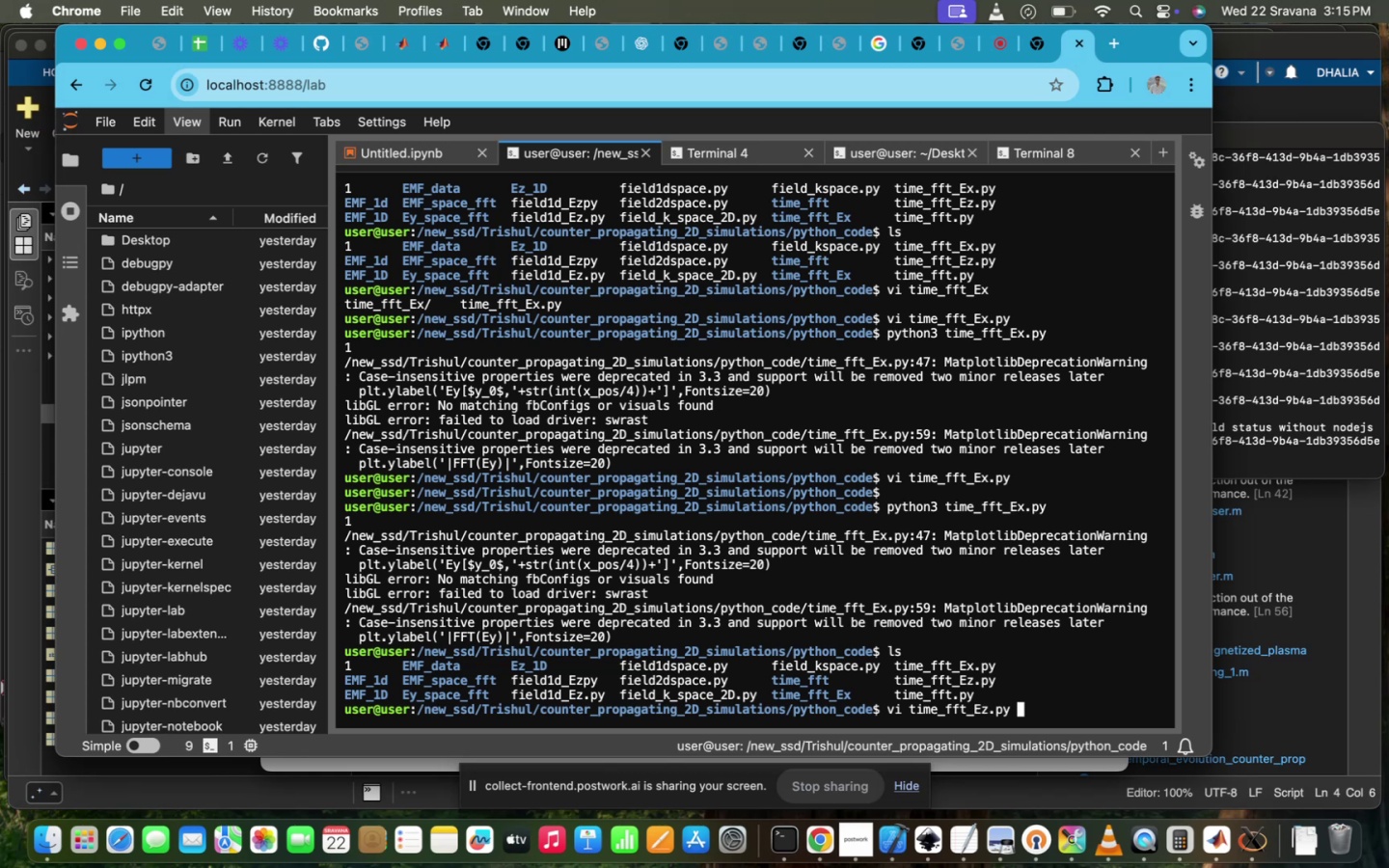 
hold_key(key=Enter, duration=0.64)
 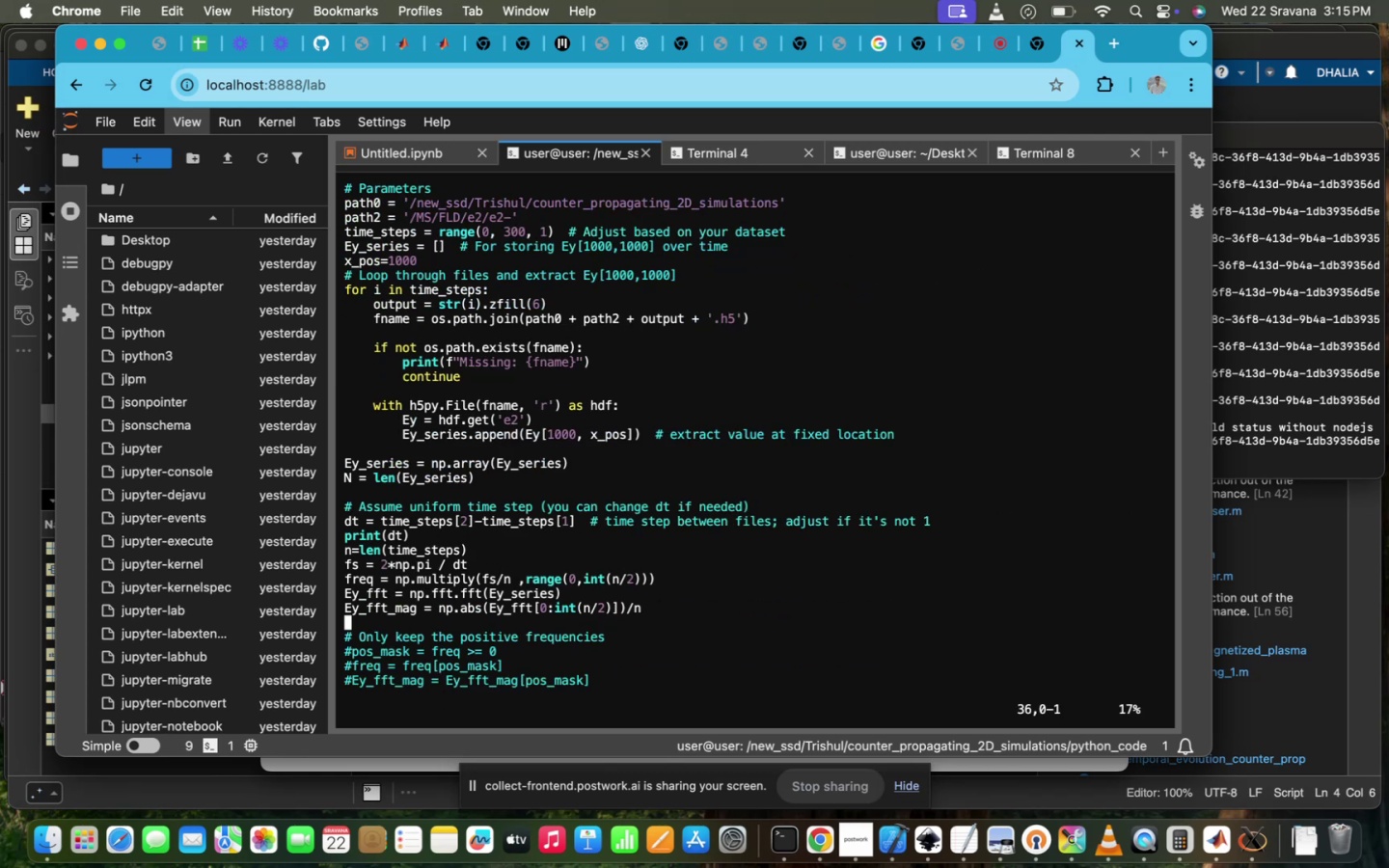 
scroll: coordinate [862, 718], scroll_direction: up, amount: 40.0
 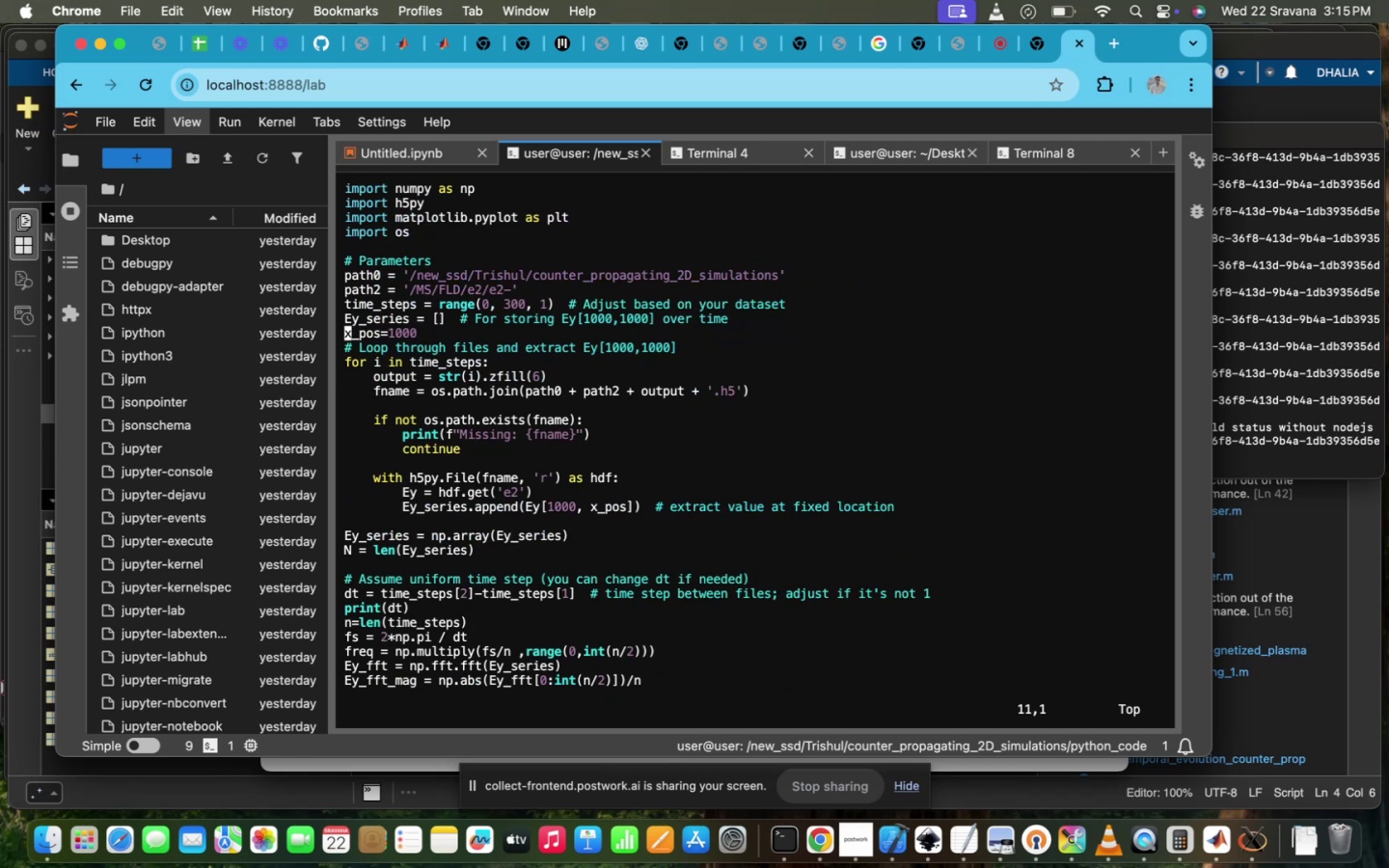 
hold_key(key=ArrowRight, duration=1.08)
 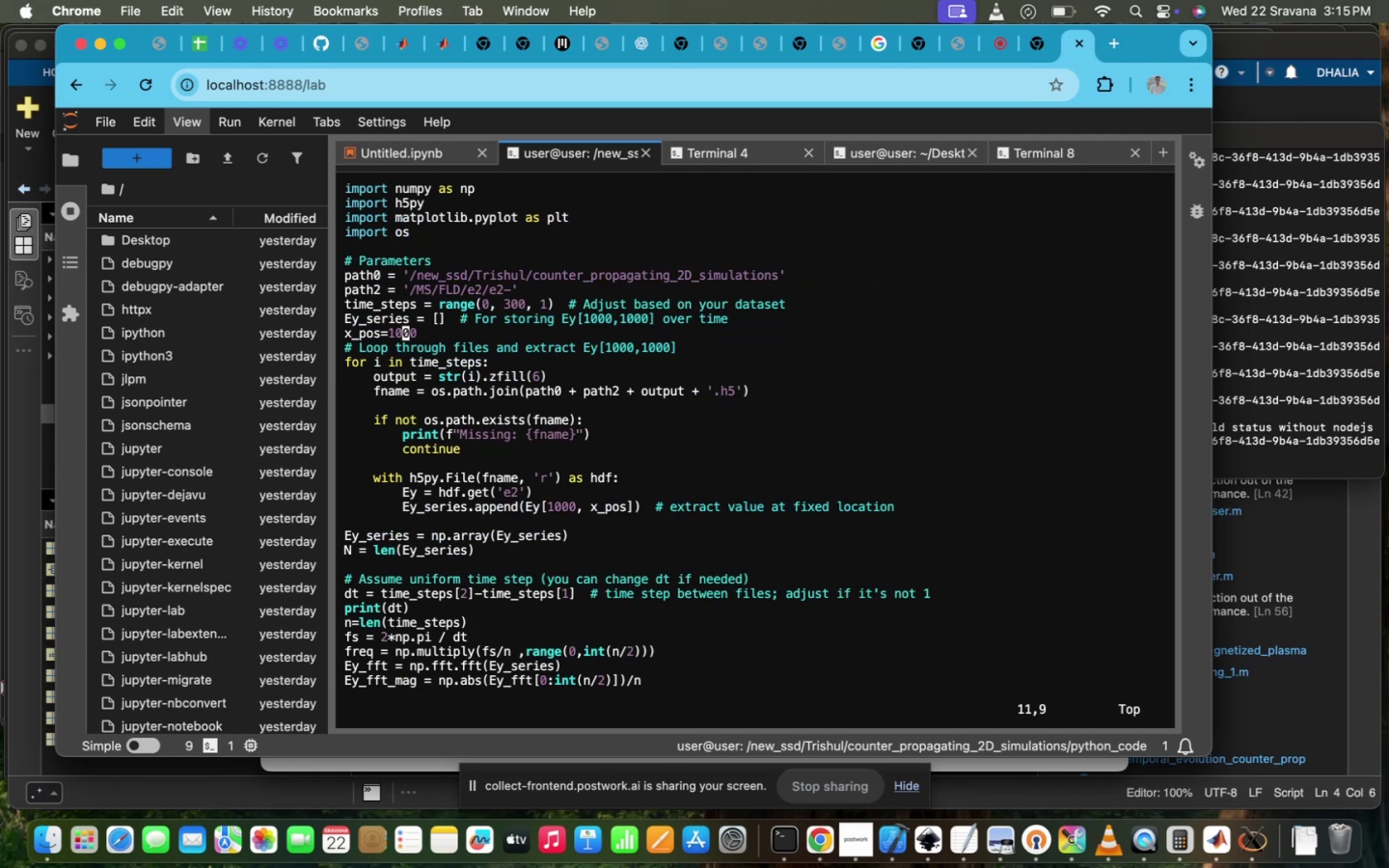 
key(Backspace)
 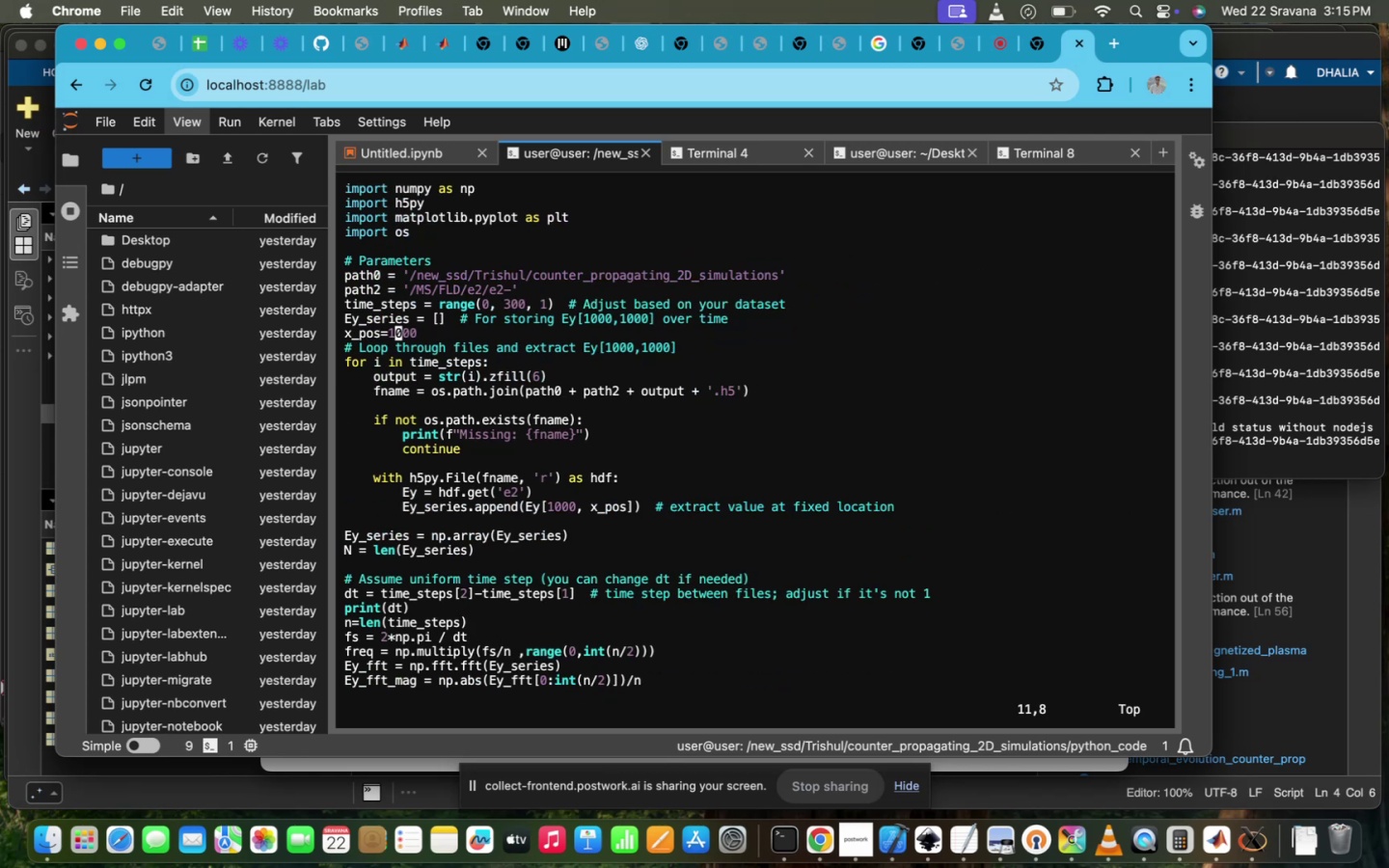 
key(Backspace)
 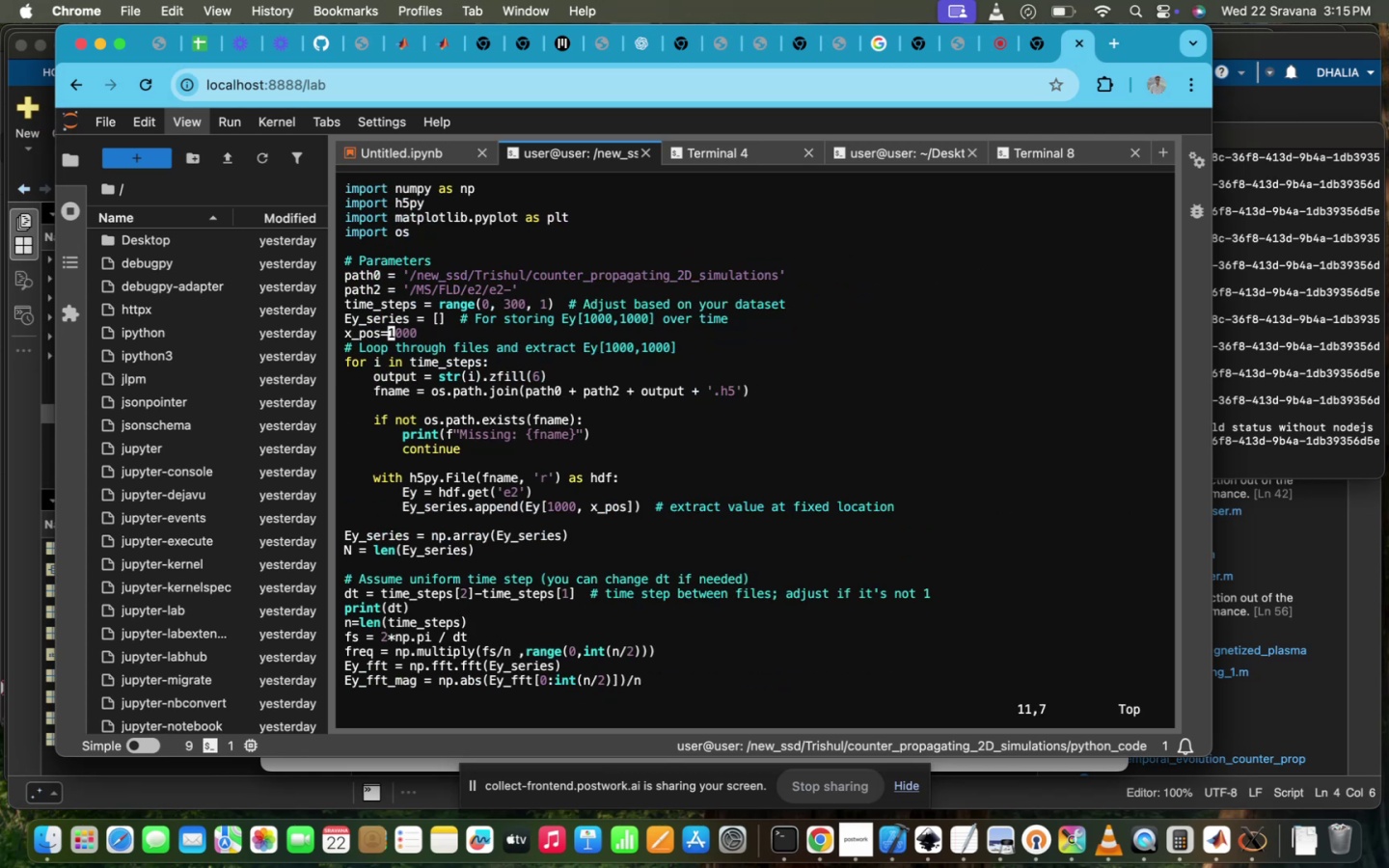 
key(I)
 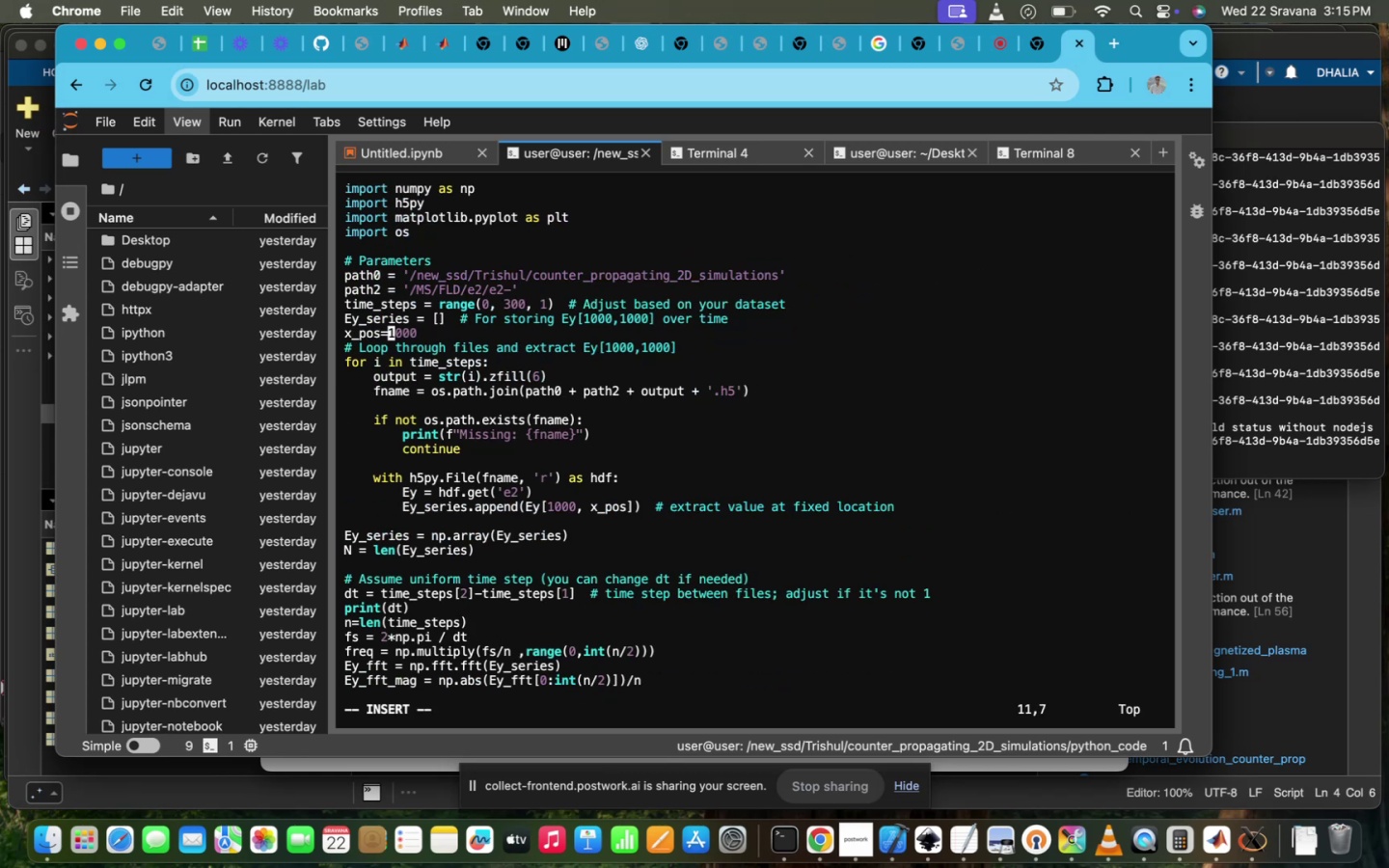 
key(ArrowRight)
 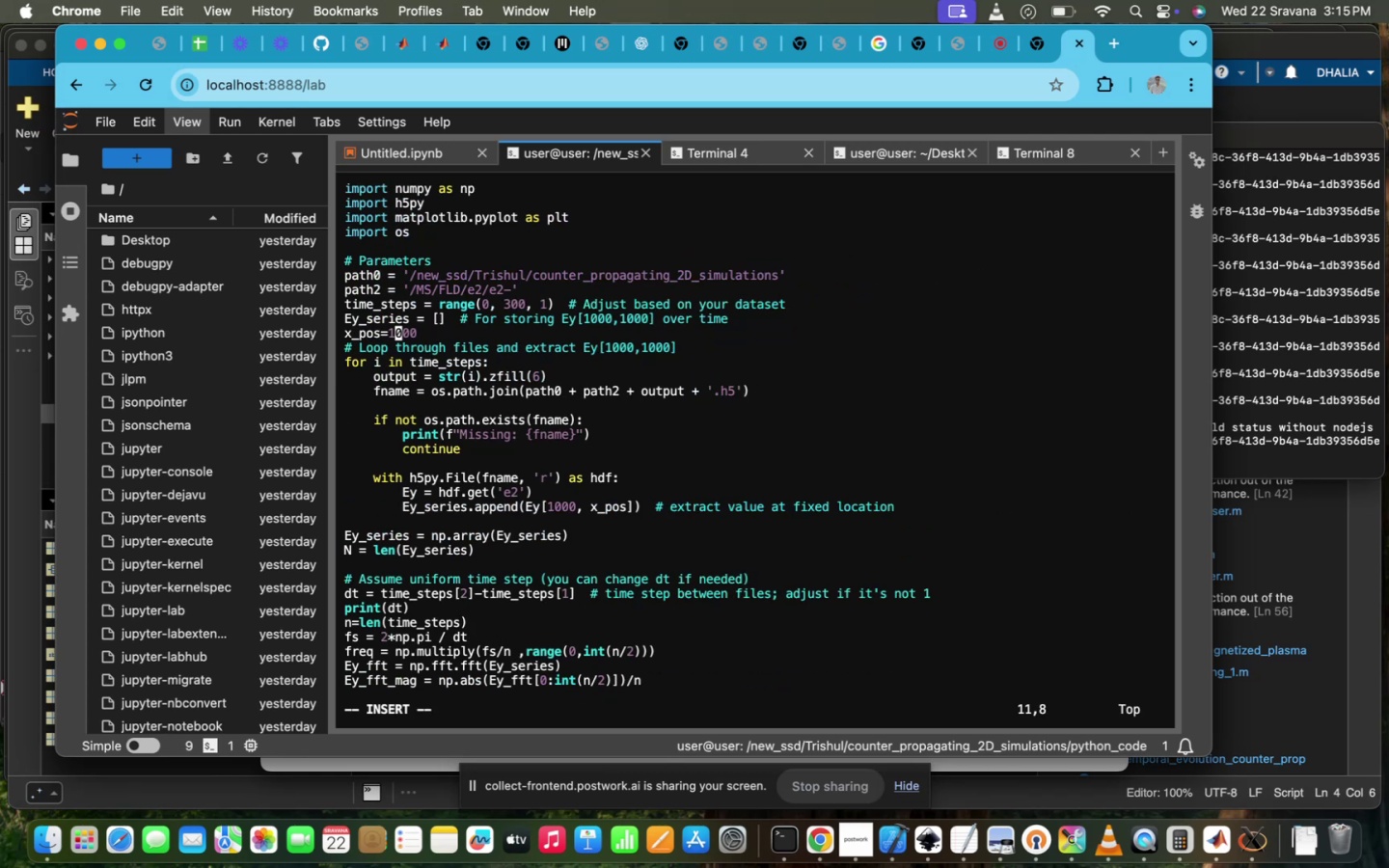 
key(ArrowRight)
 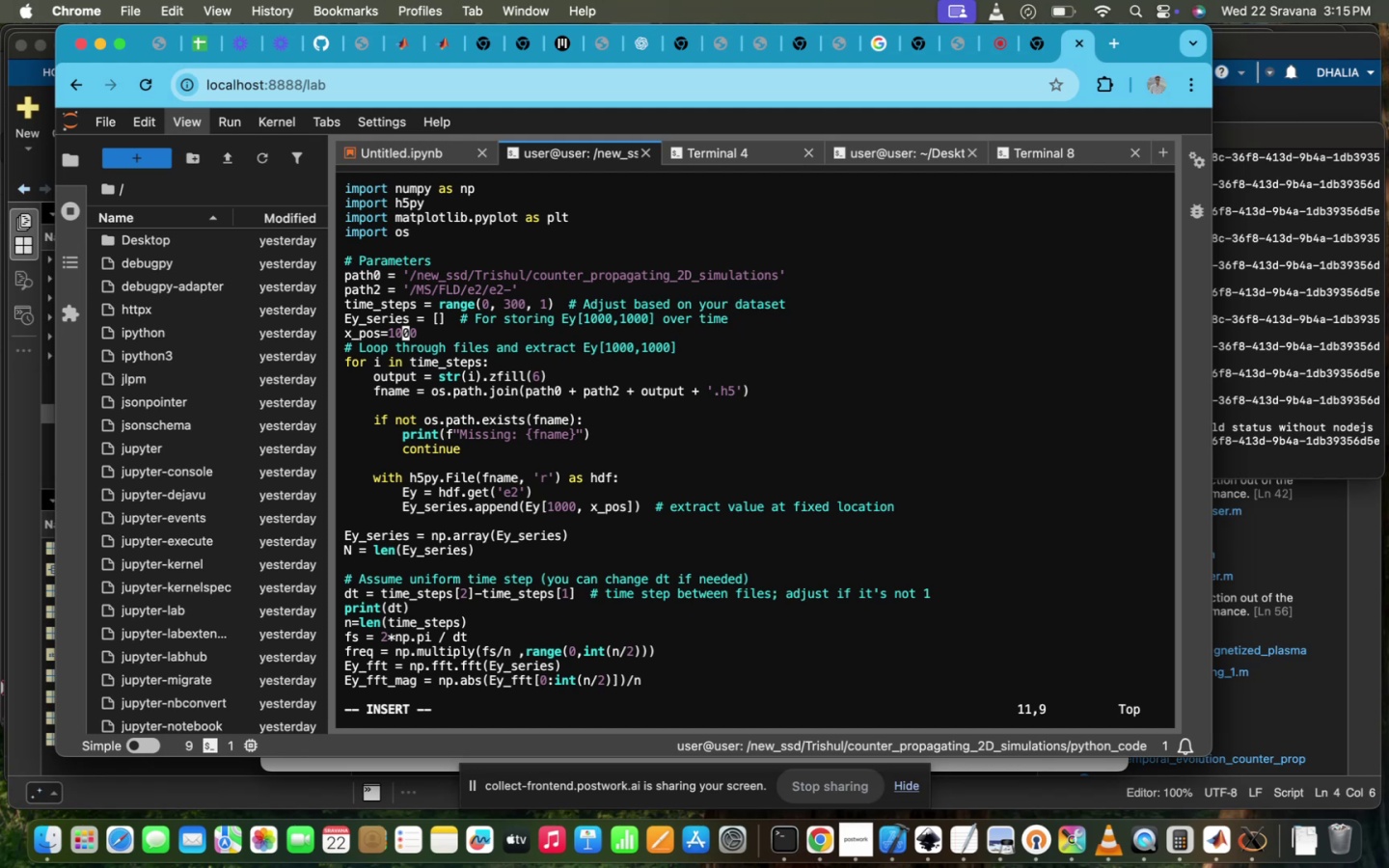 
key(Backspace)
 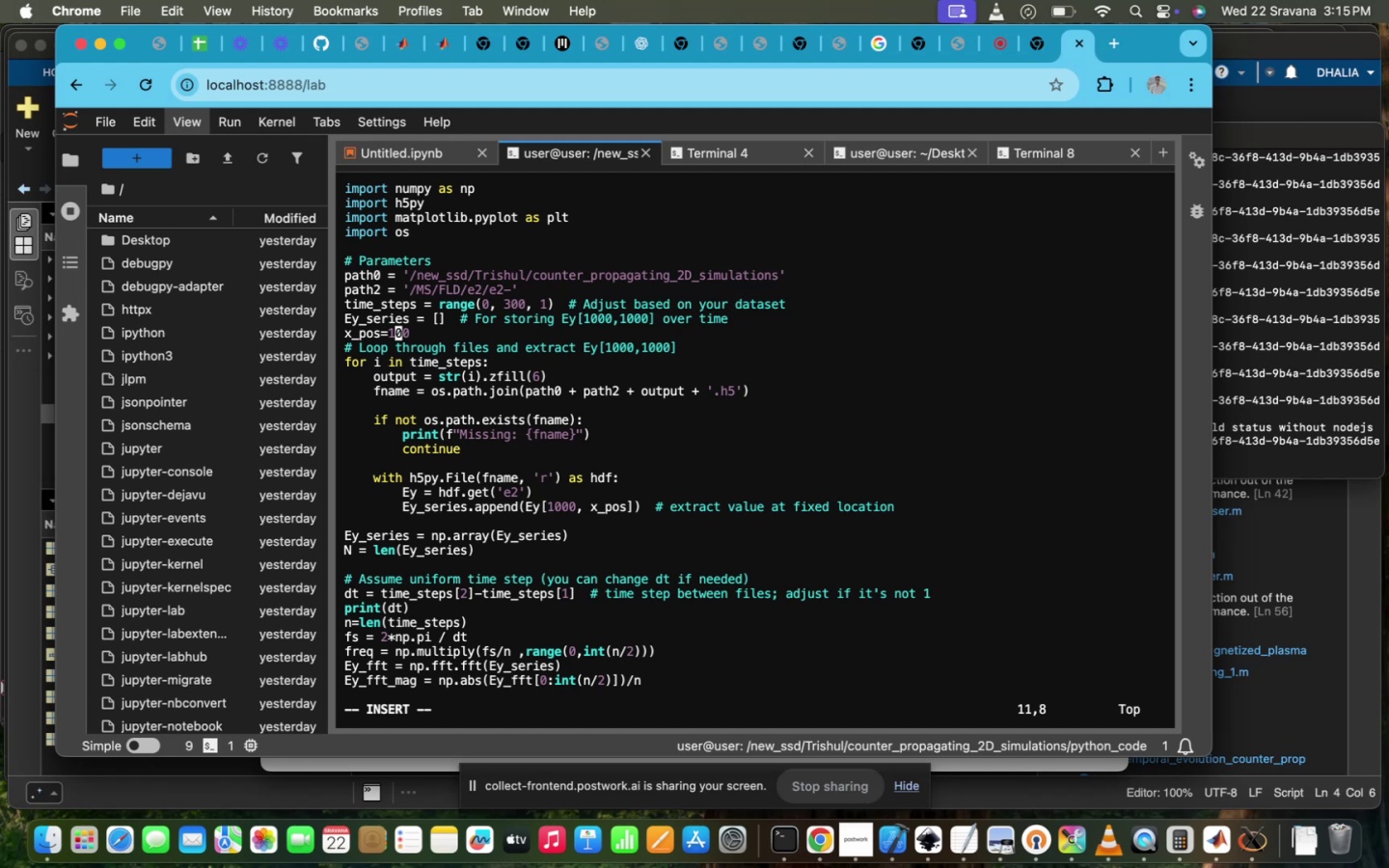 
key(Backspace)
 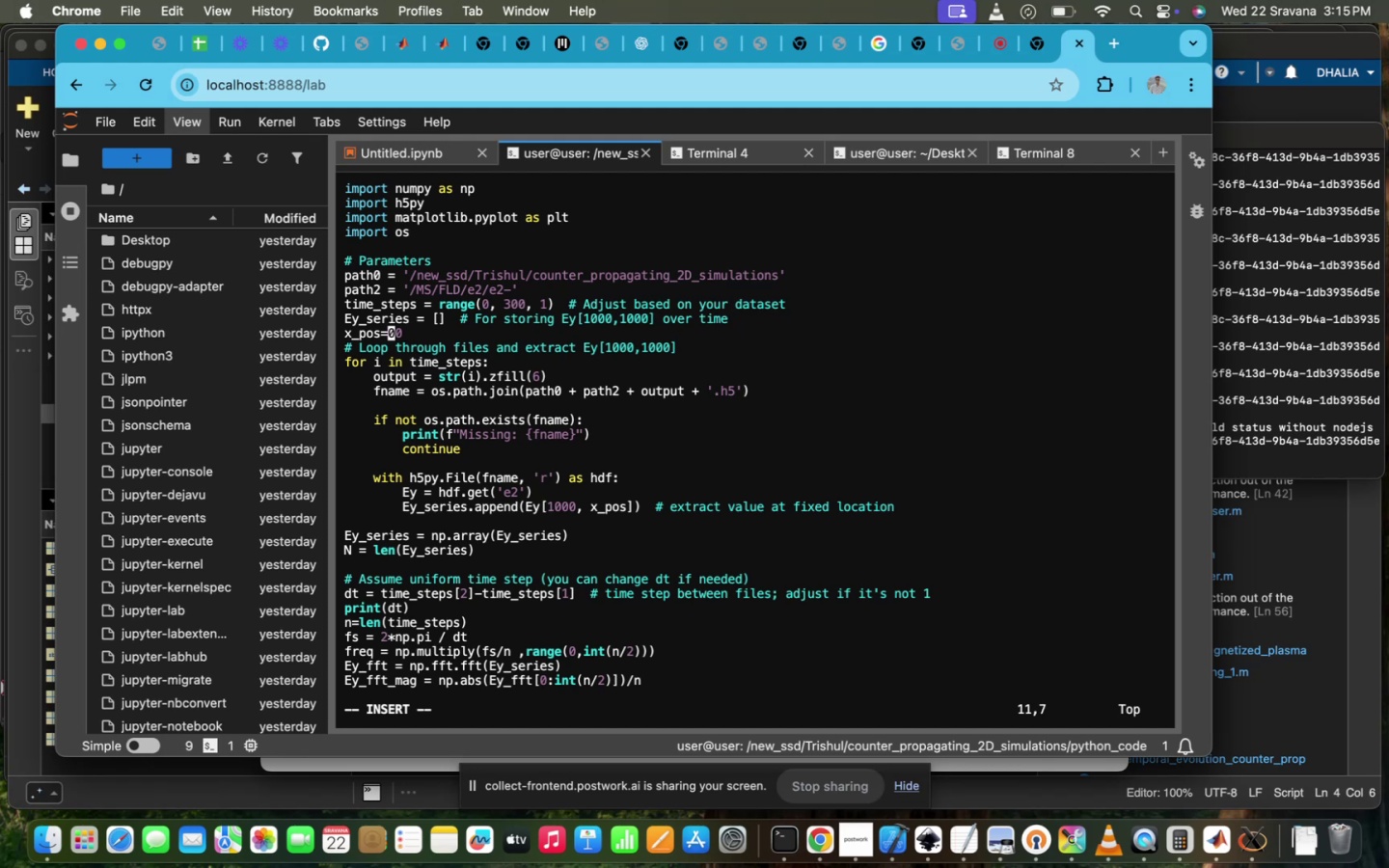 
key(6)
 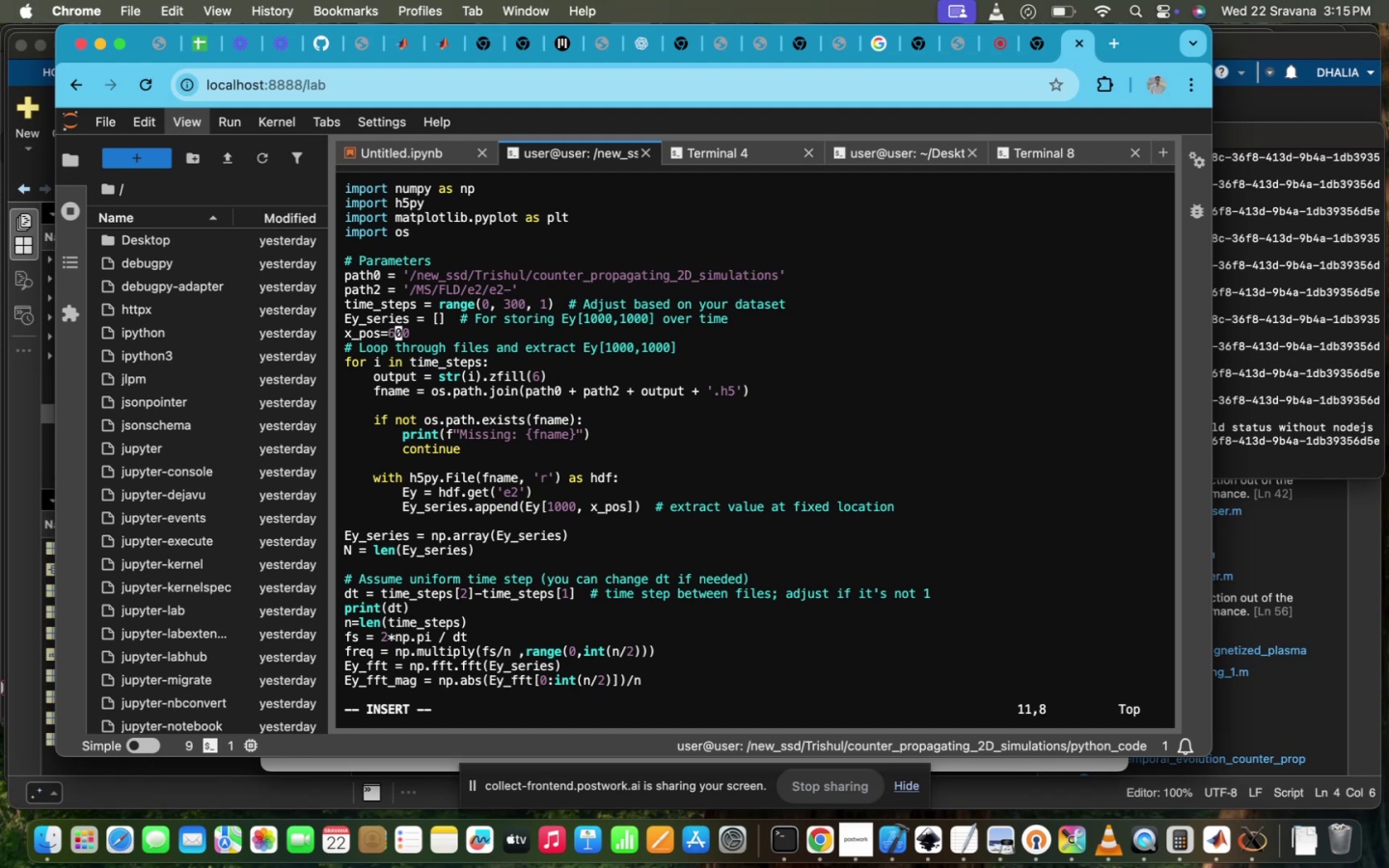 
scroll: coordinate [862, 718], scroll_direction: down, amount: 19.0
 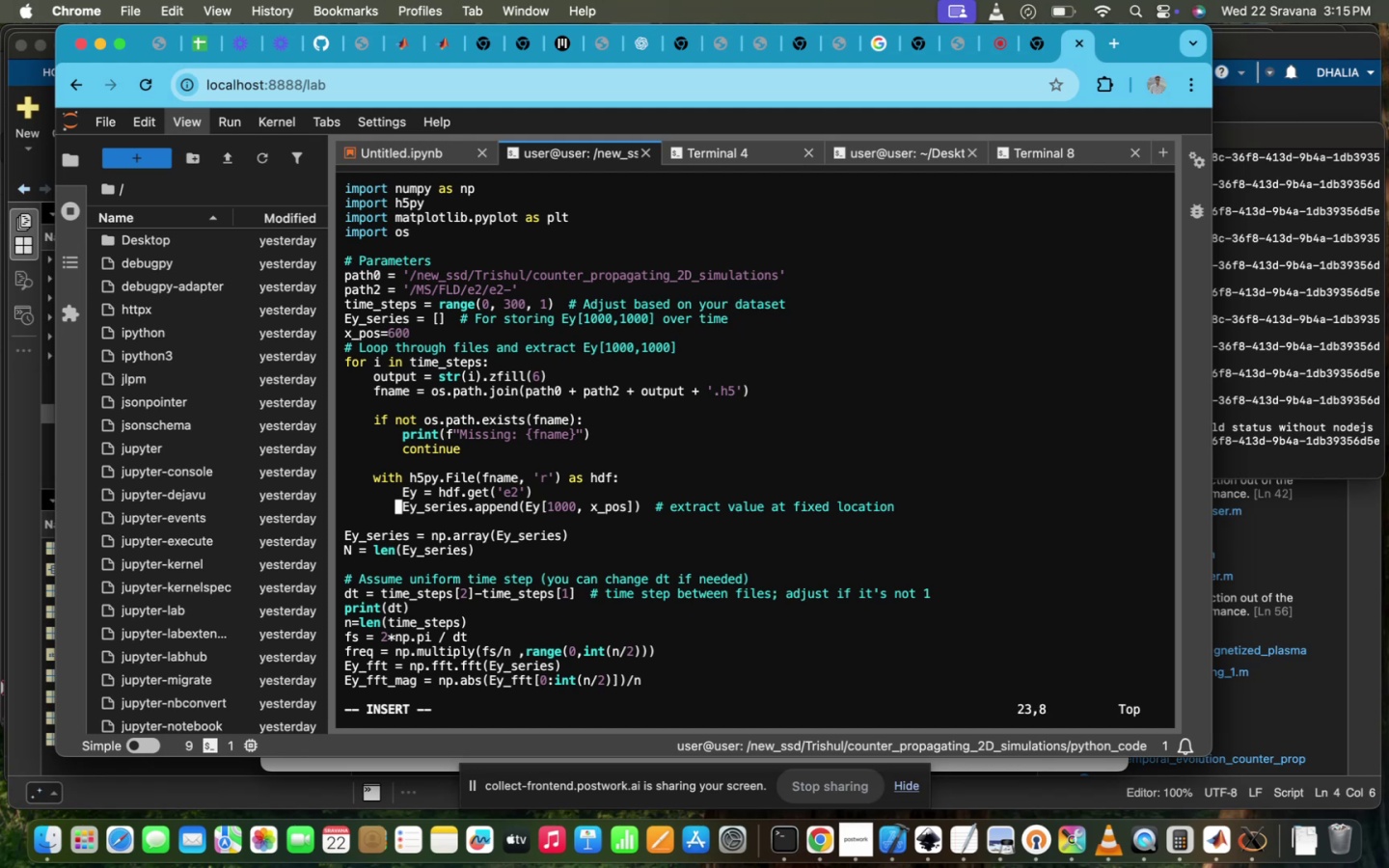 
hold_key(key=ArrowRight, duration=1.5)
 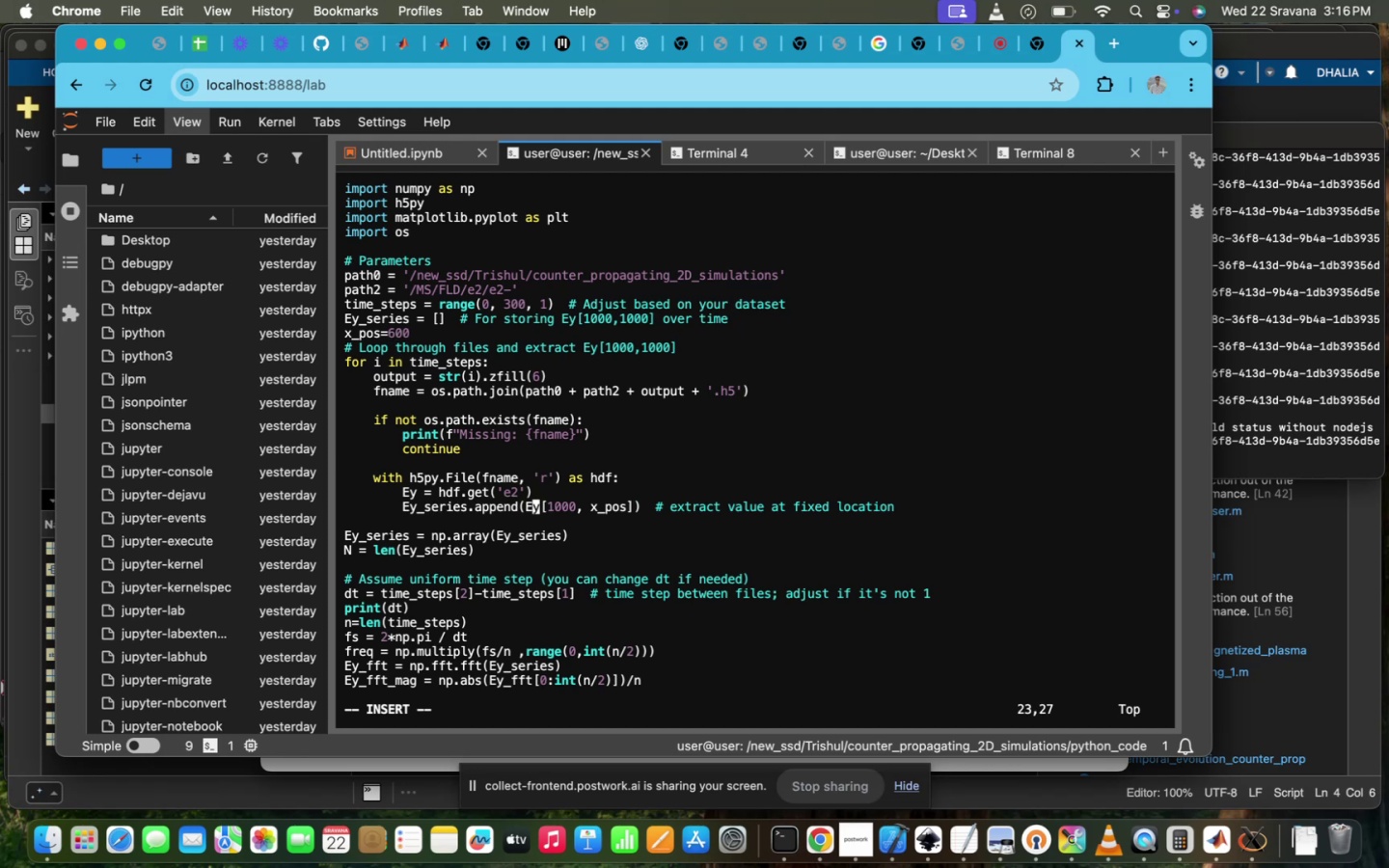 
hold_key(key=ArrowRight, duration=0.72)
 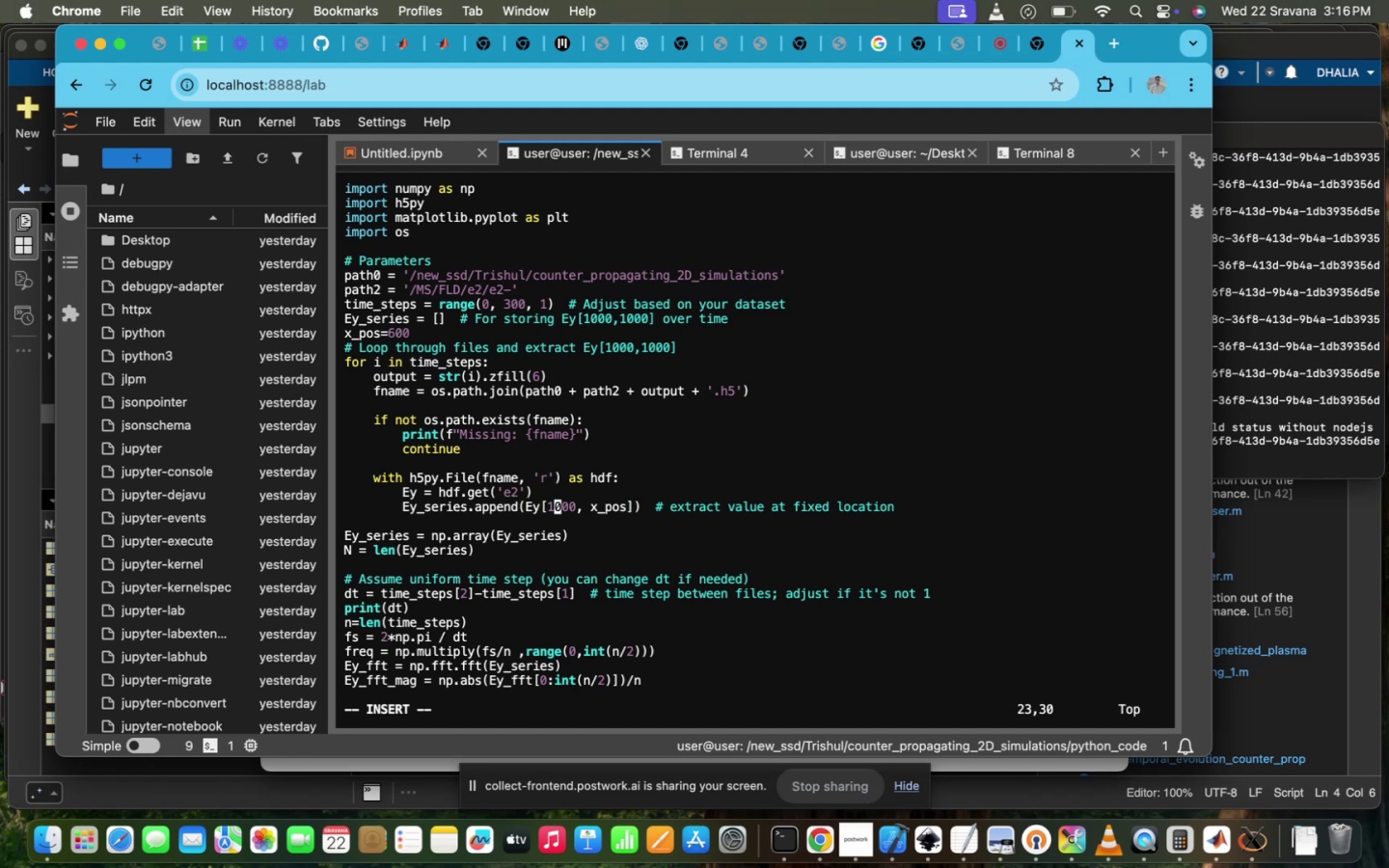 
key(I)
 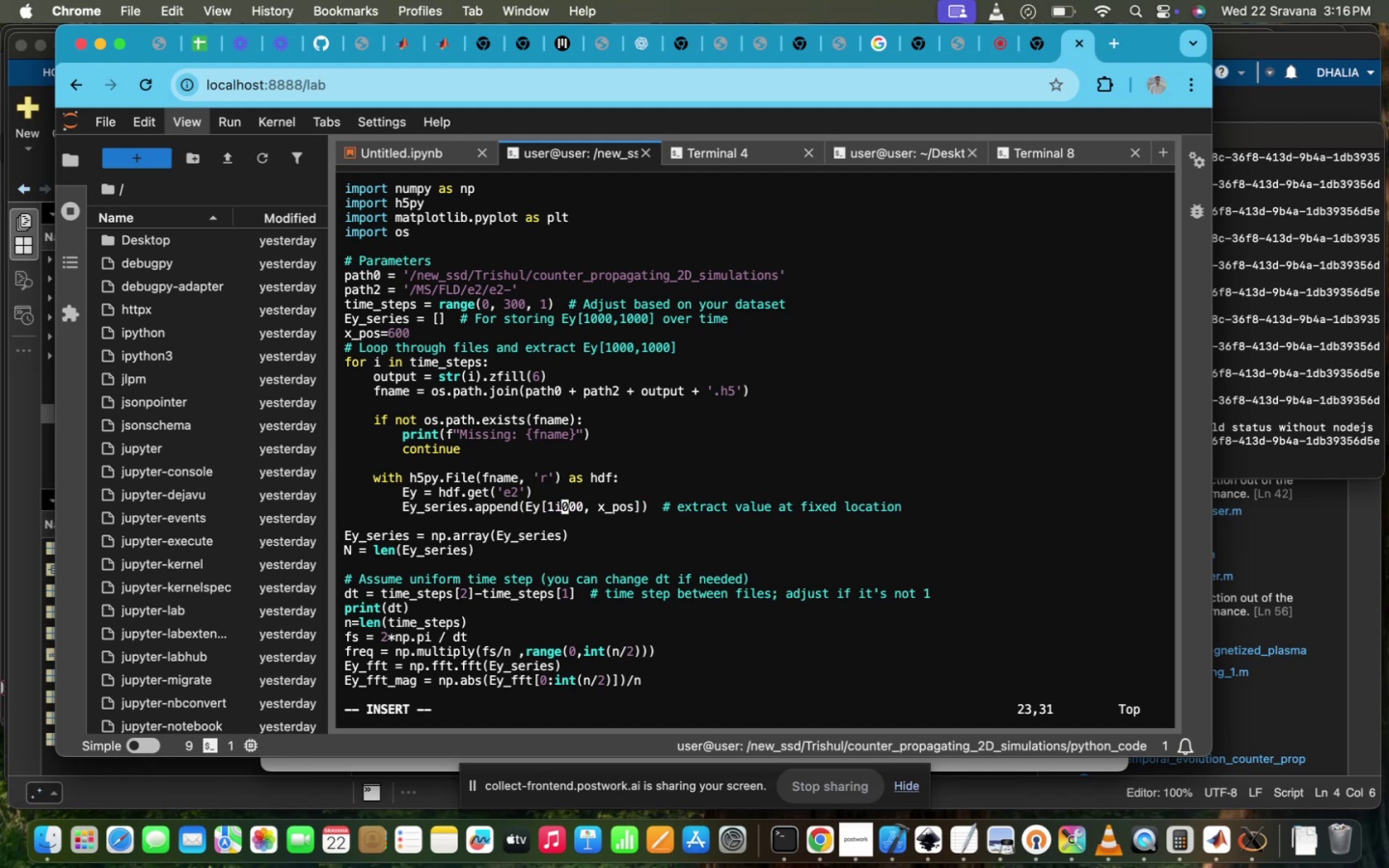 
key(ArrowRight)
 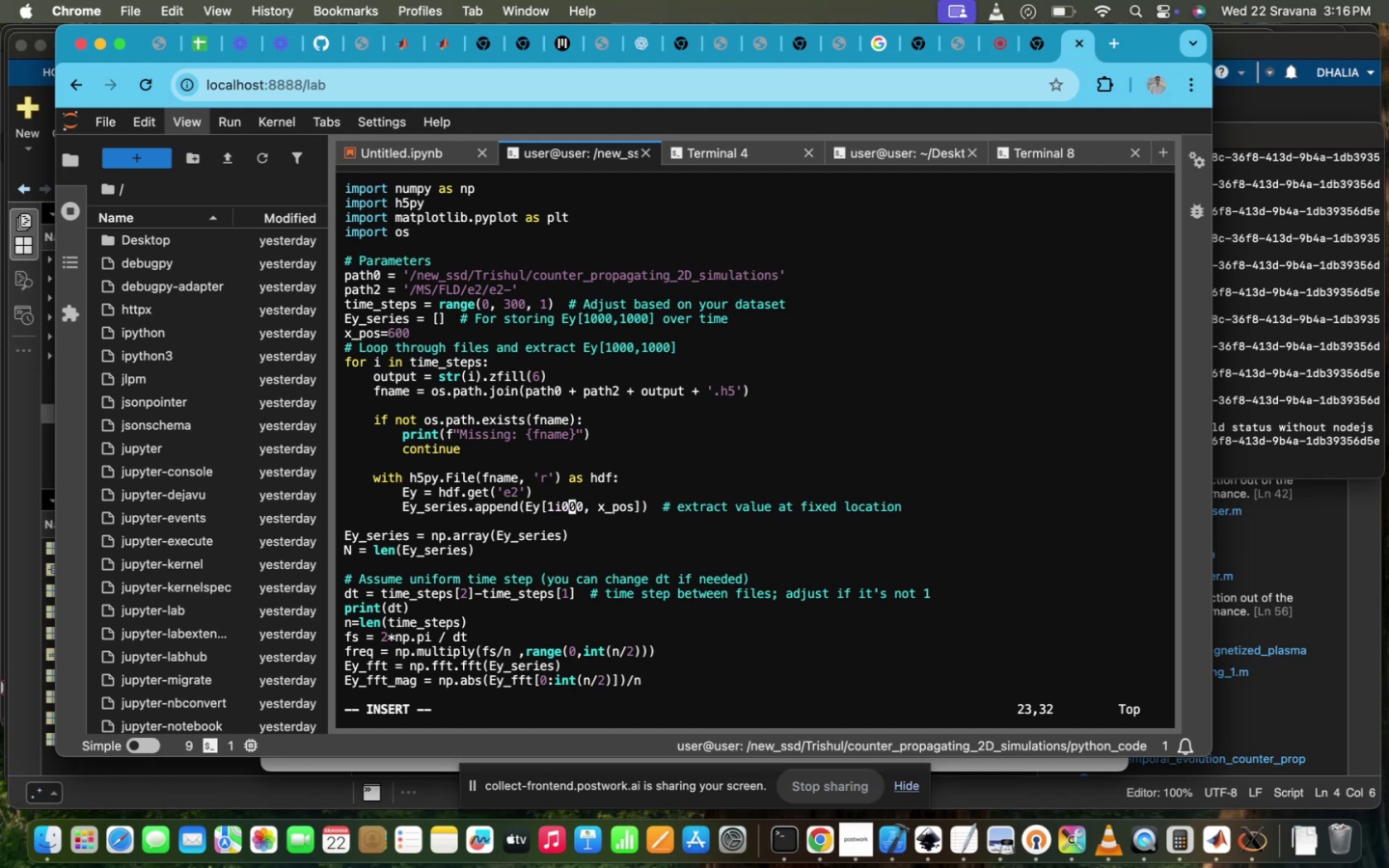 
key(Backspace)
 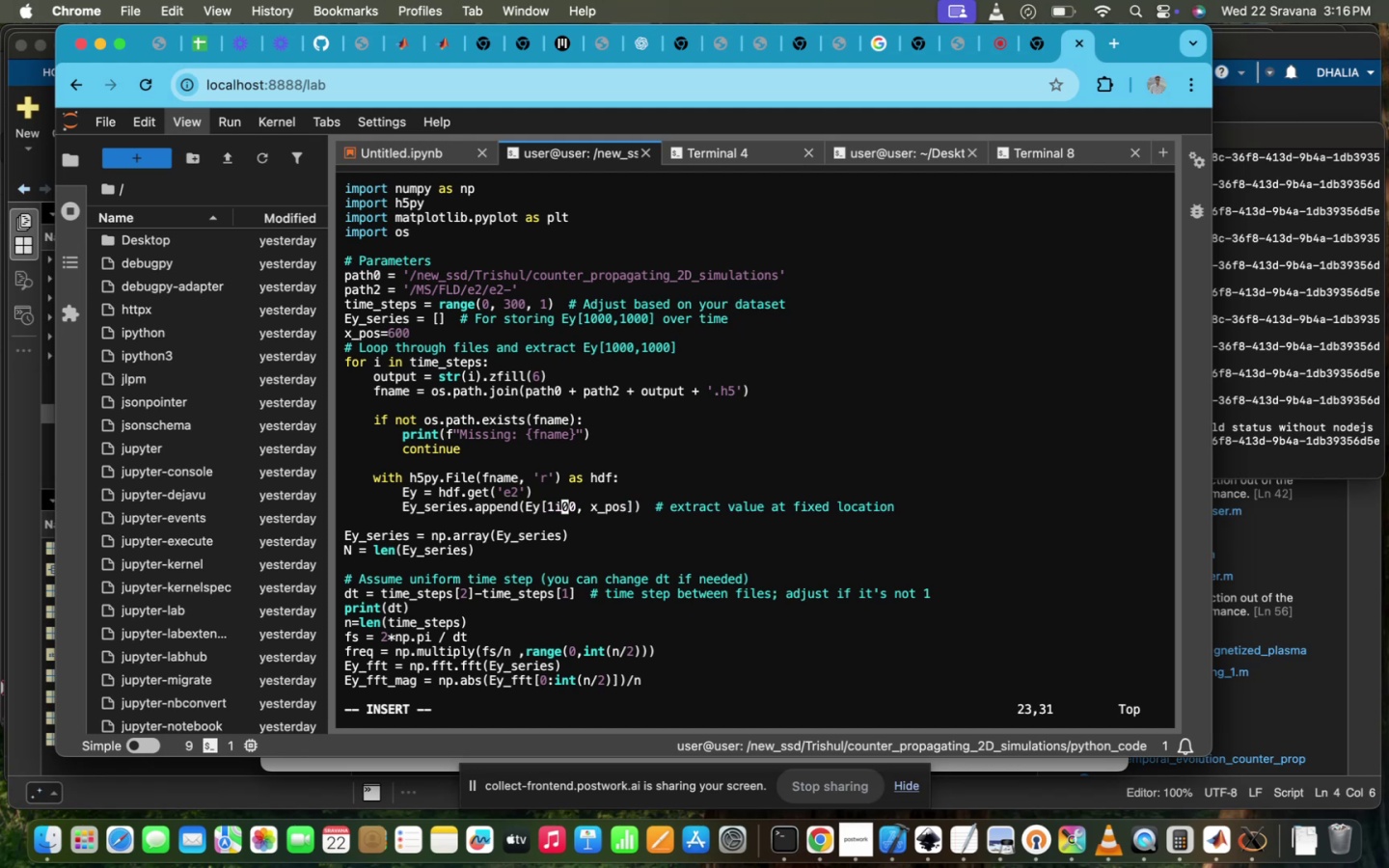 
key(Backspace)
 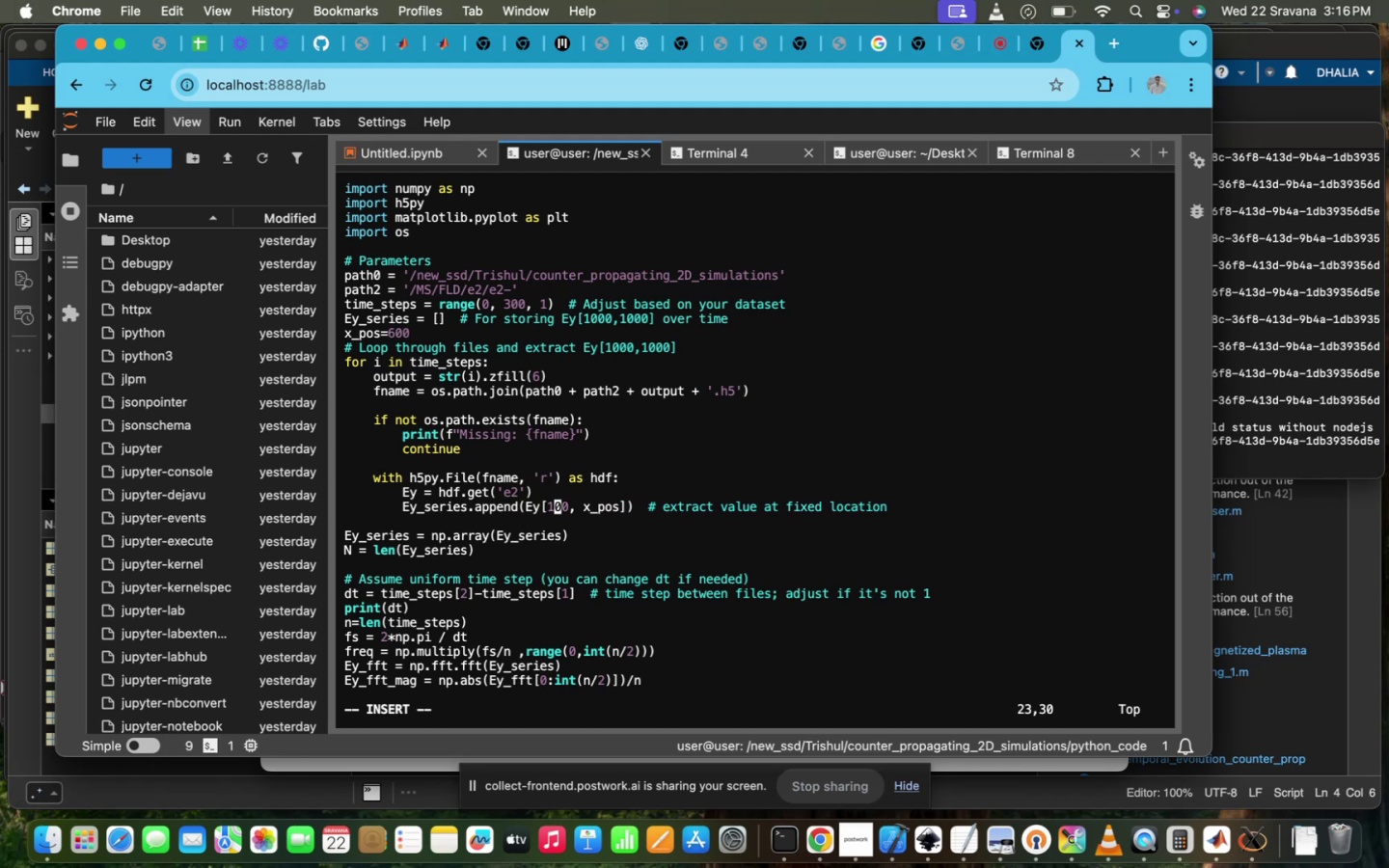 
key(Backspace)
 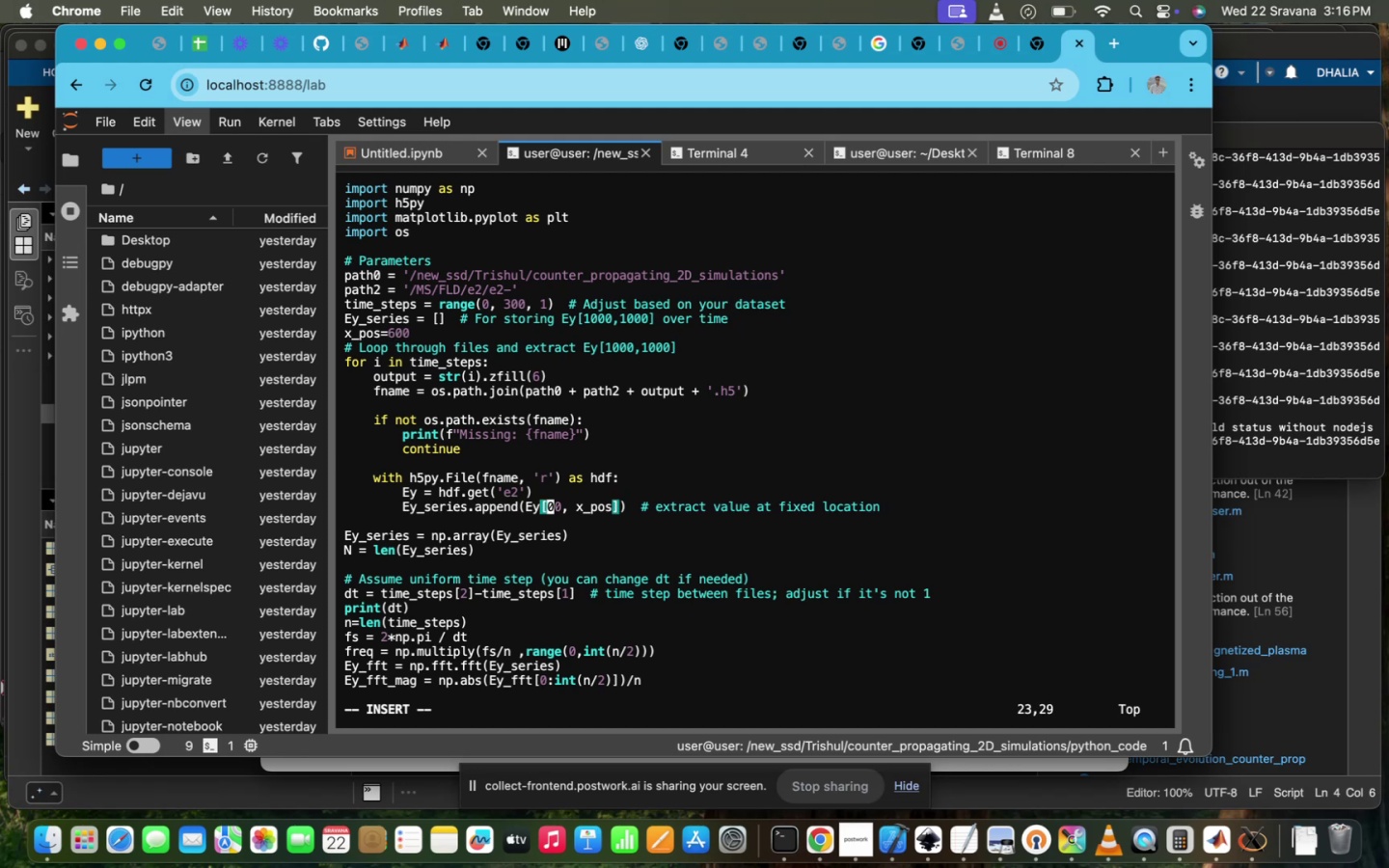 
key(2)
 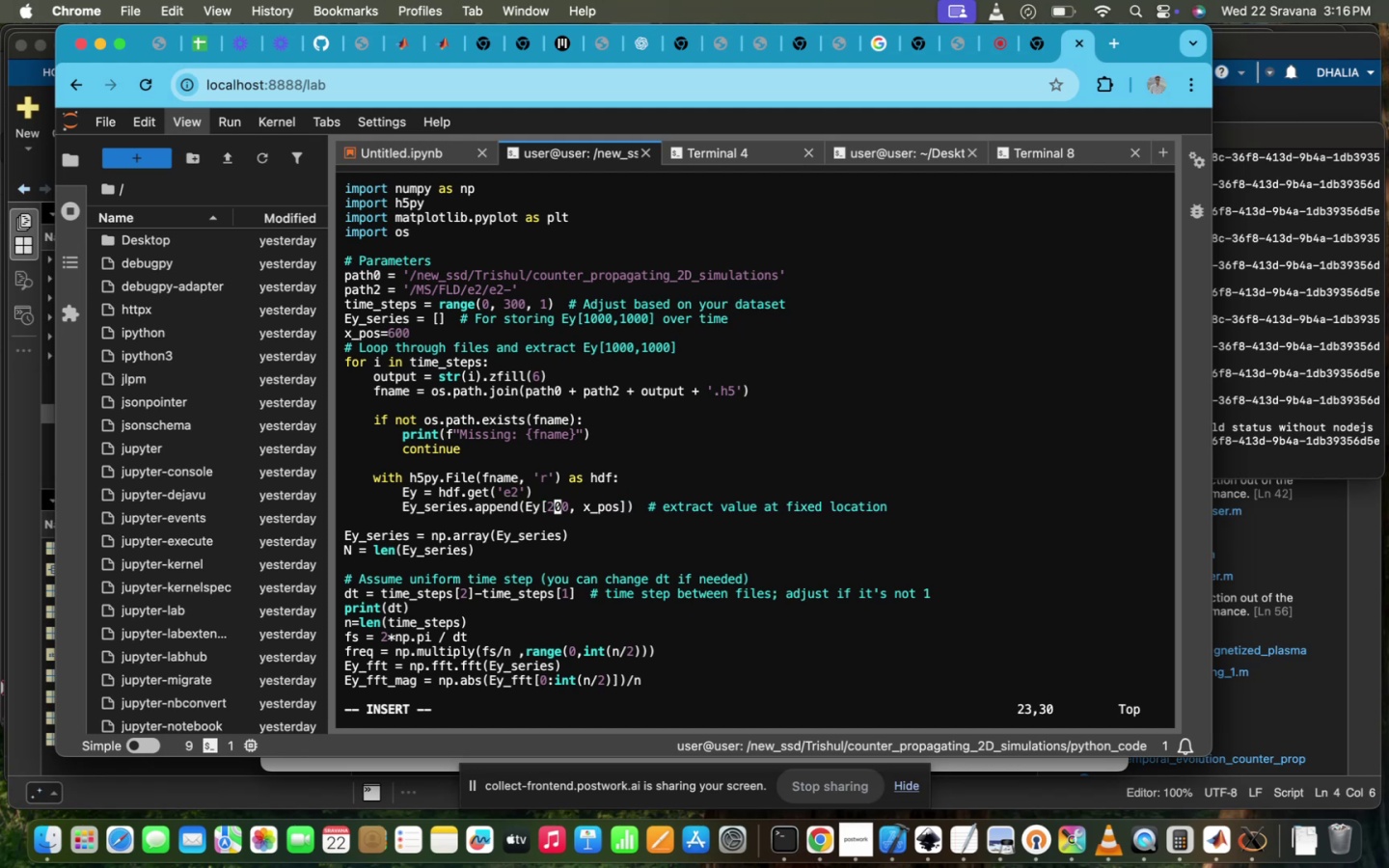 
scroll: coordinate [864, 716], scroll_direction: down, amount: 43.0
 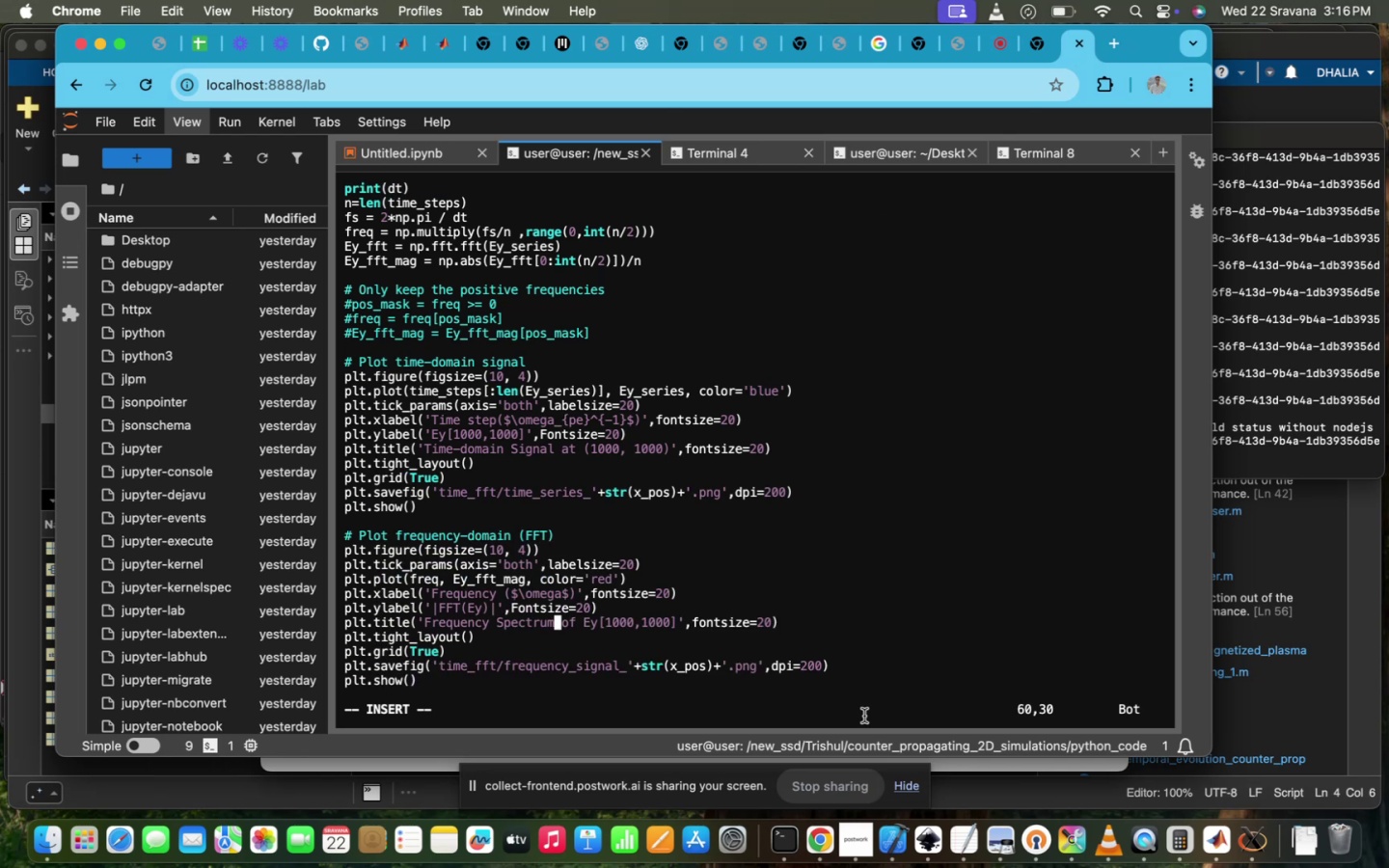 
wait(7.72)
 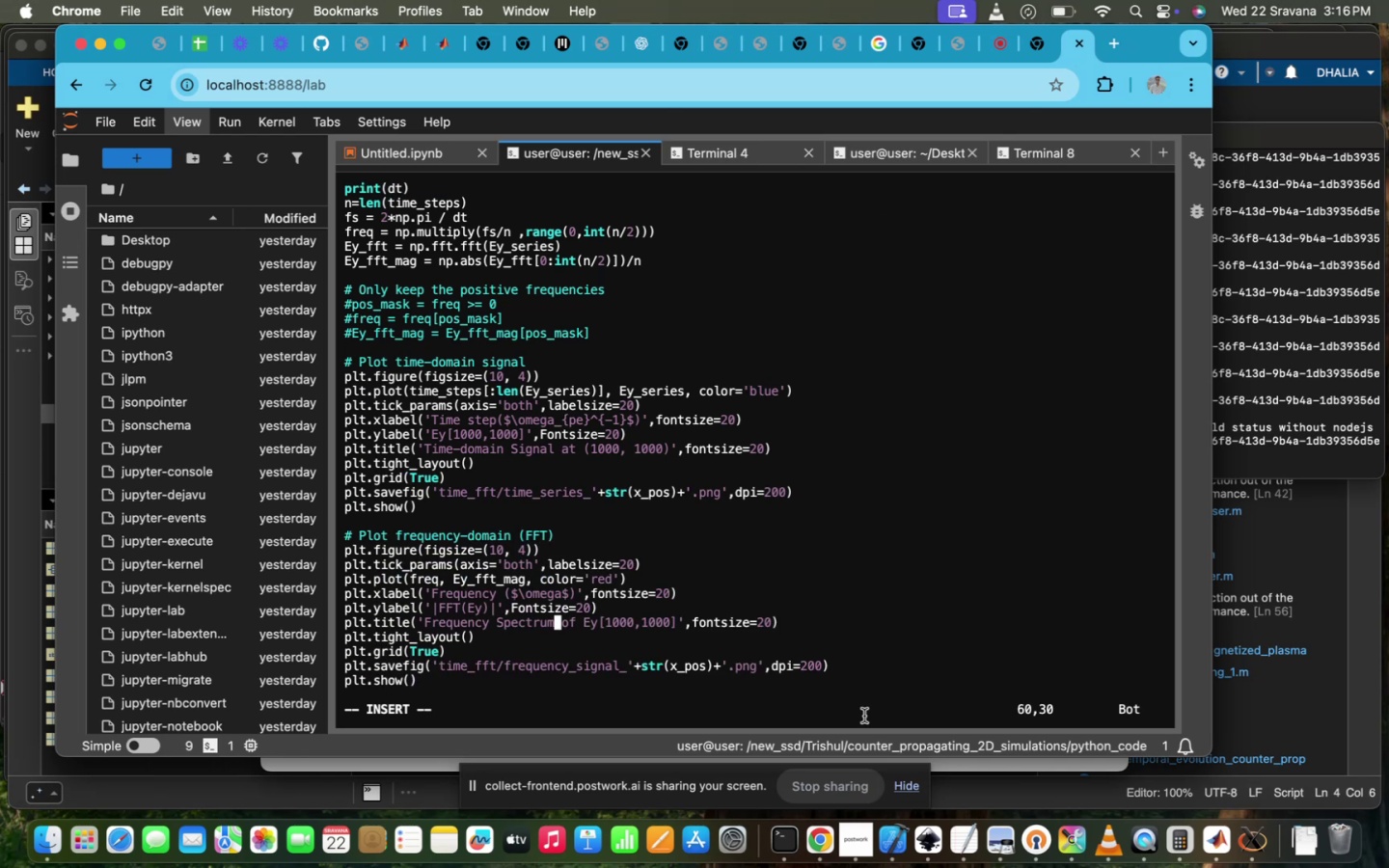 
scroll: coordinate [864, 716], scroll_direction: up, amount: 35.0
 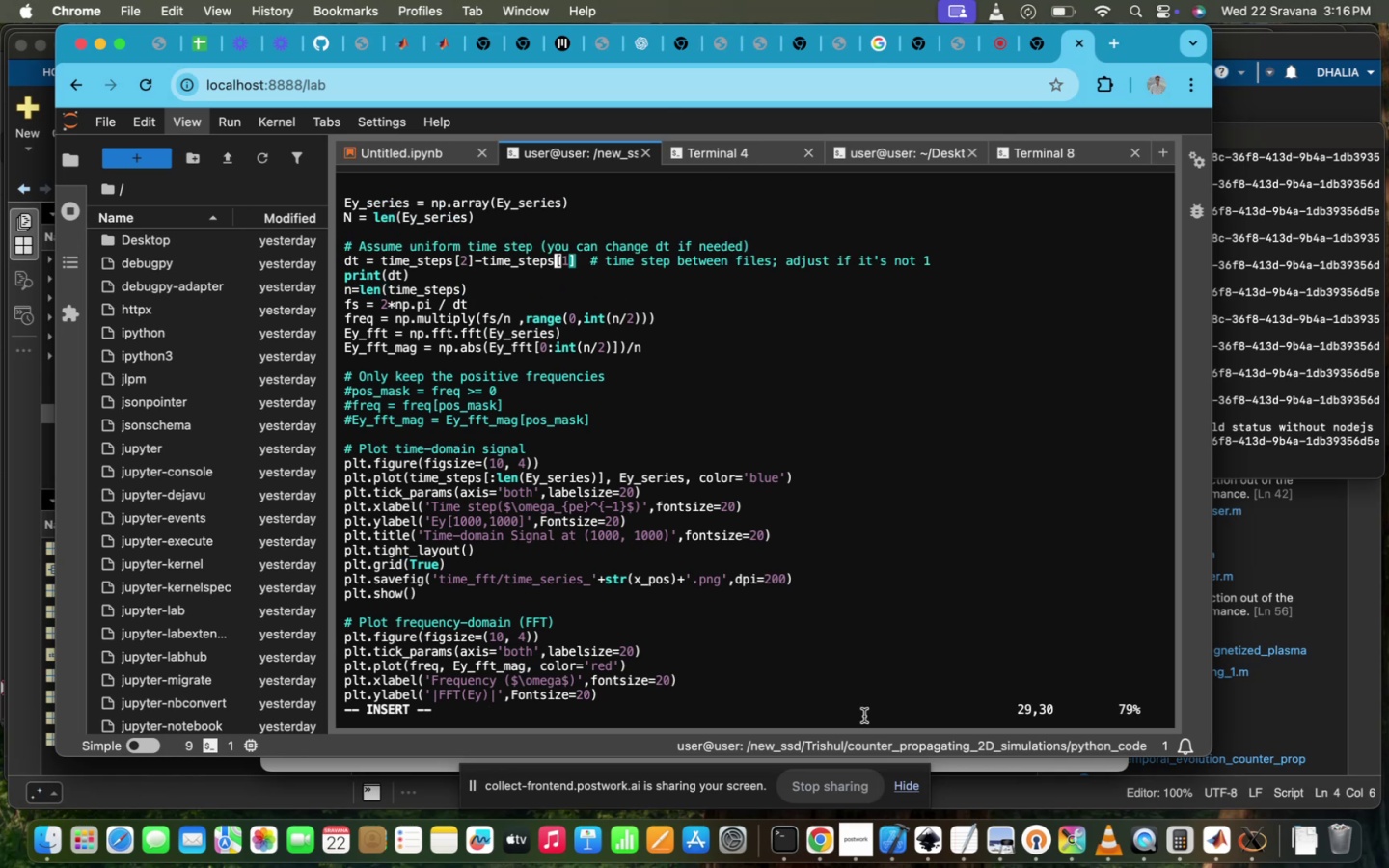 
scroll: coordinate [864, 716], scroll_direction: down, amount: 17.0
 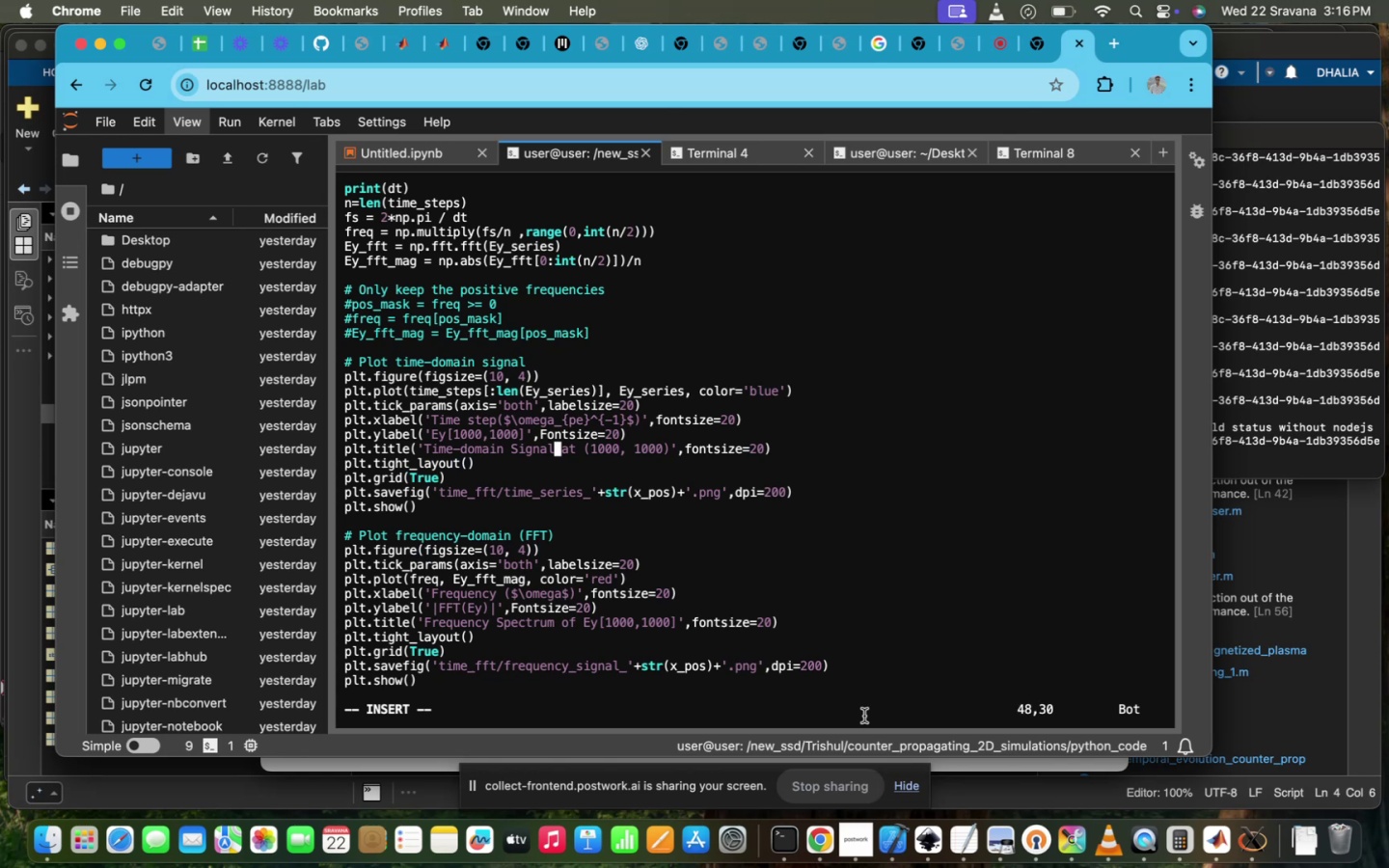 
key(ArrowRight)
 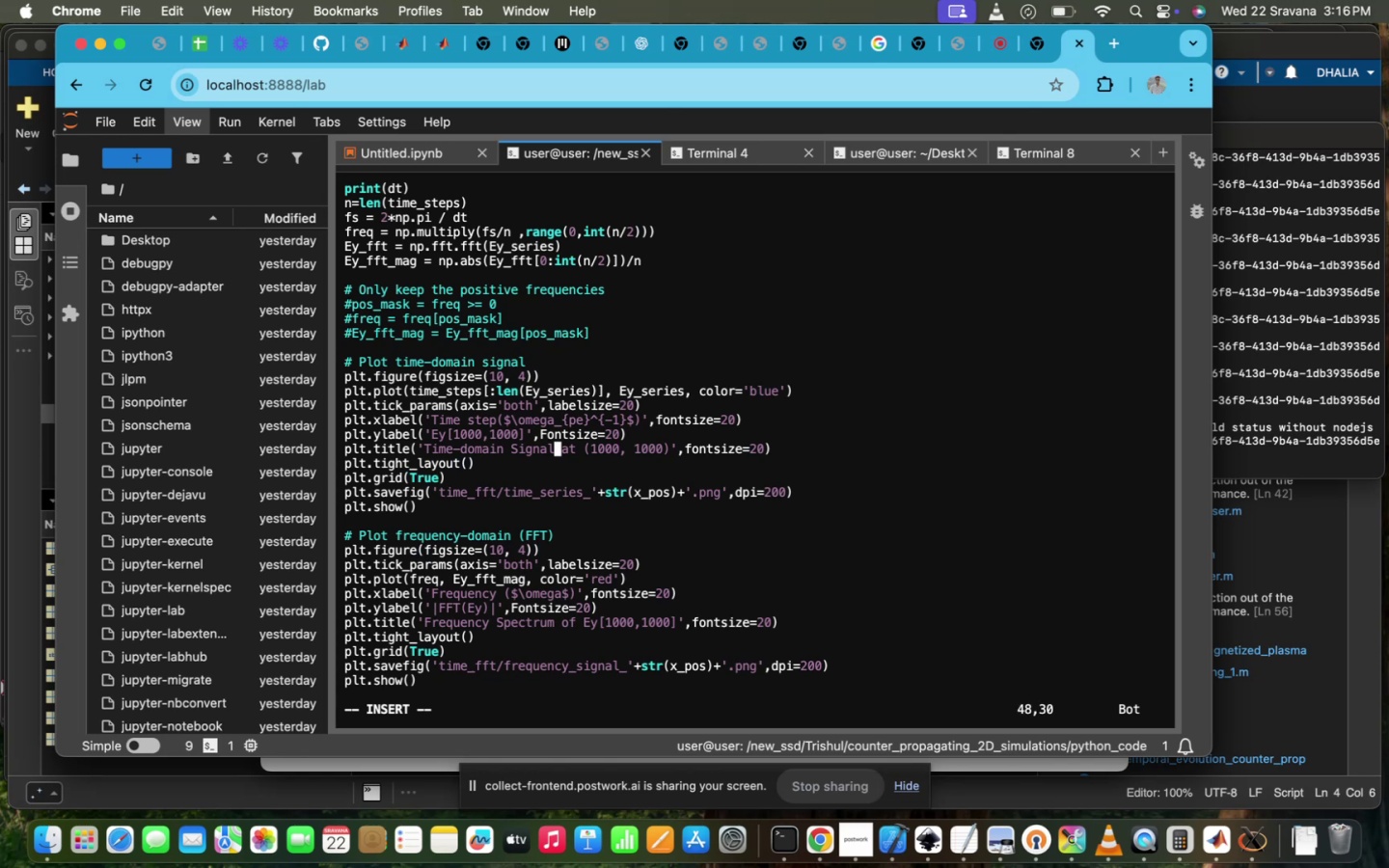 
hold_key(key=ArrowRight, duration=1.07)
 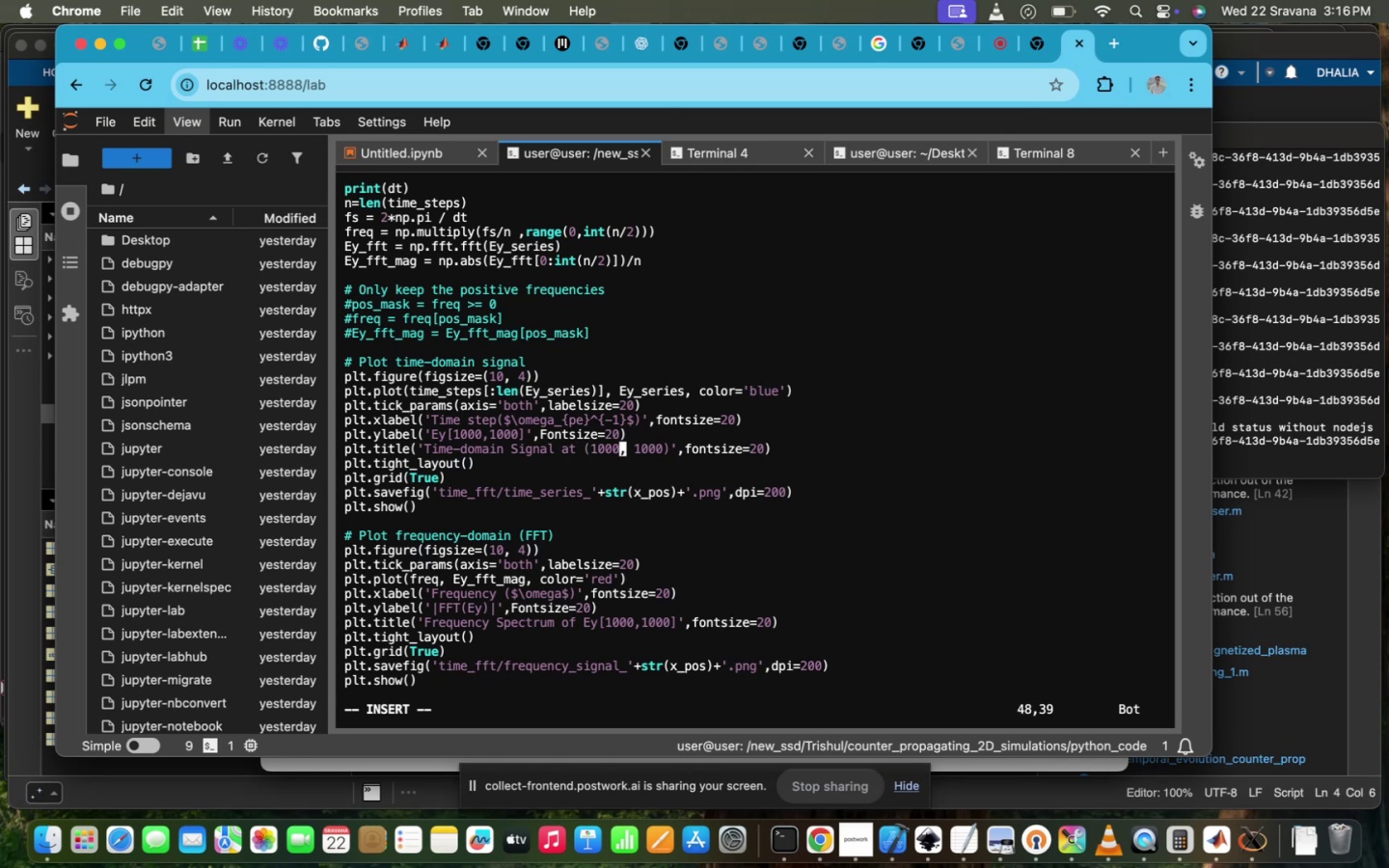 
key(Backspace)
key(Backspace)
key(Backspace)
key(Backspace)
type($y_0#)
key(Backspace)
type($,)
 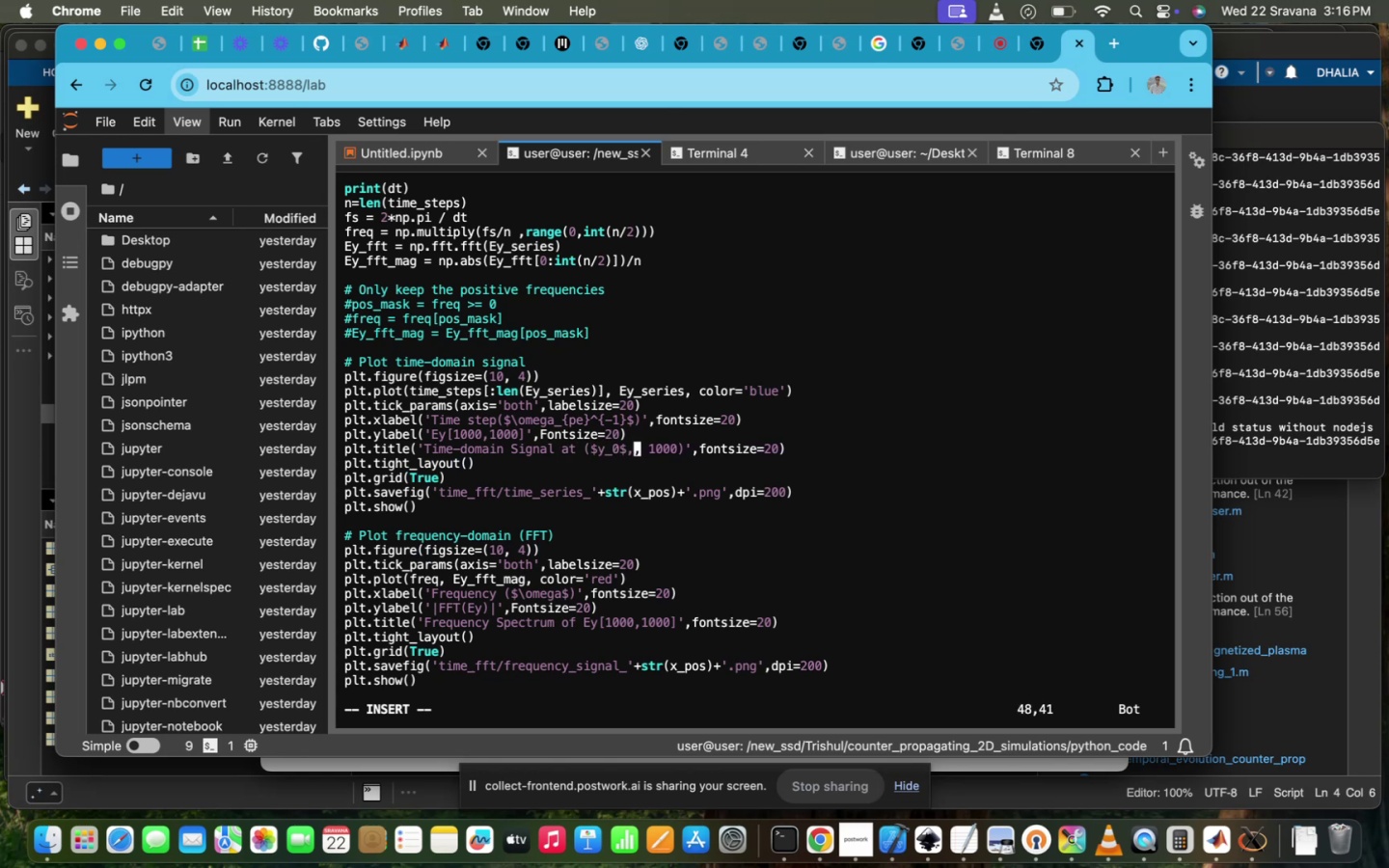 
key(ArrowRight)
 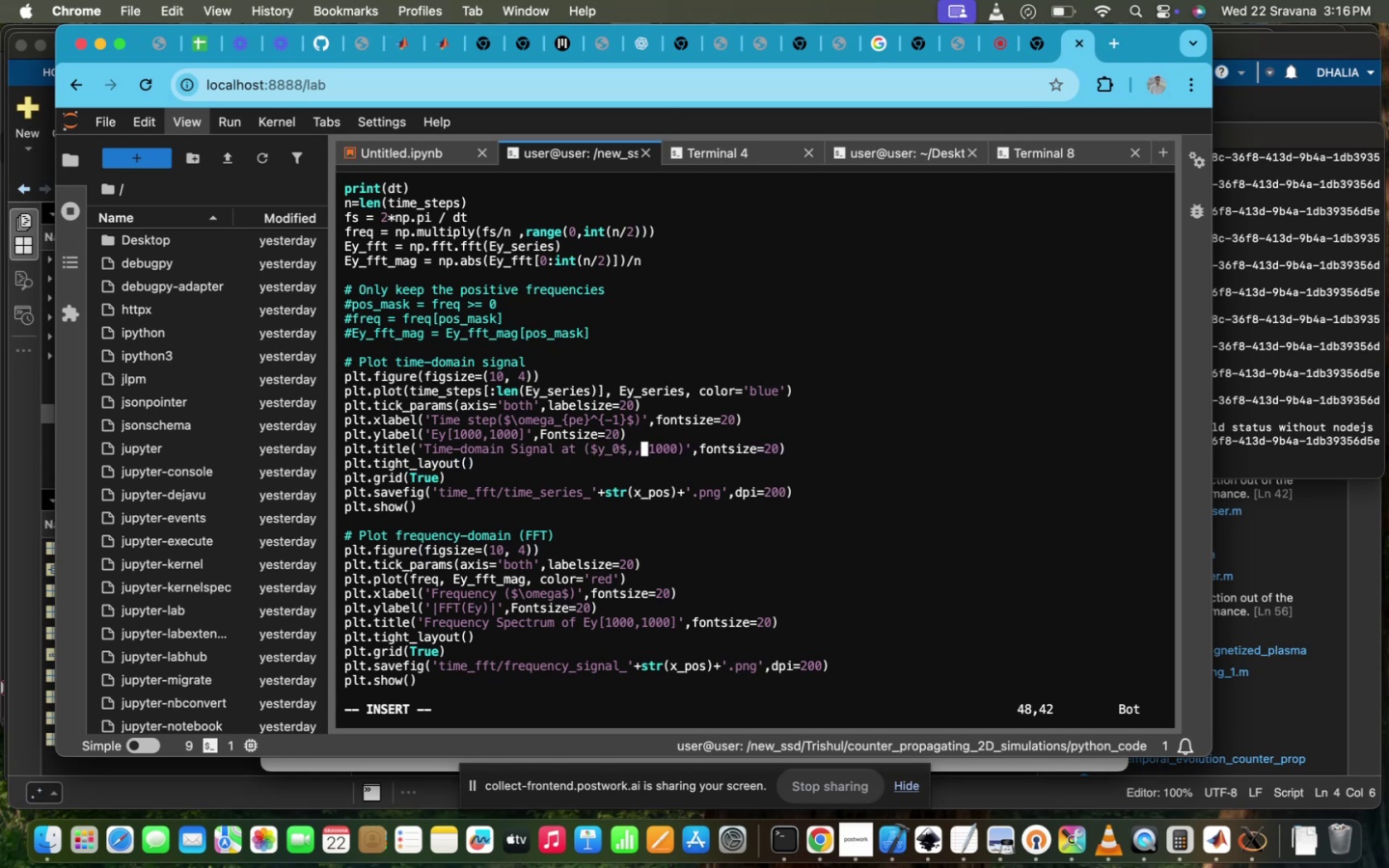 
key(Backspace)
type(+str)
 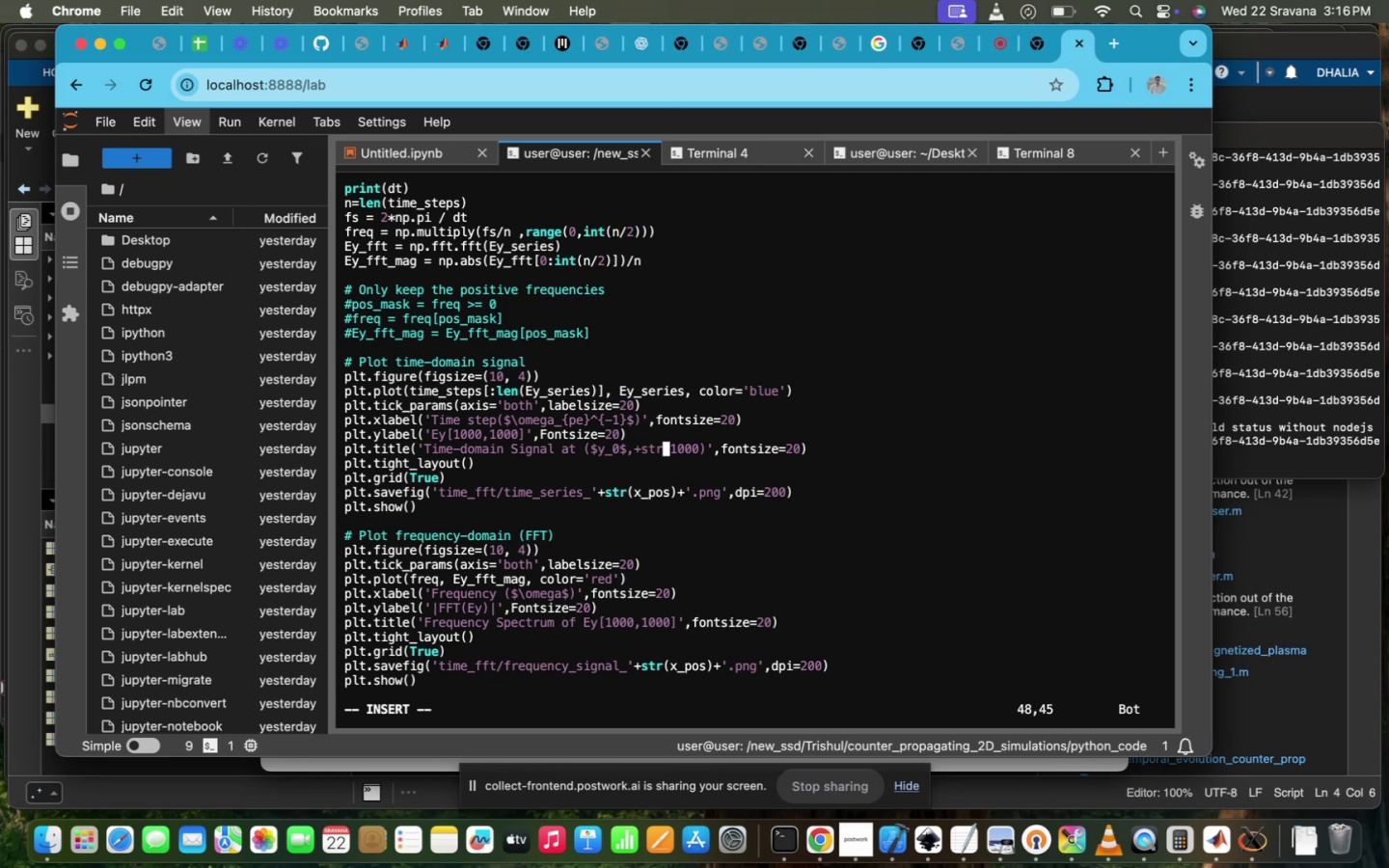 
 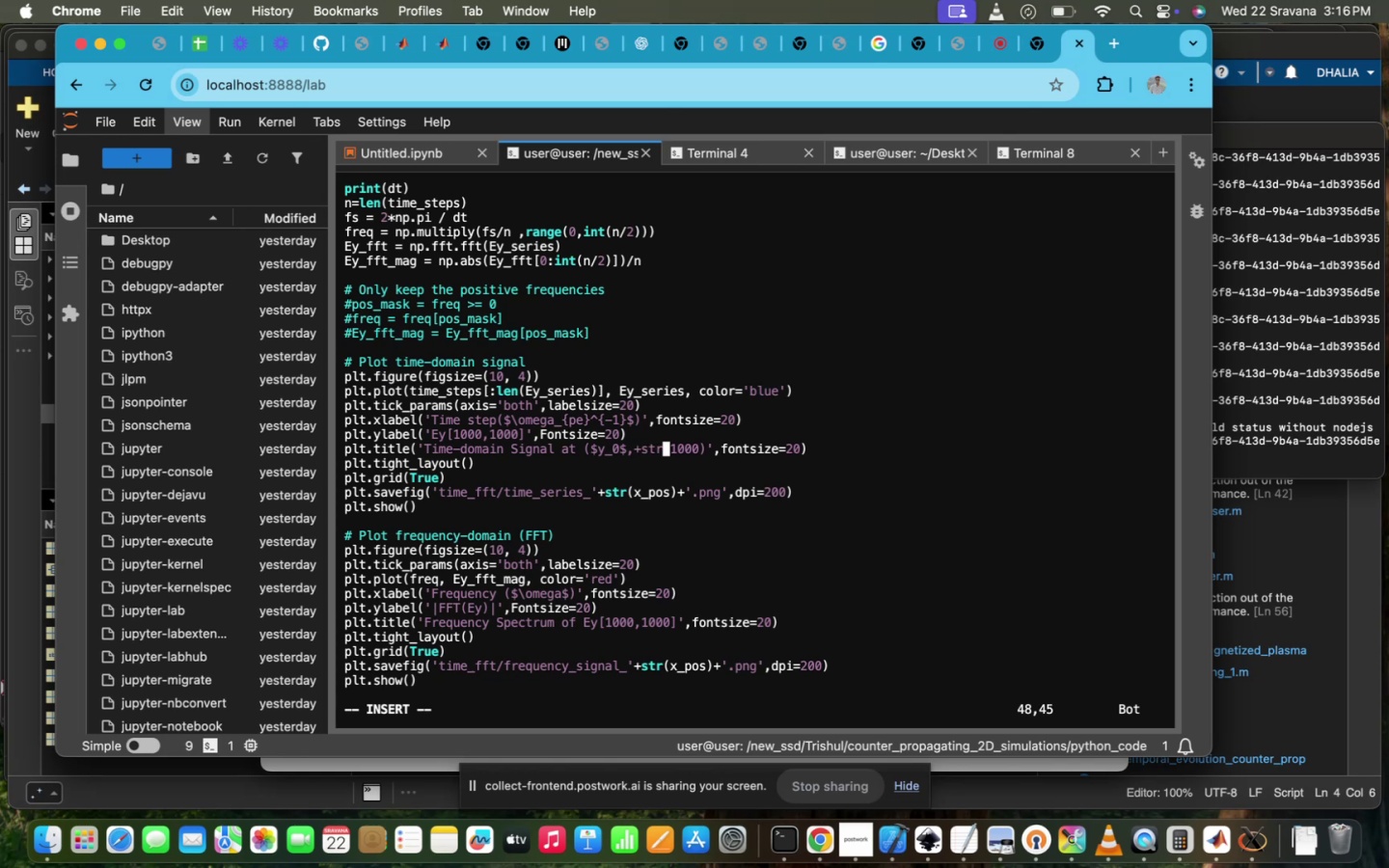 
hold_key(key=ShiftRight, duration=0.45)
 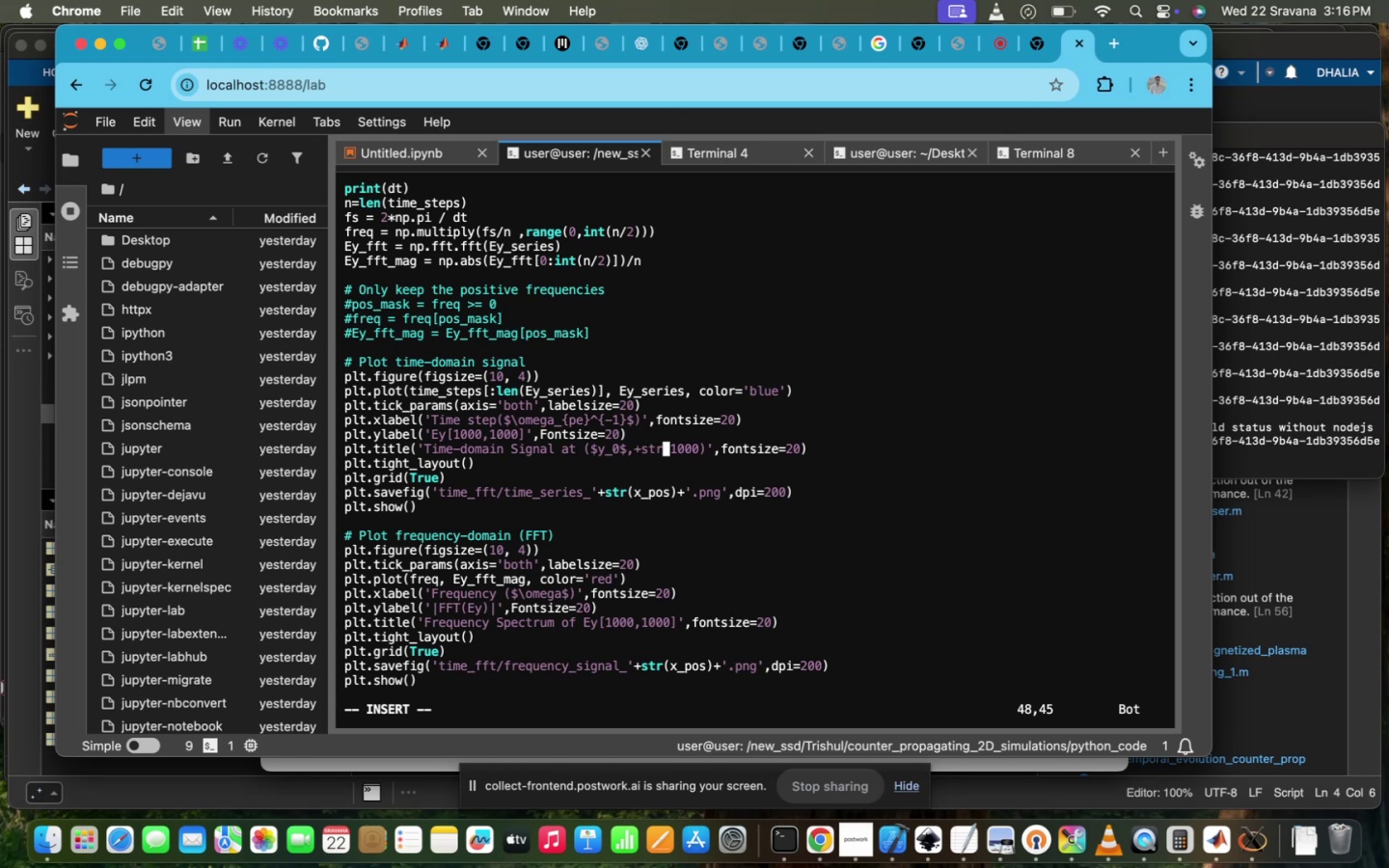 
key(ArrowLeft)
 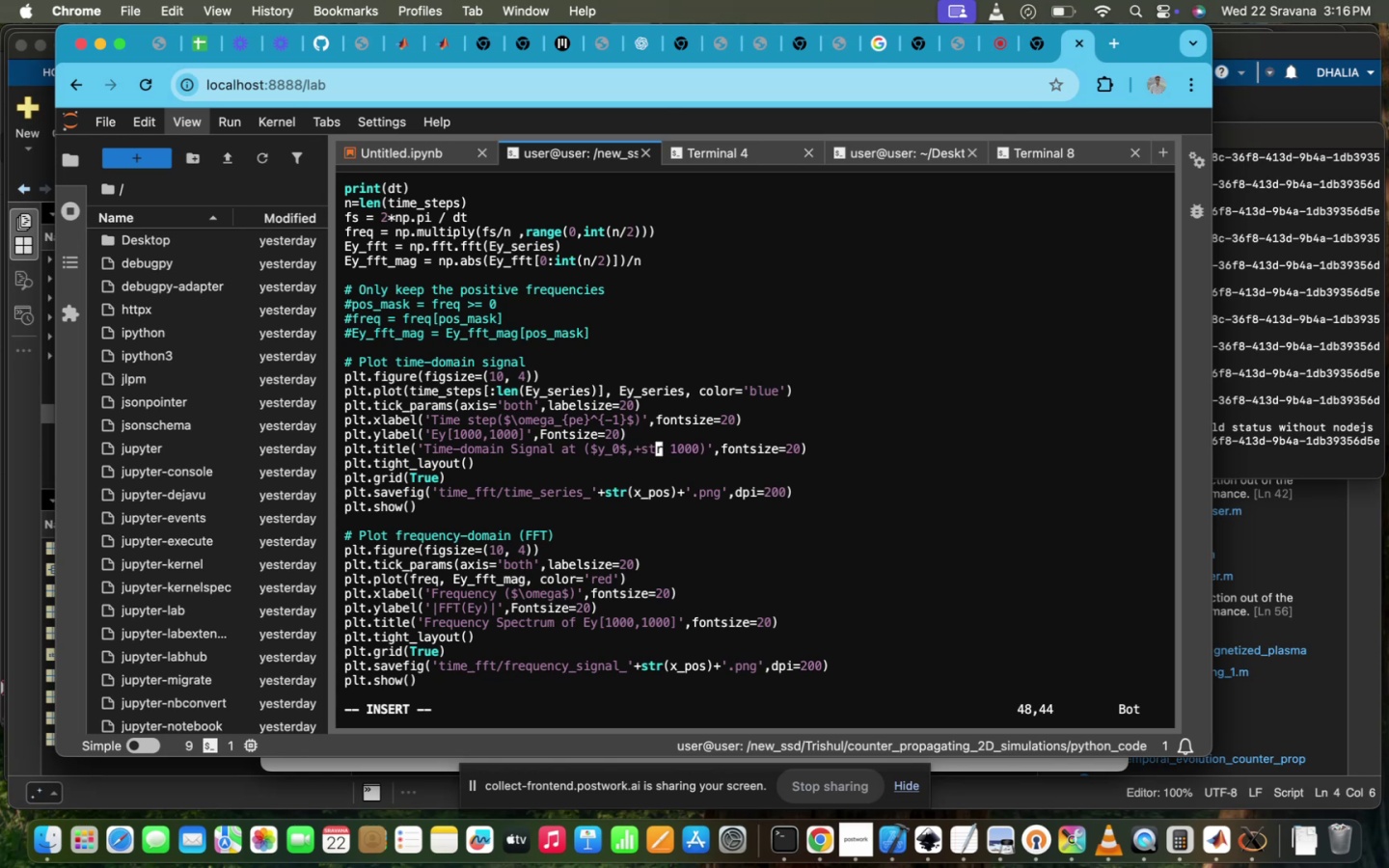 
key(ArrowLeft)
 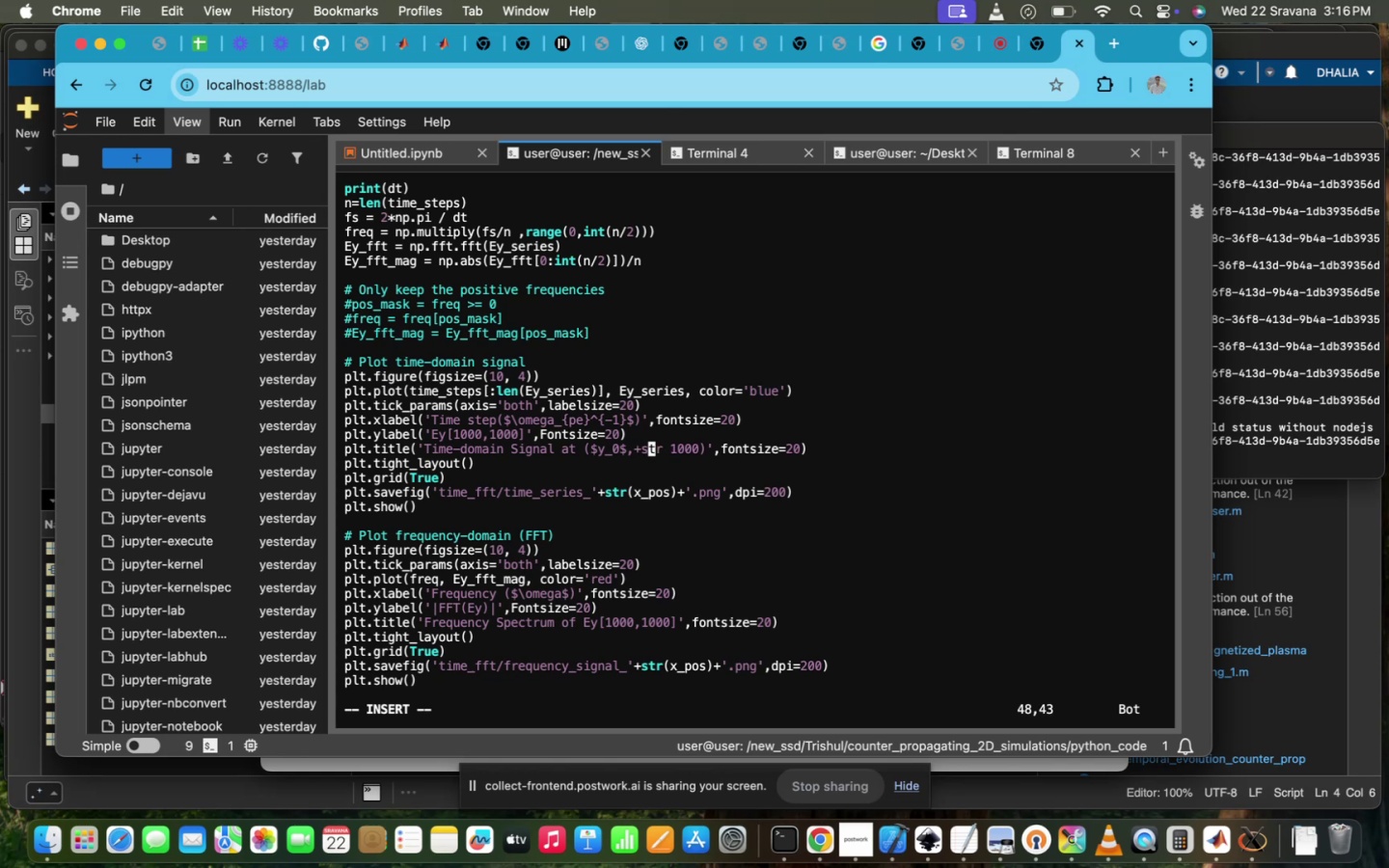 
key(ArrowLeft)
 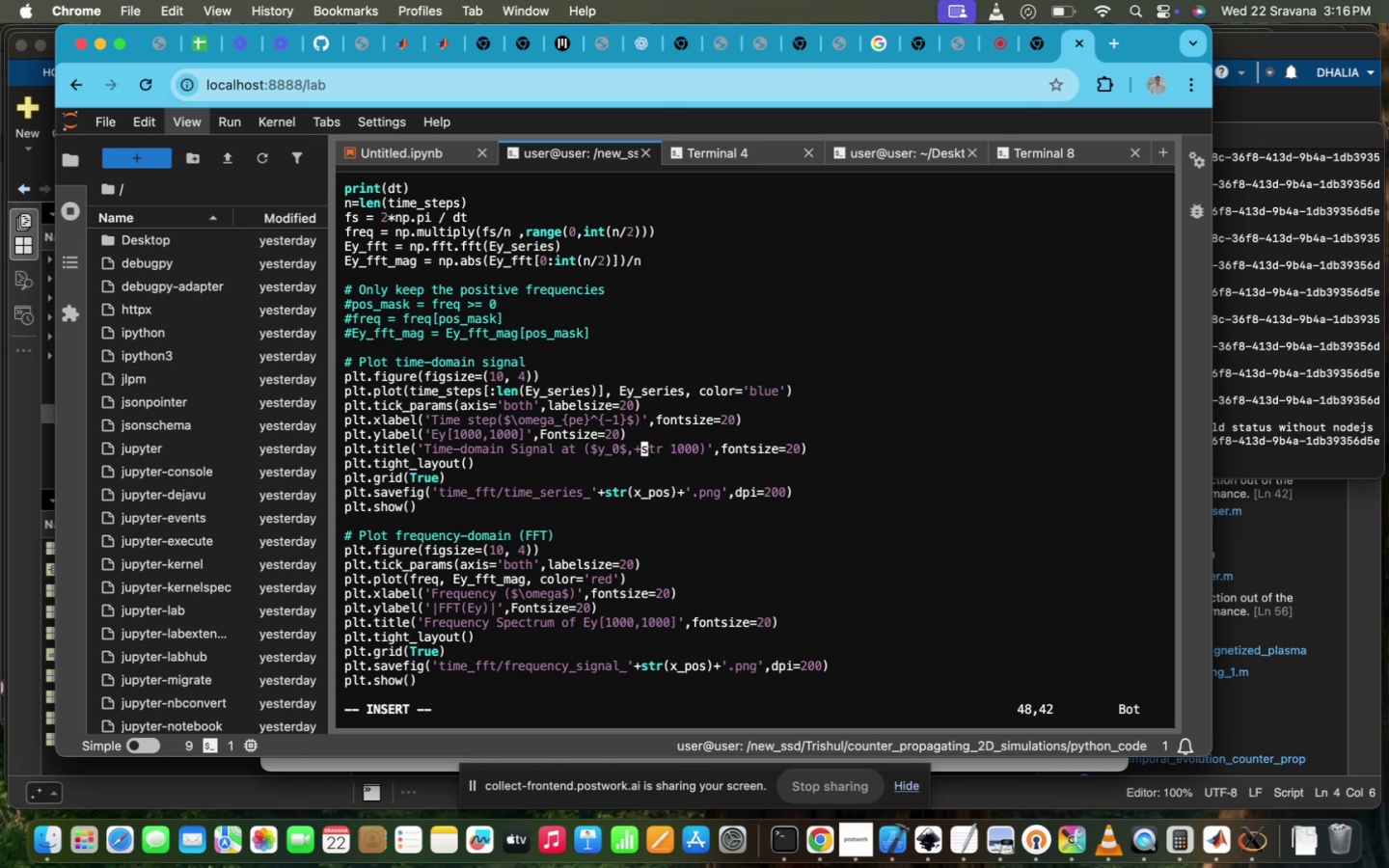 
key(ArrowLeft)
 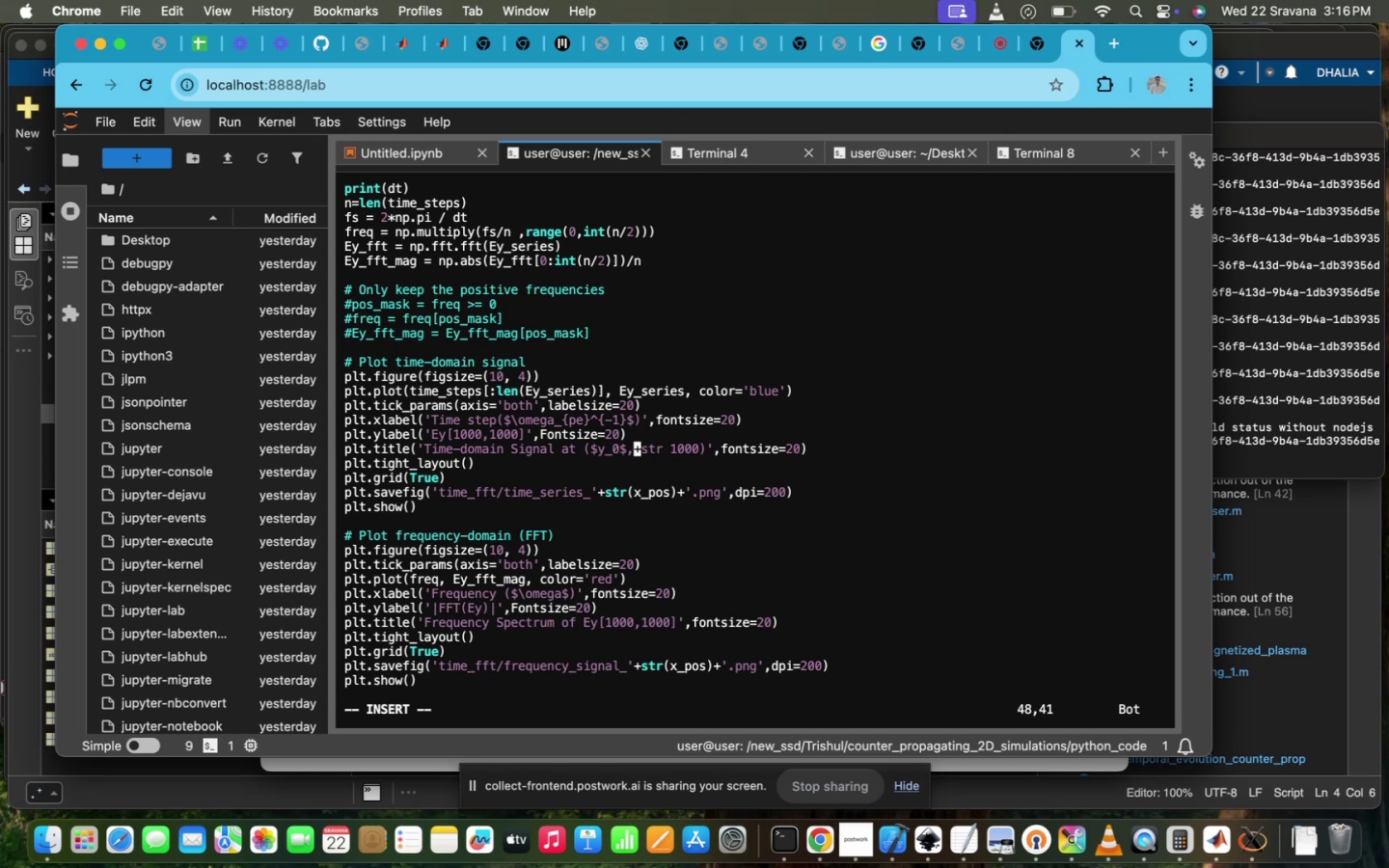 
key(Quote)
 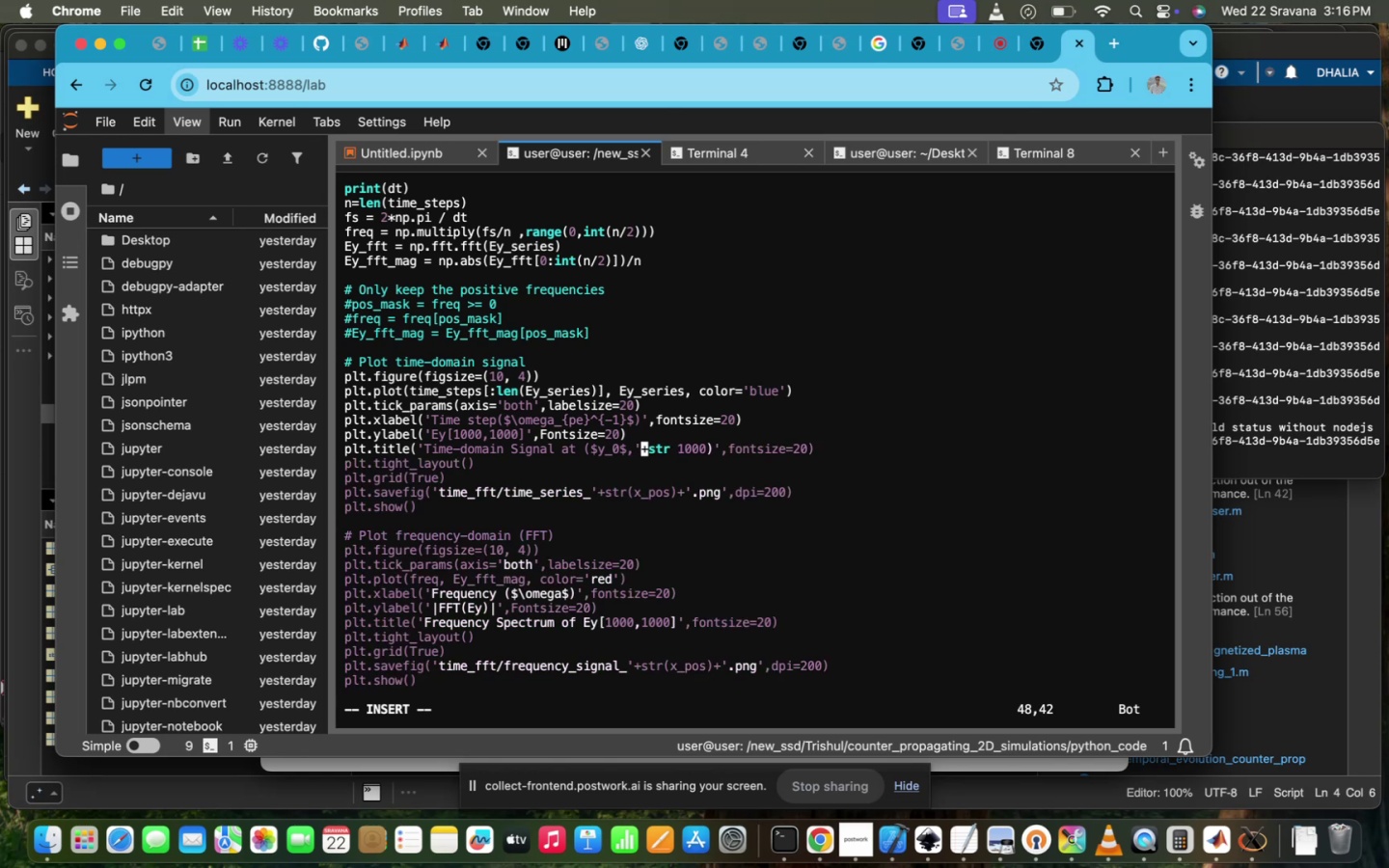 
key(ArrowRight)
 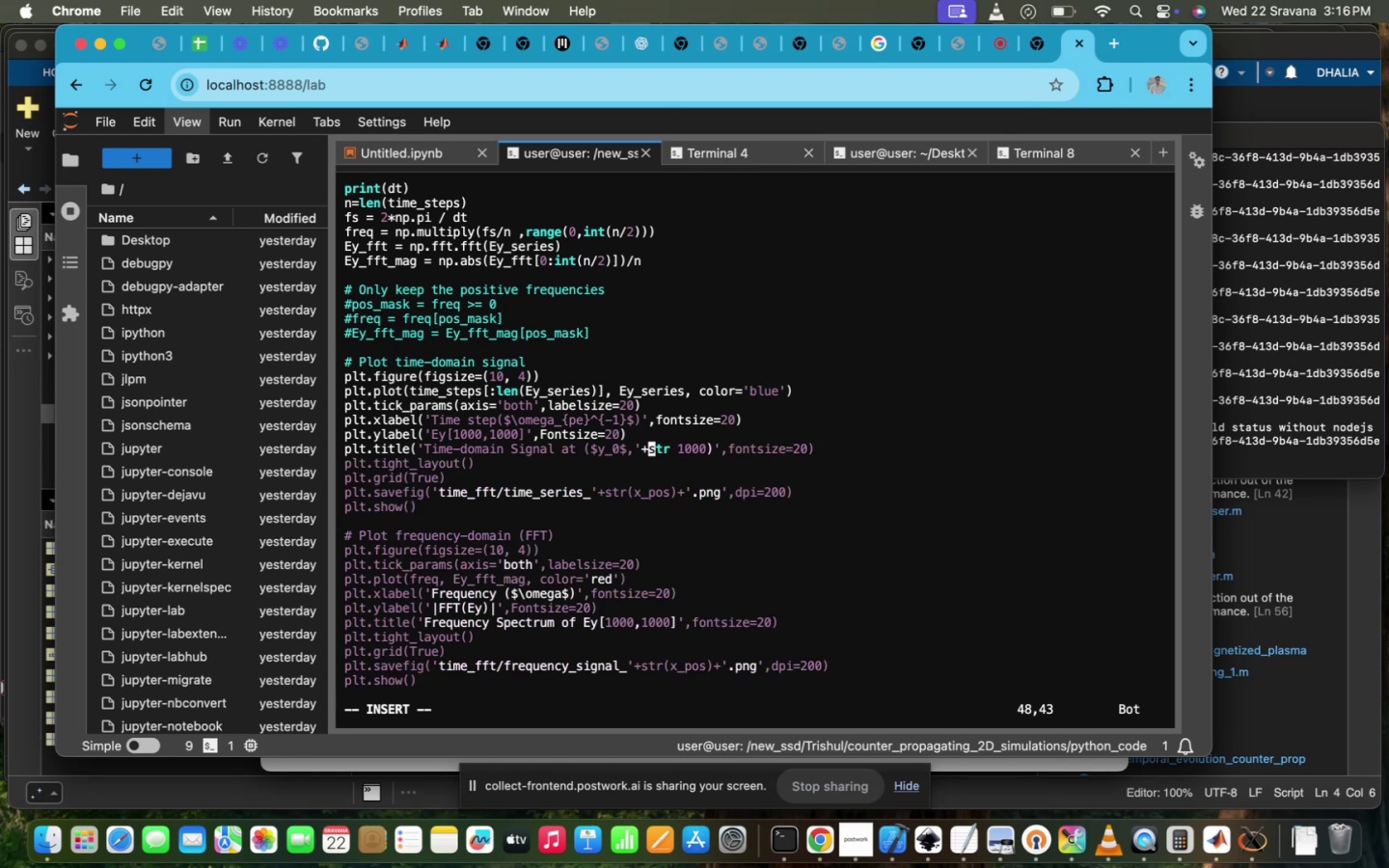 
key(ArrowRight)
 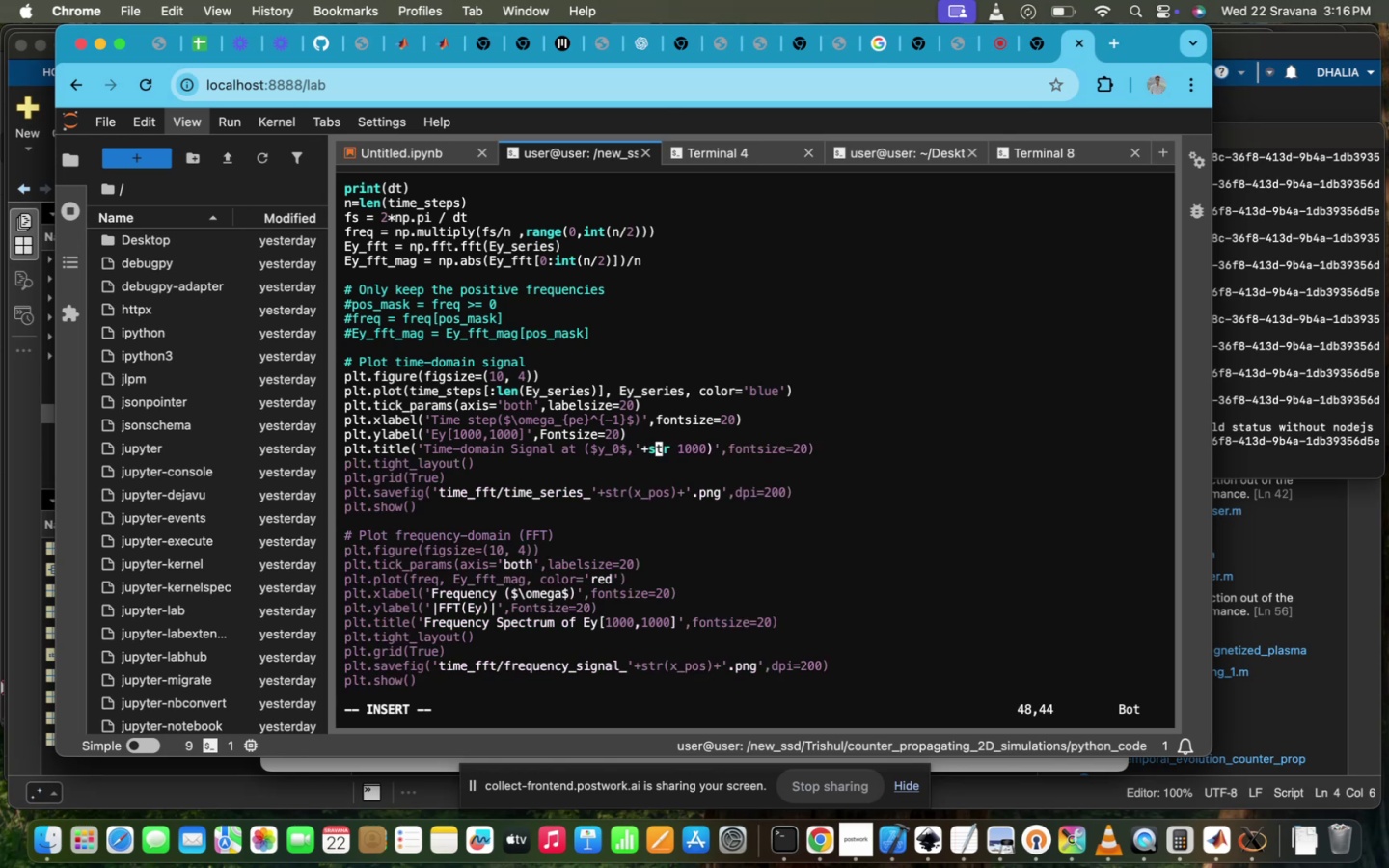 
key(ArrowRight)
 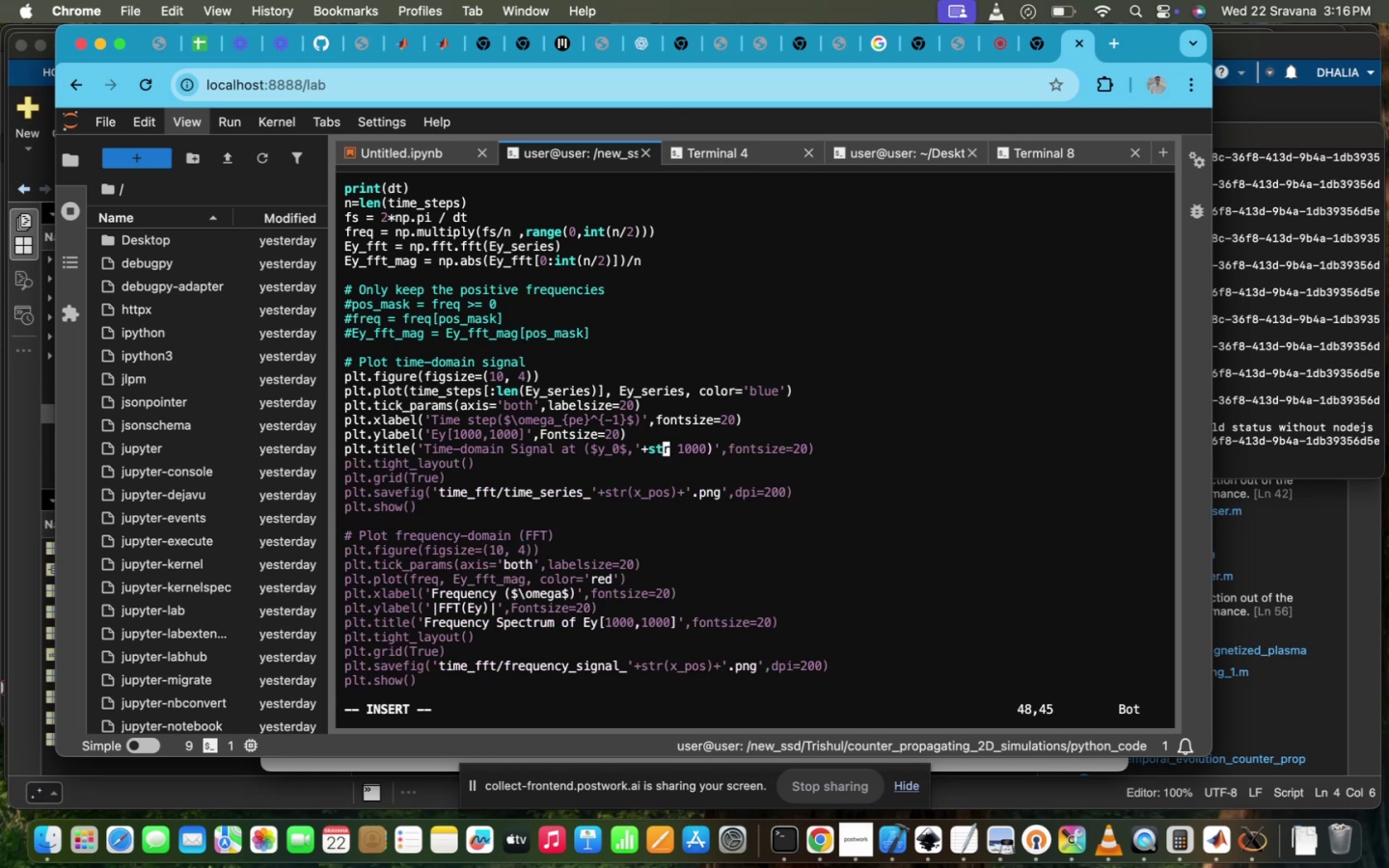 
key(ArrowRight)
 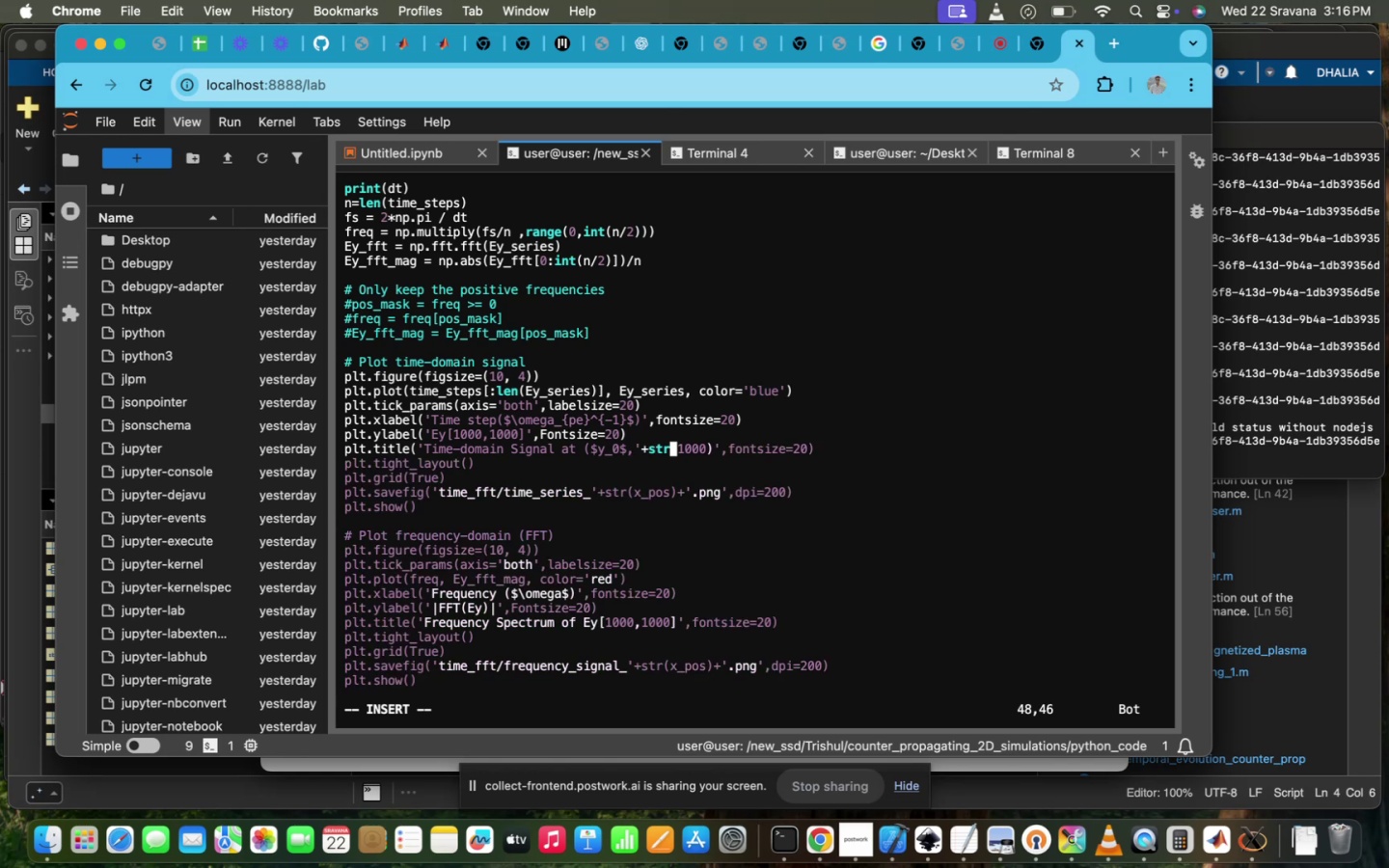 
type((c)
key(Backspace)
type(int))
key(Backspace)
type((x_ps)
key(Backspace)
type(os)/4)
 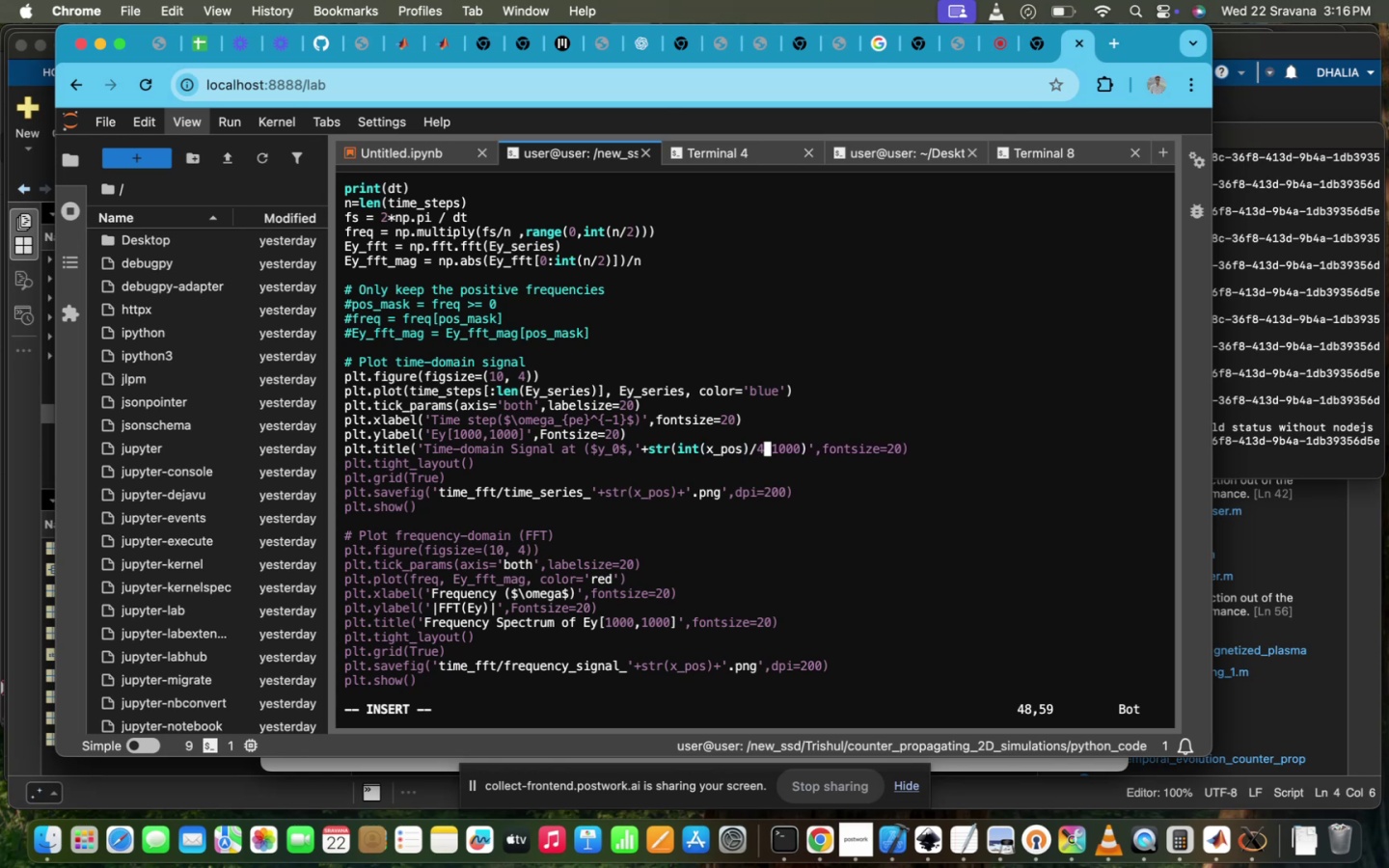 
 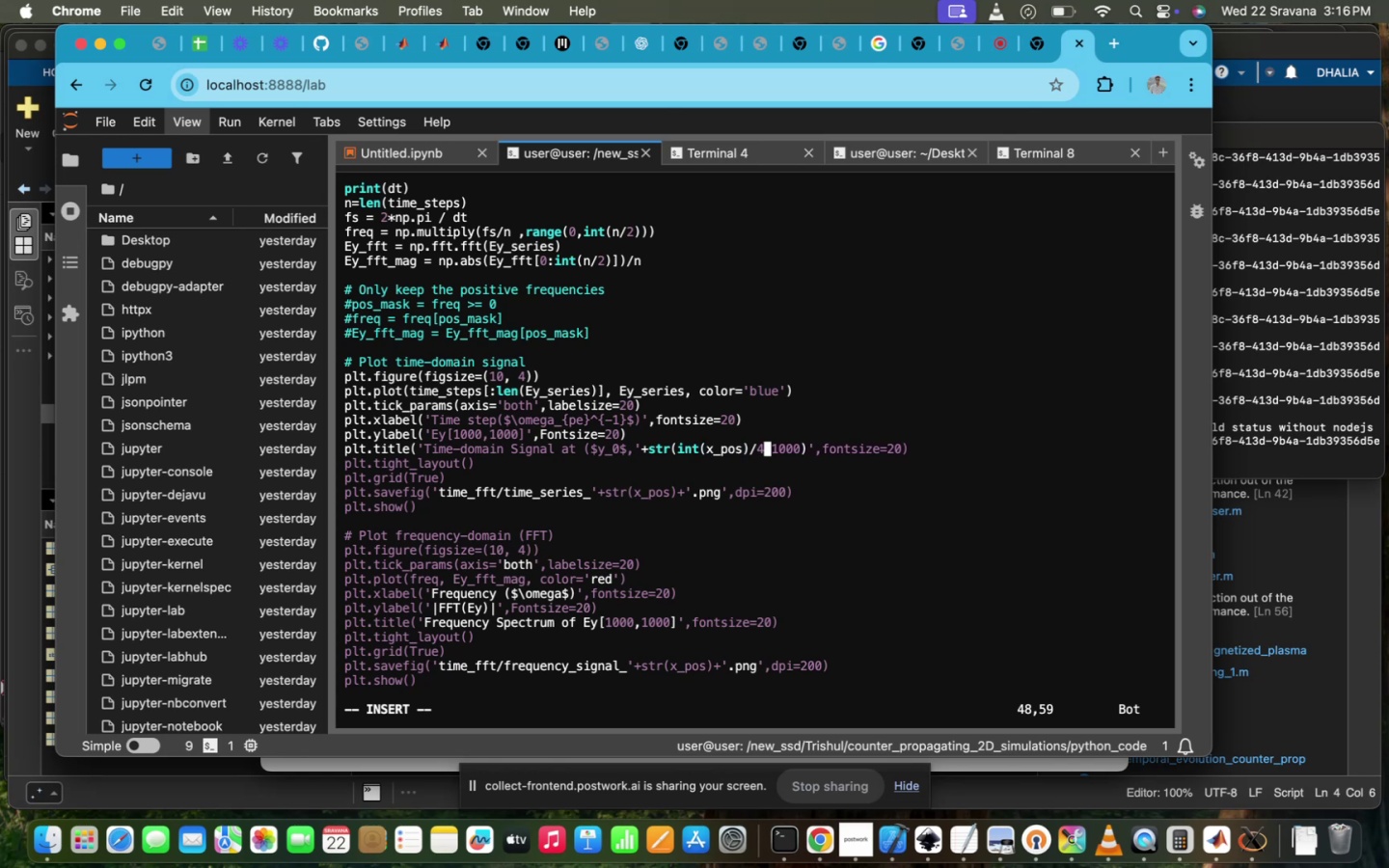 
key(ArrowLeft)
 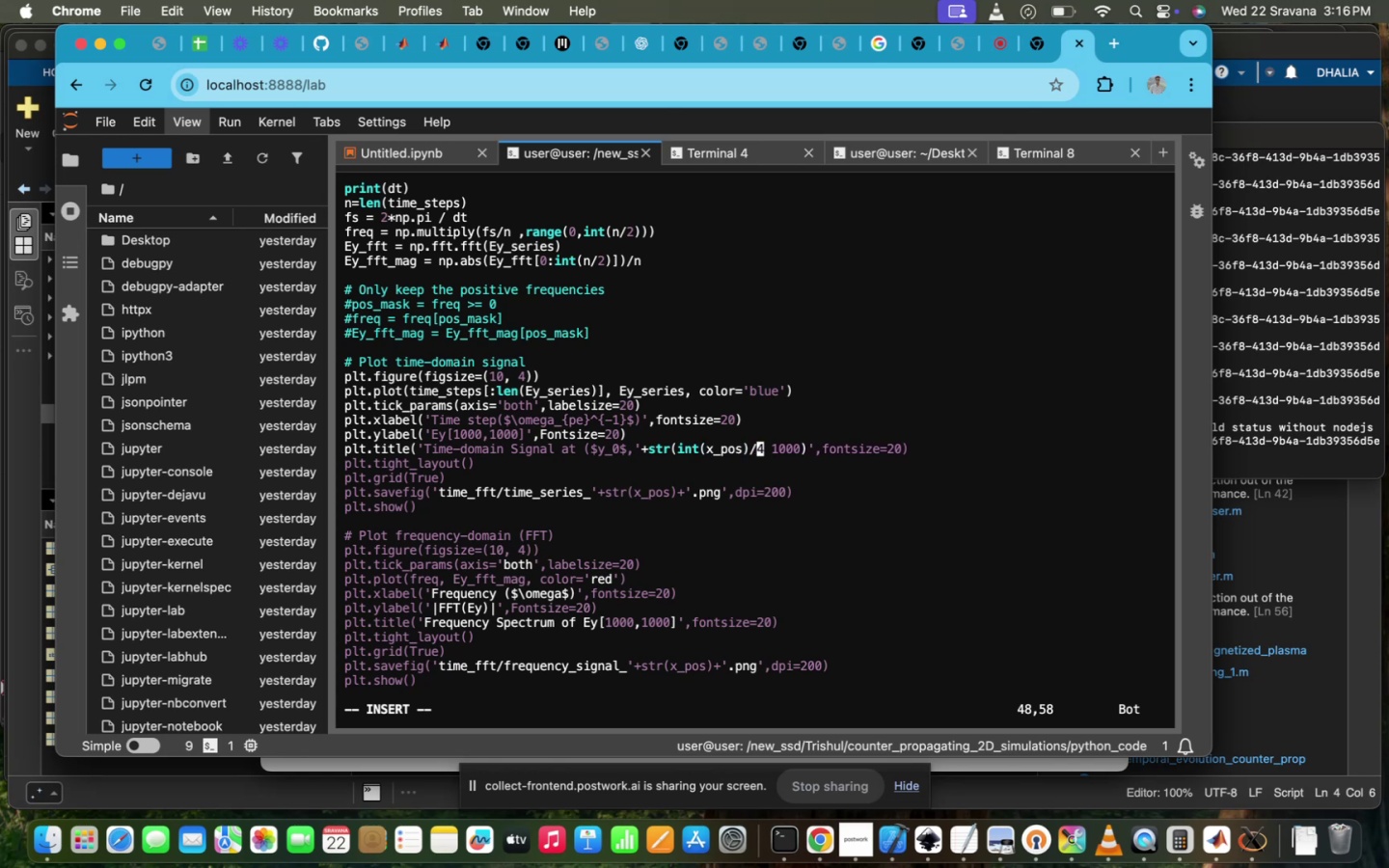 
key(ArrowLeft)
 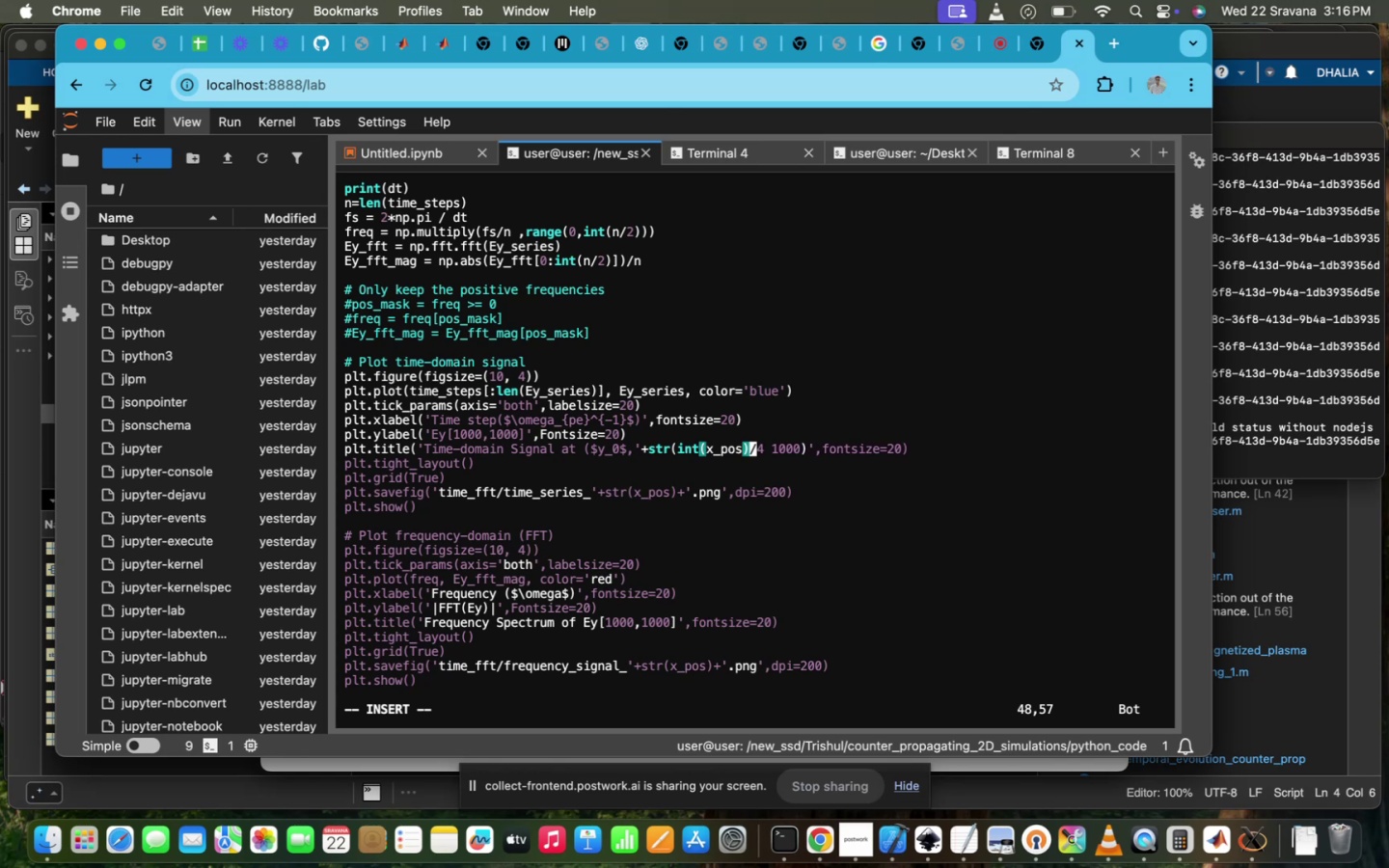 
key(ArrowLeft)
 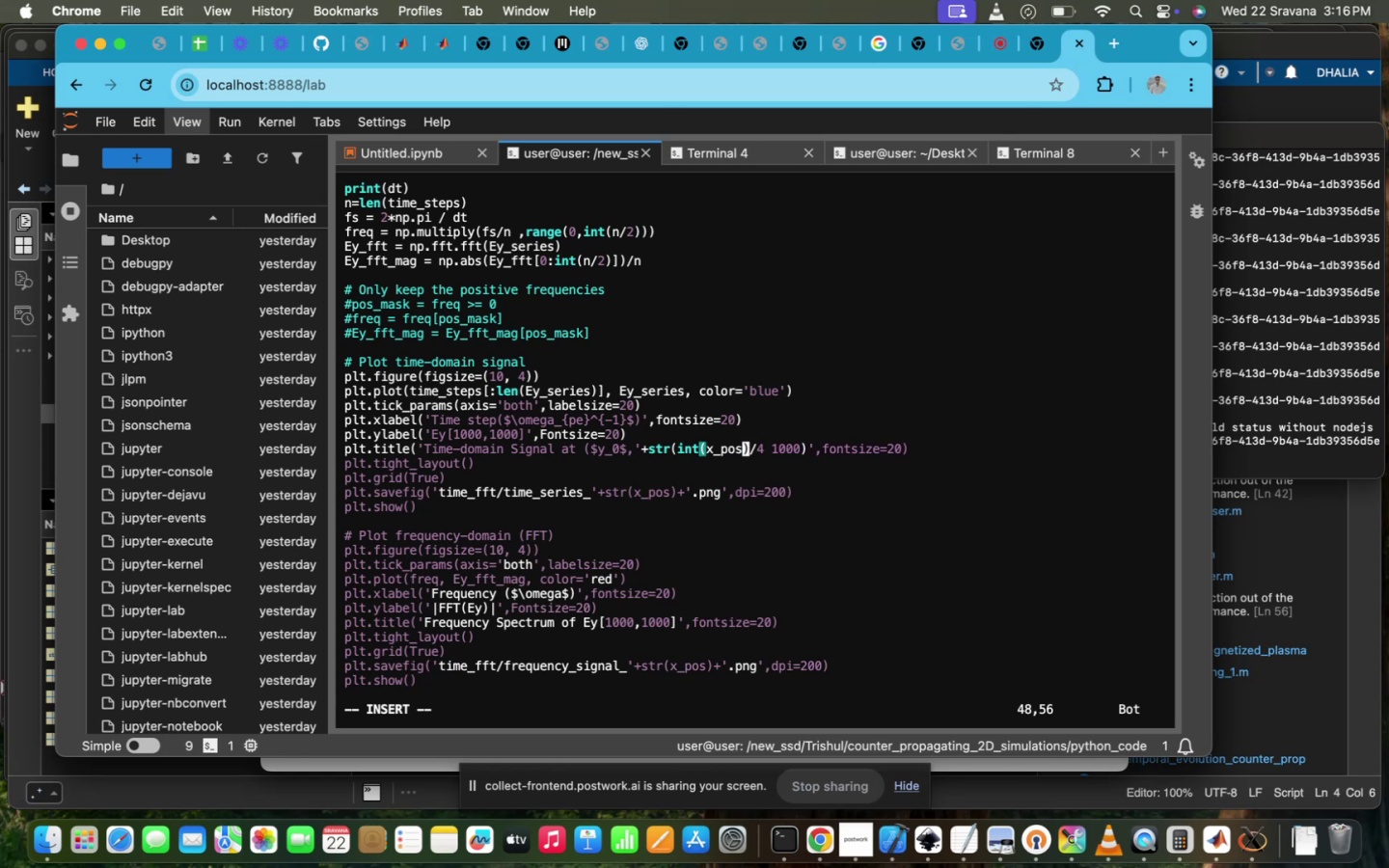 
key(ArrowLeft)
 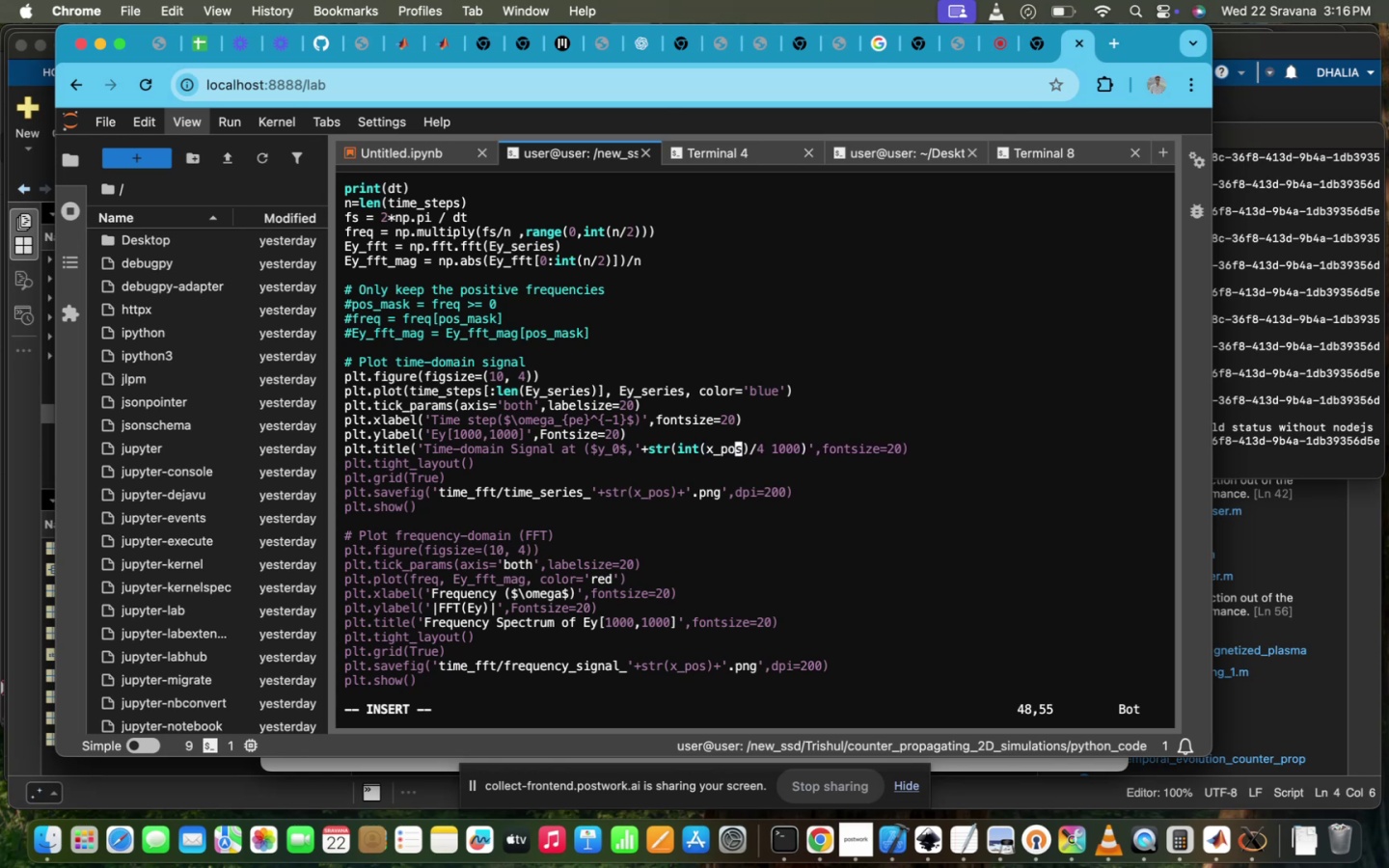 
key(ArrowLeft)
 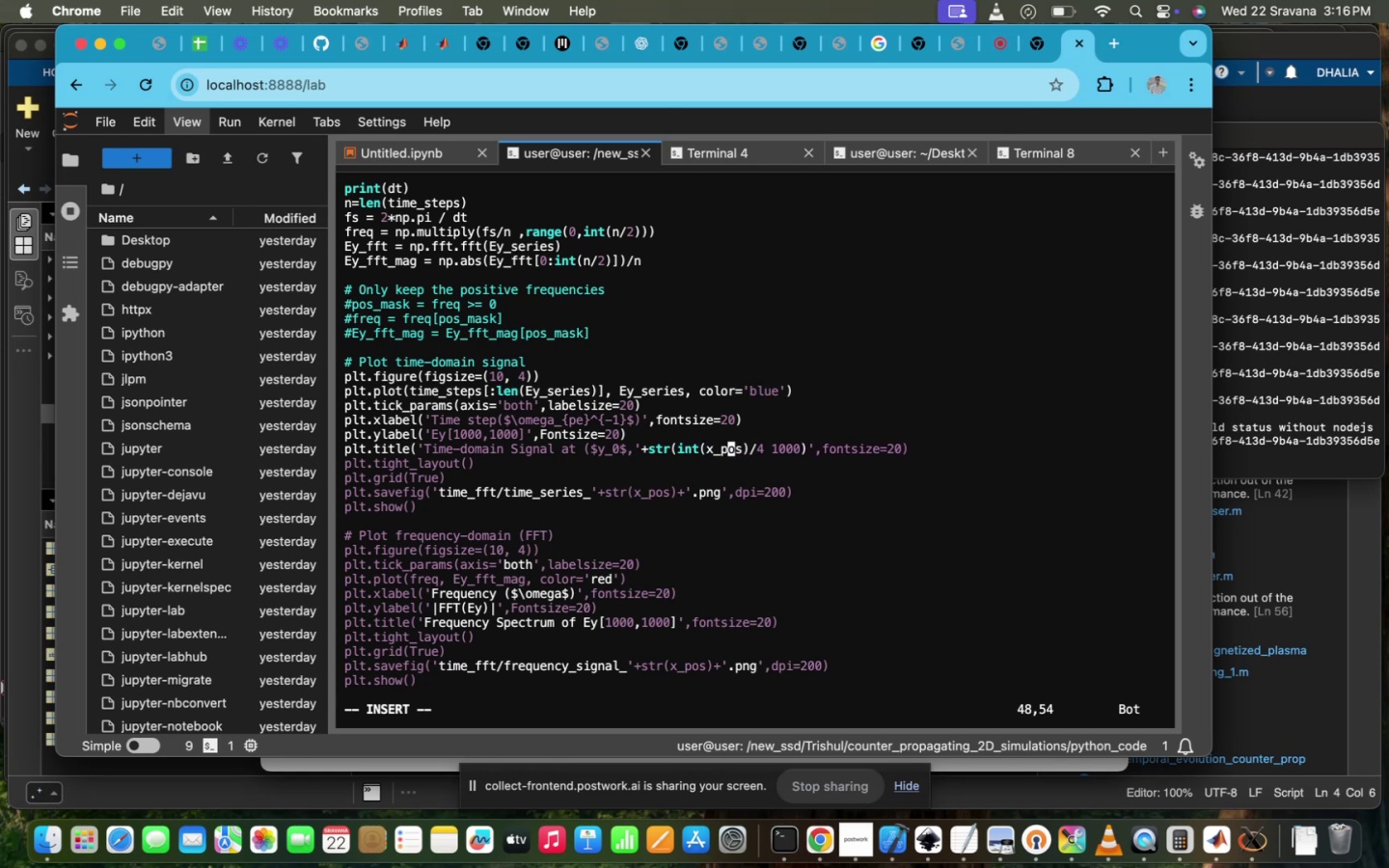 
key(ArrowRight)
 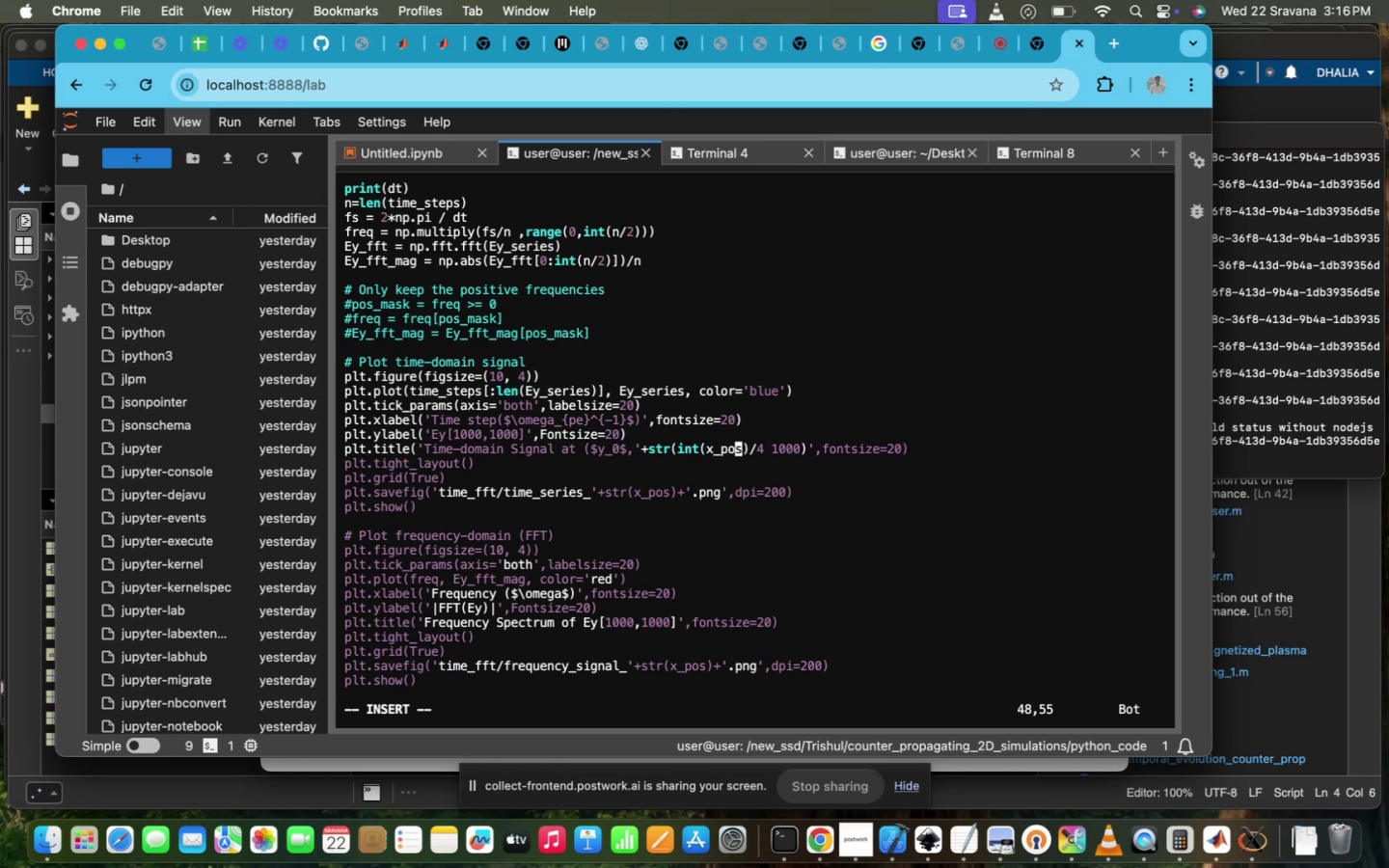 
hold_key(key=ArrowRight, duration=0.36)
 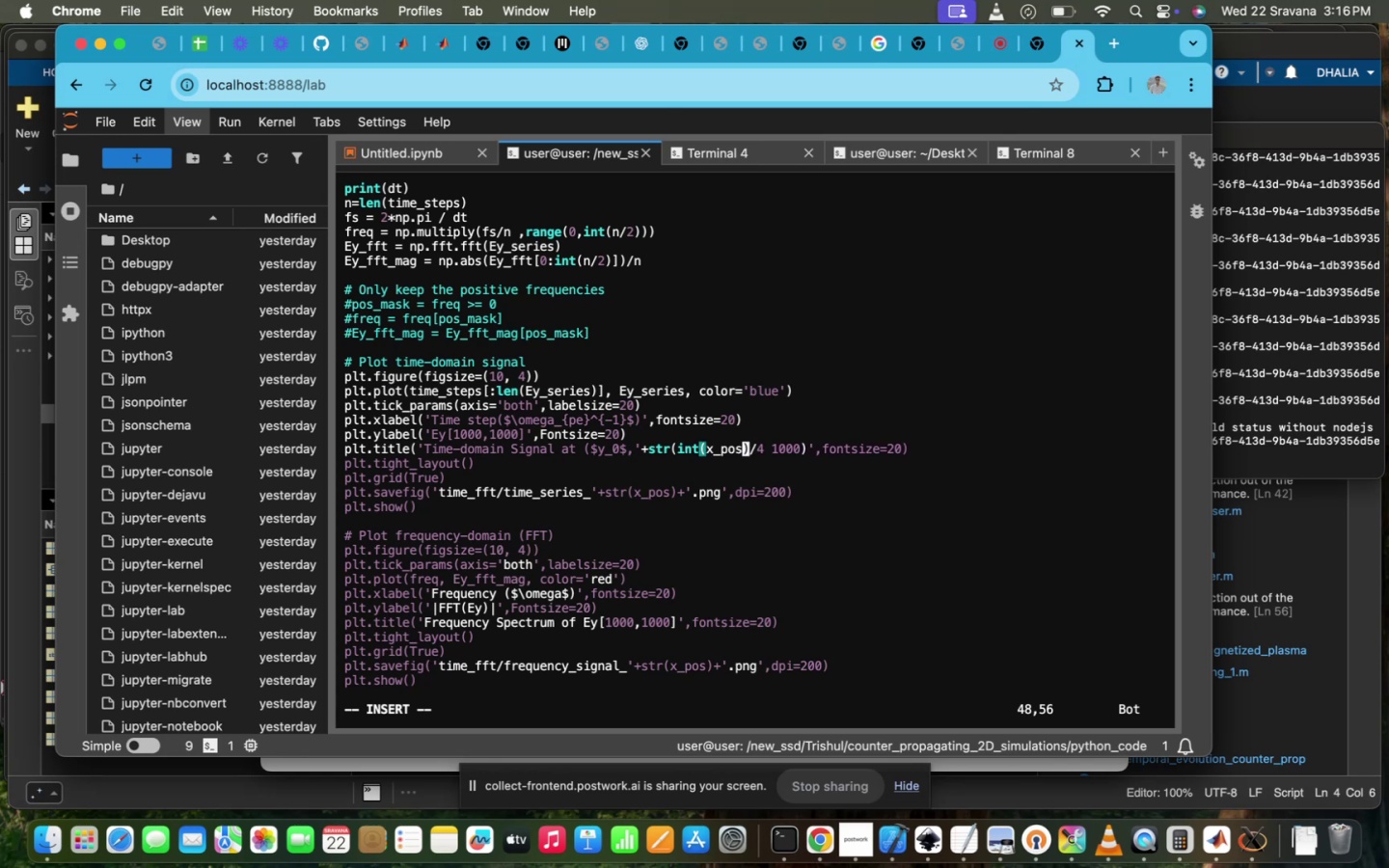 
key(ArrowRight)
 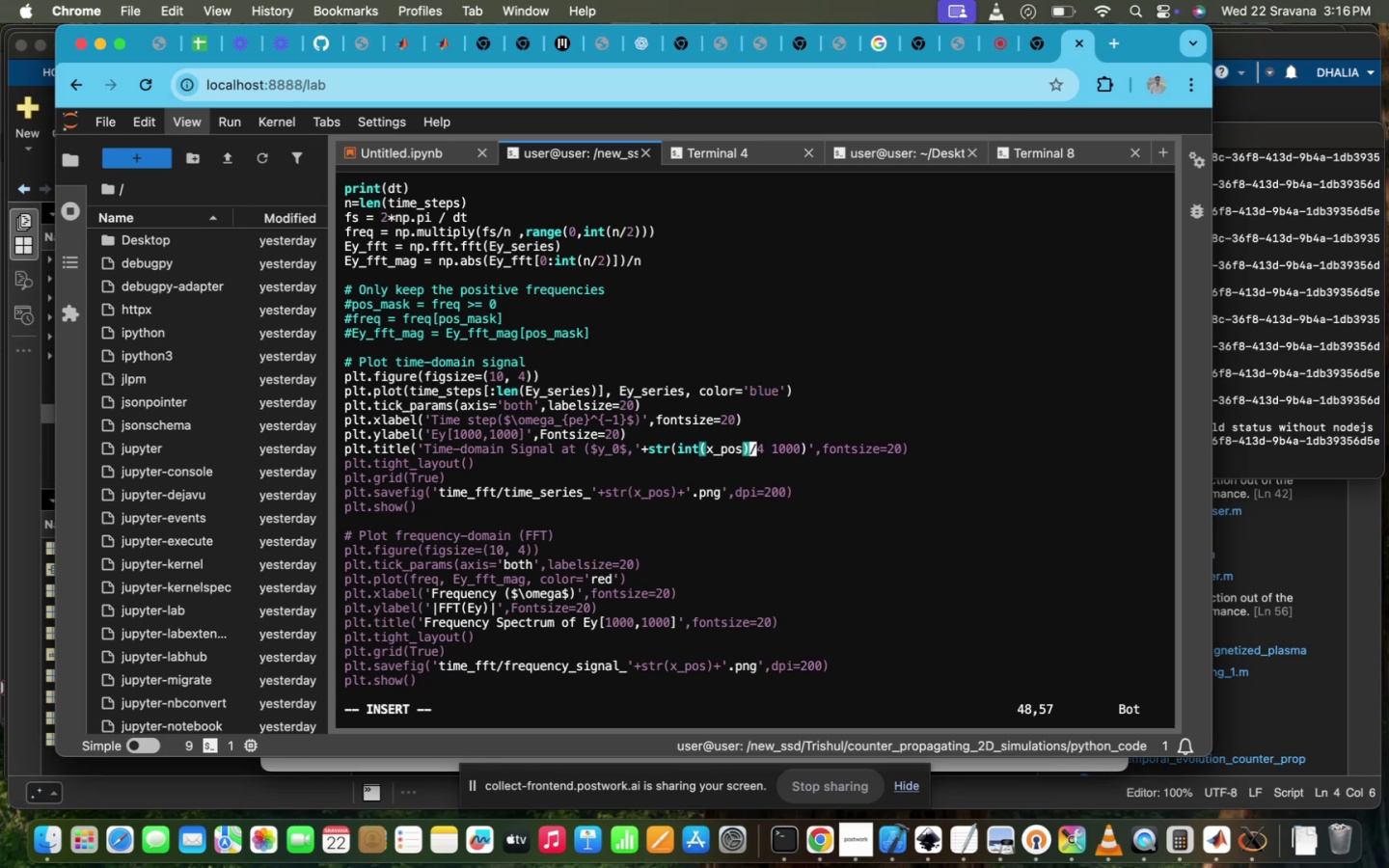 
key(ArrowRight)
 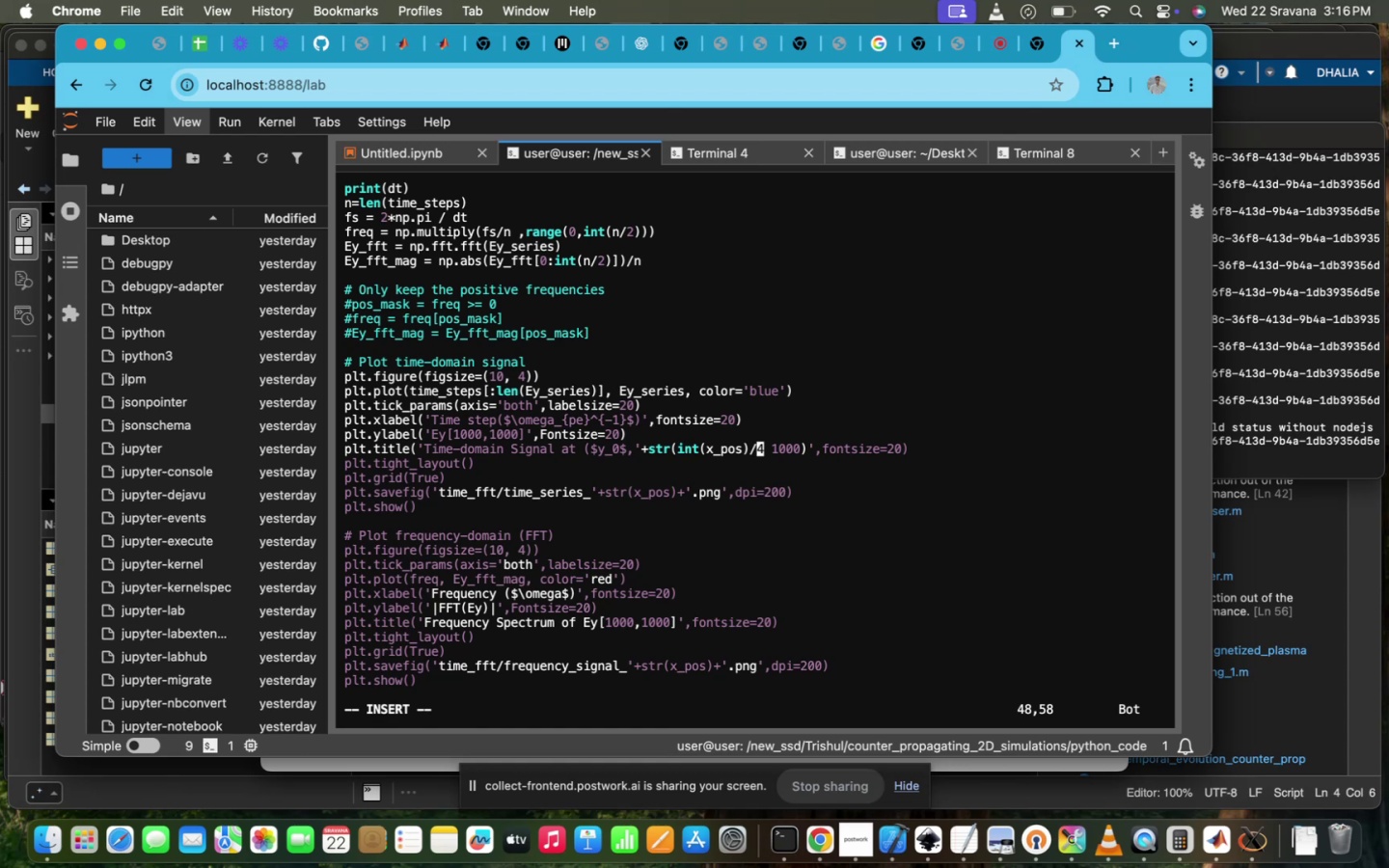 
key(ArrowRight)
 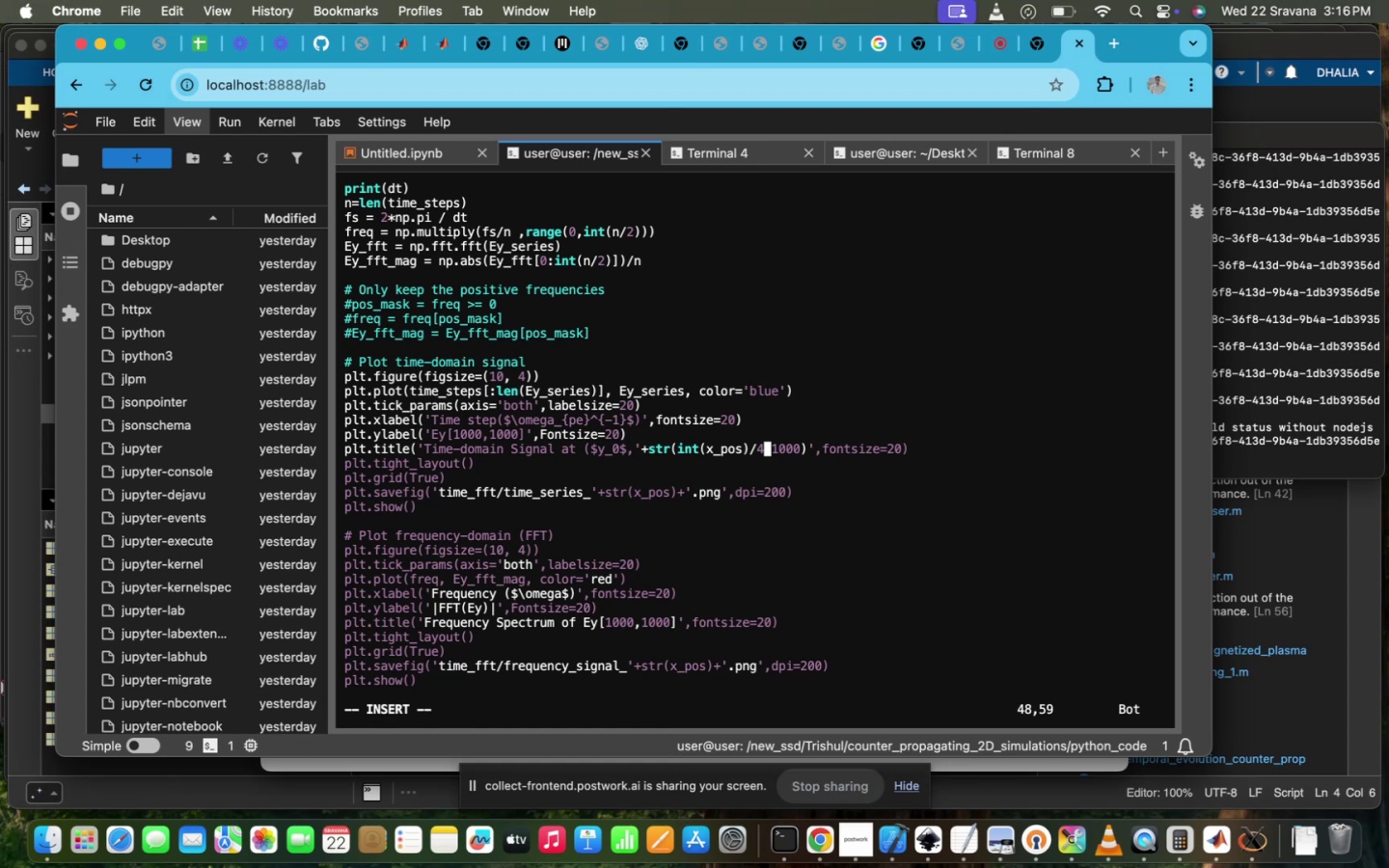 
key(Shift+0)
 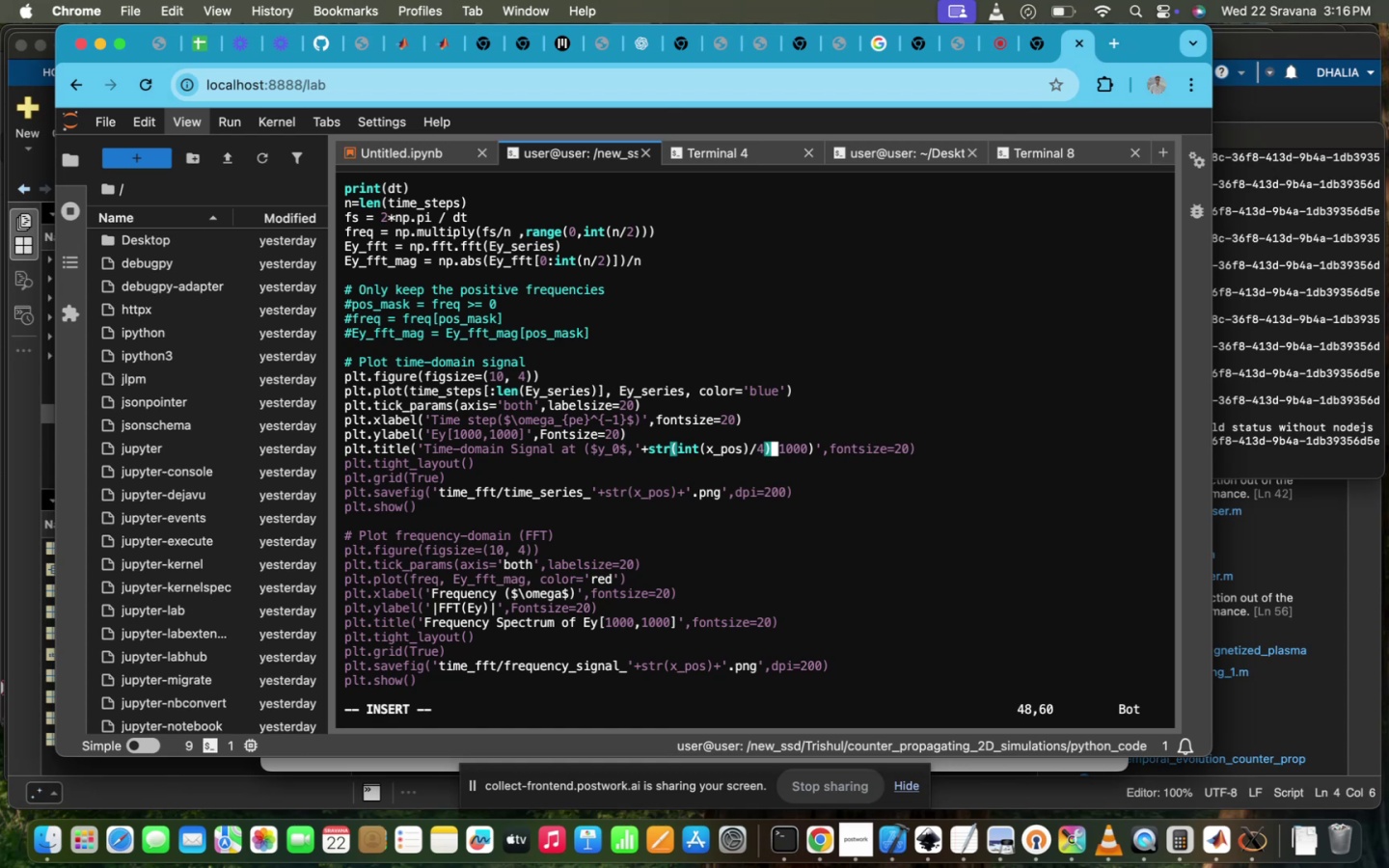 
key(Shift+Equal)
 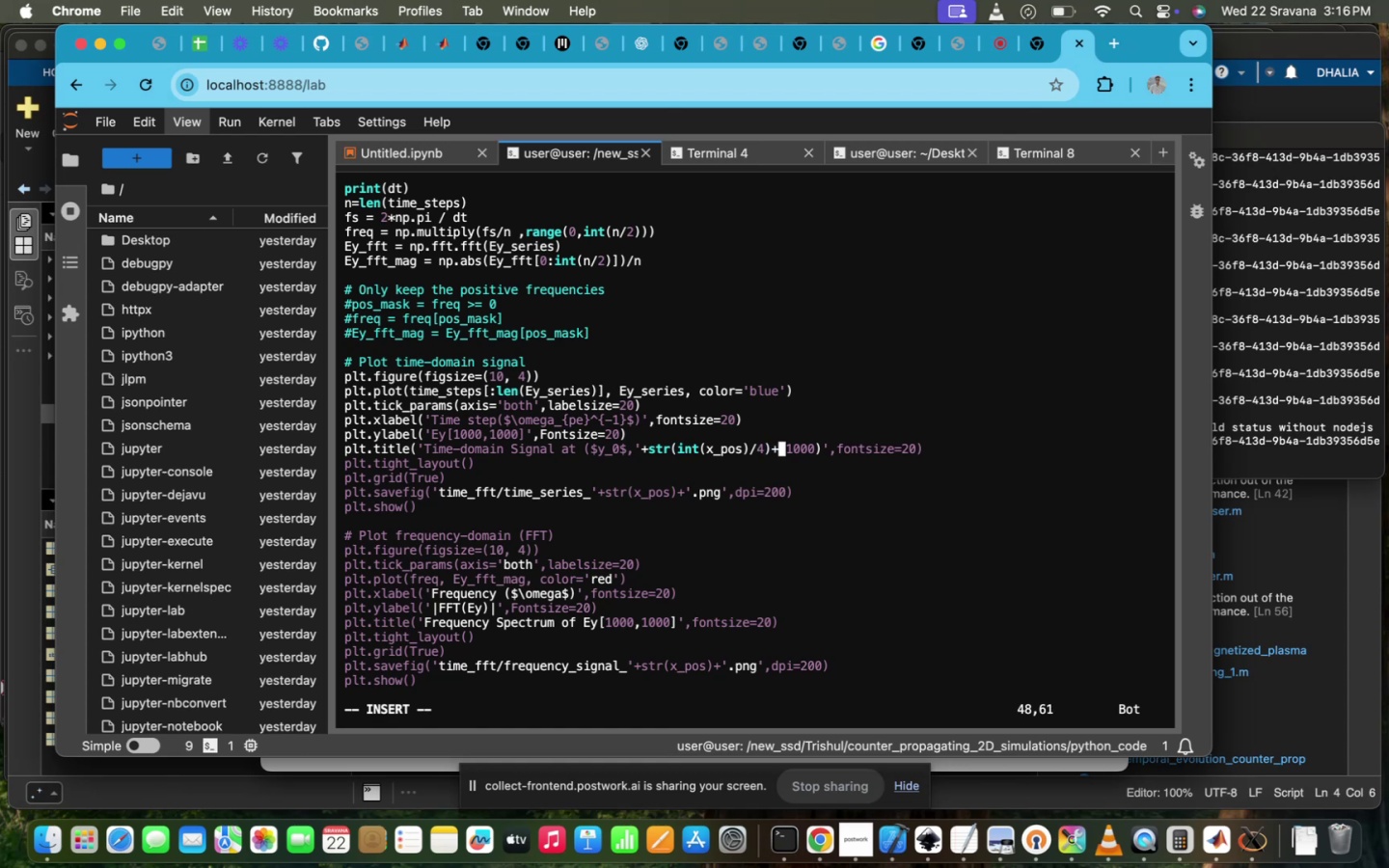 
key(Quote)
 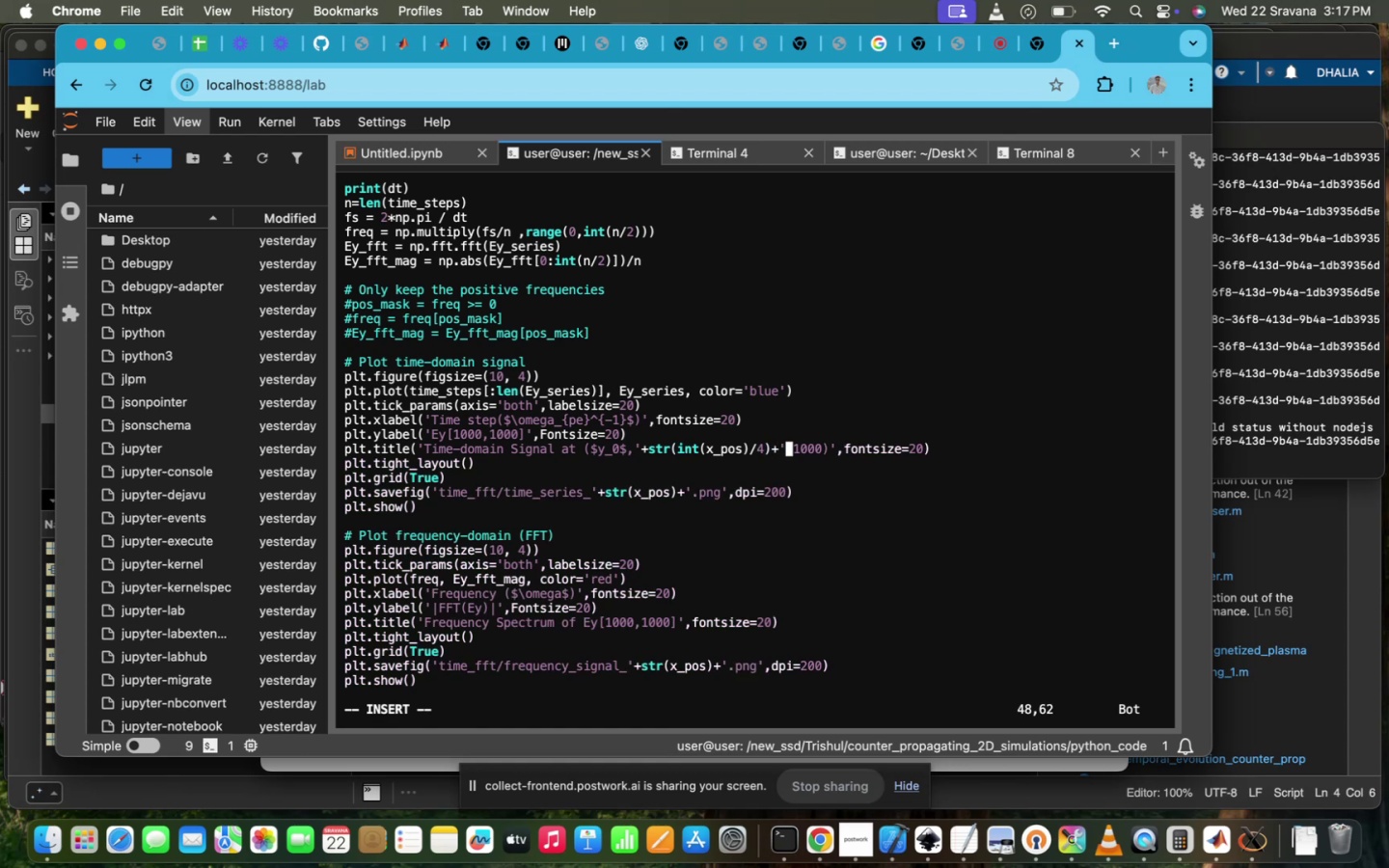 
key(ArrowRight)
 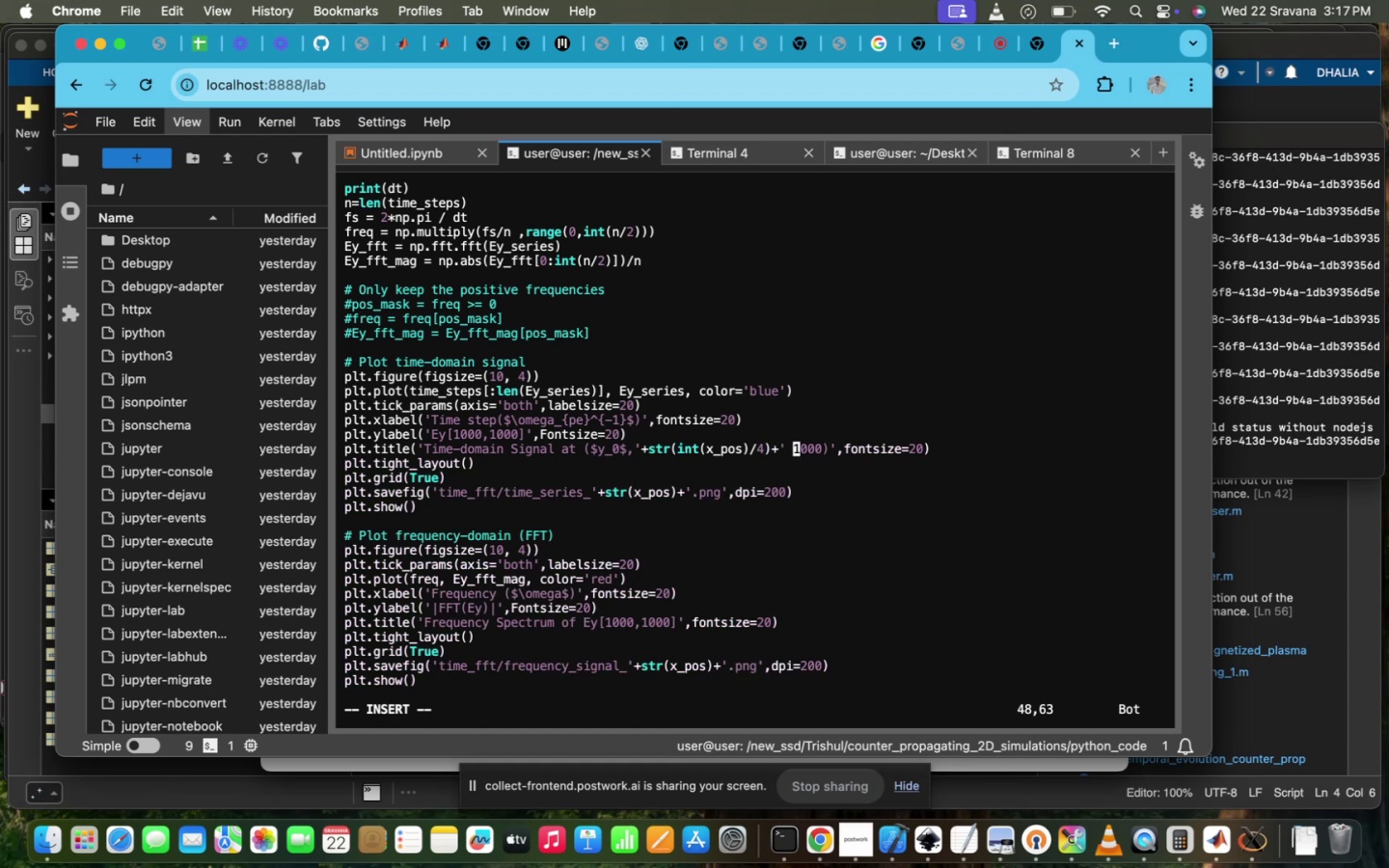 
key(ArrowRight)
 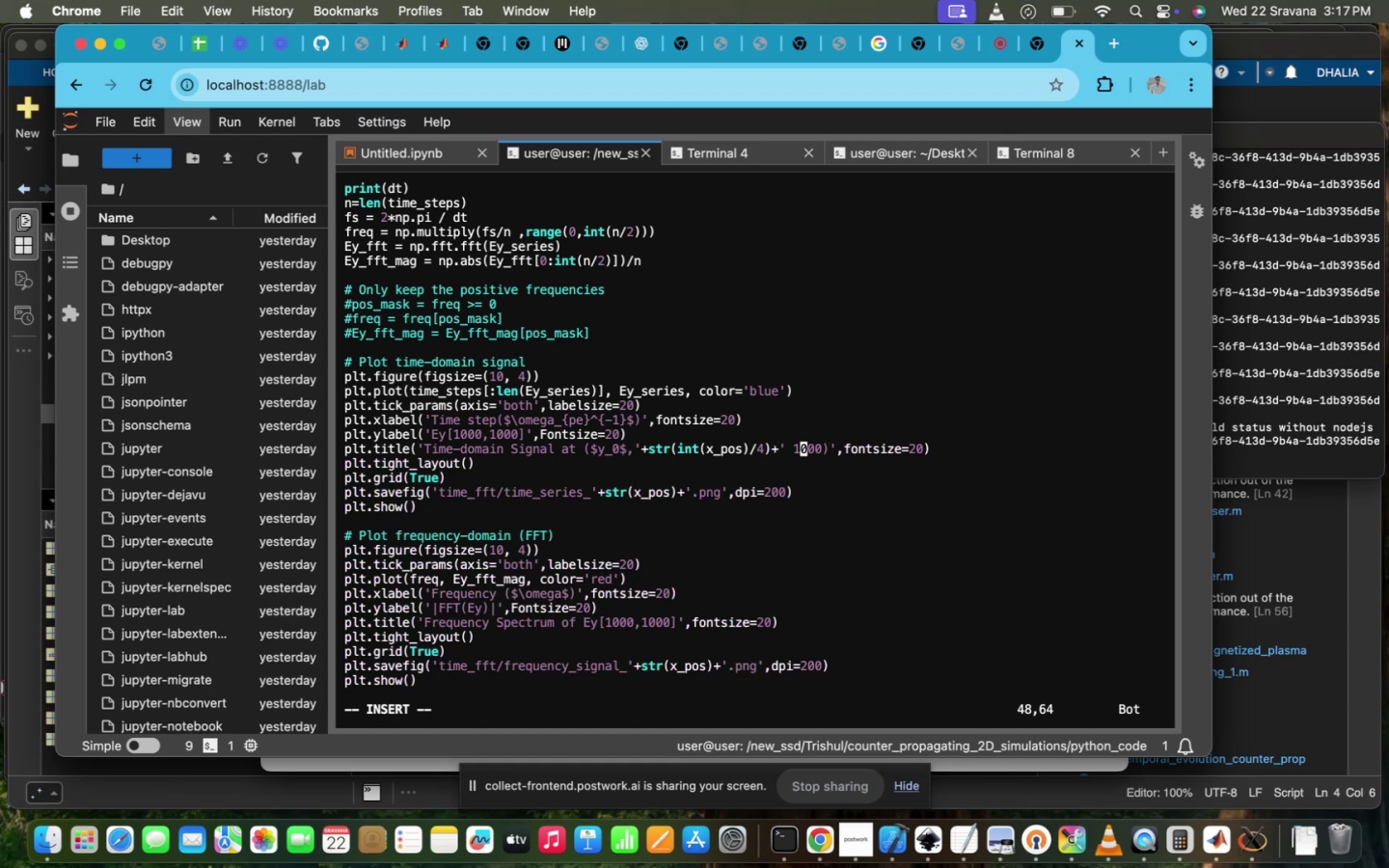 
key(ArrowRight)
 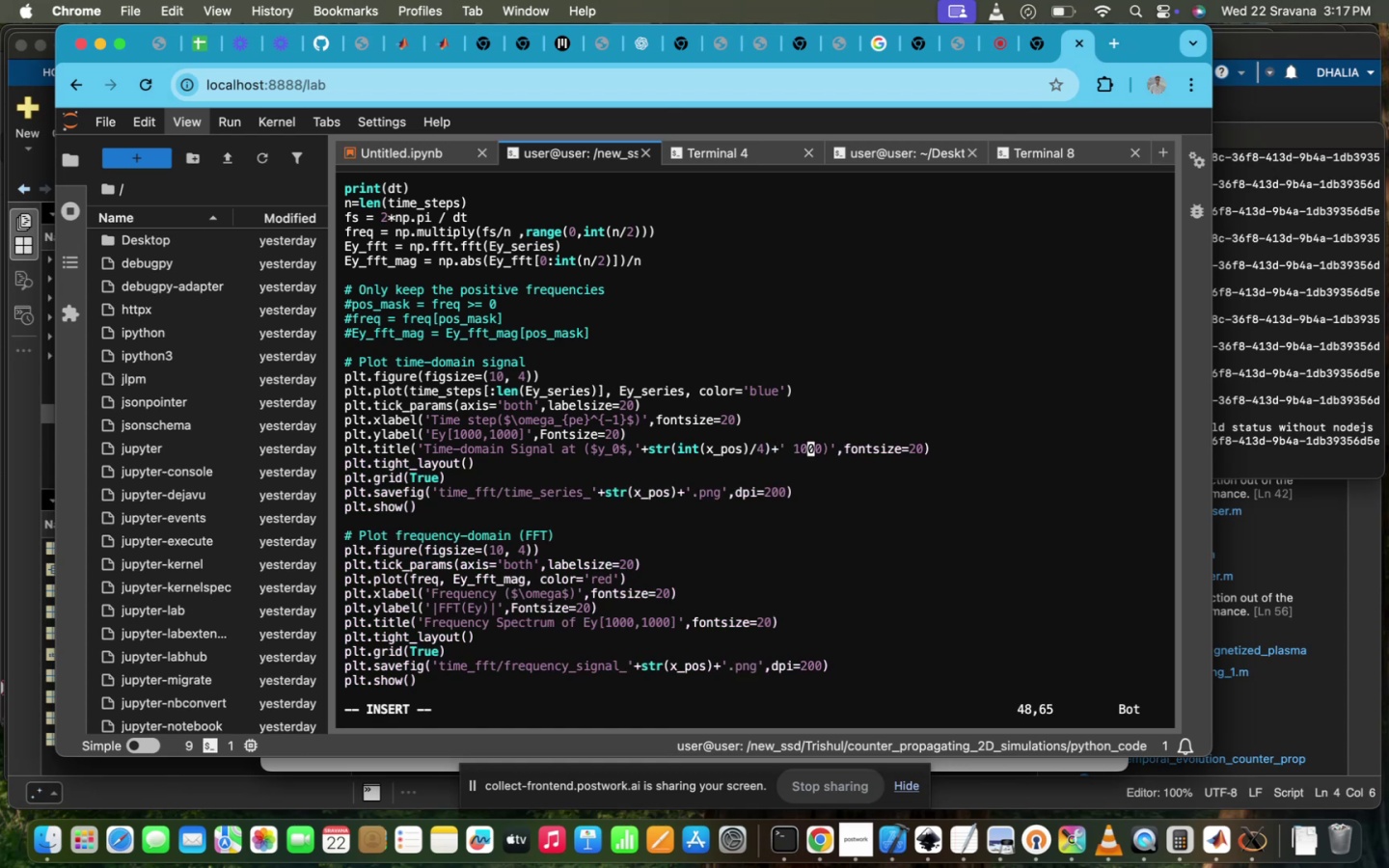 
key(ArrowRight)
 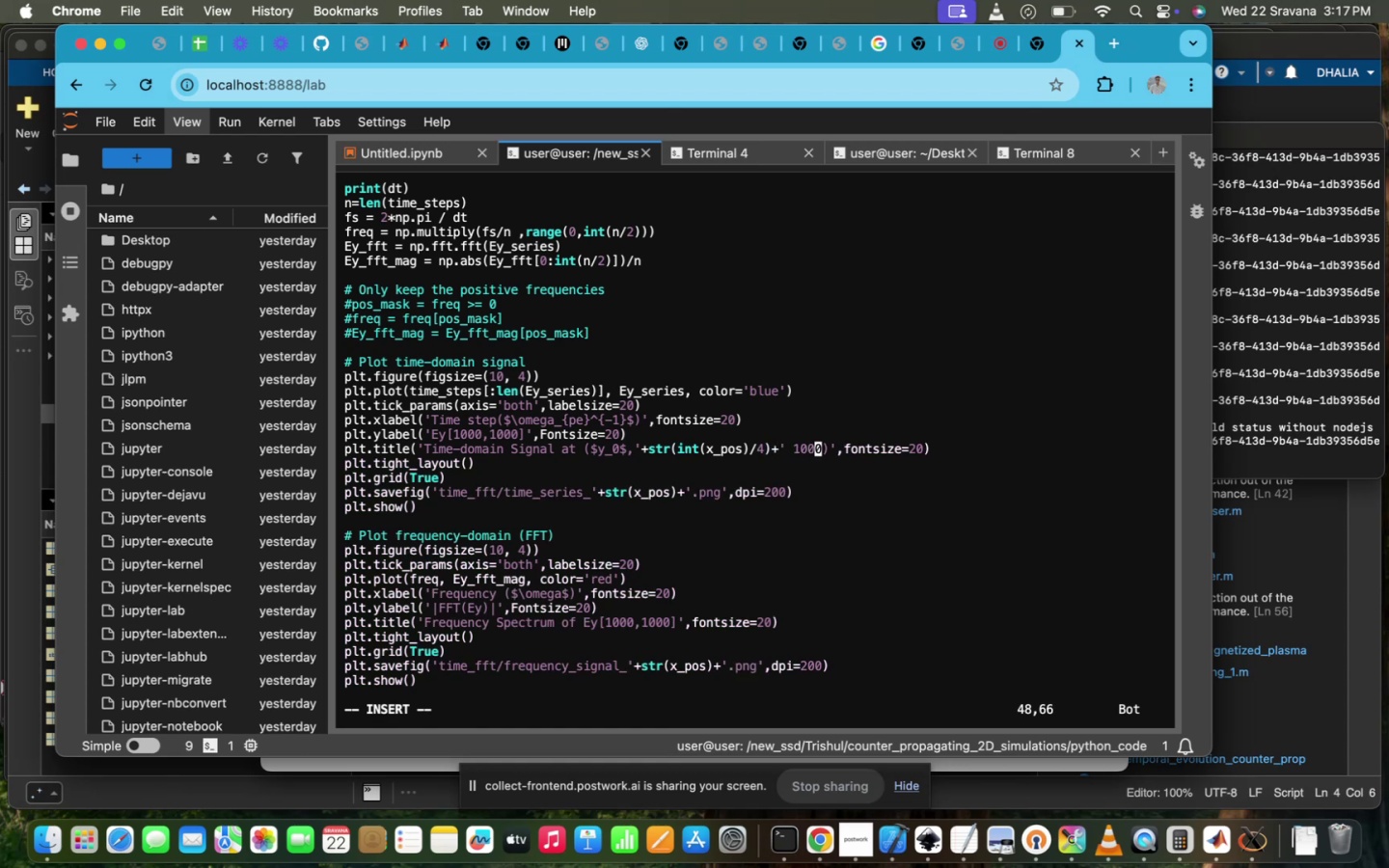 
key(ArrowRight)
 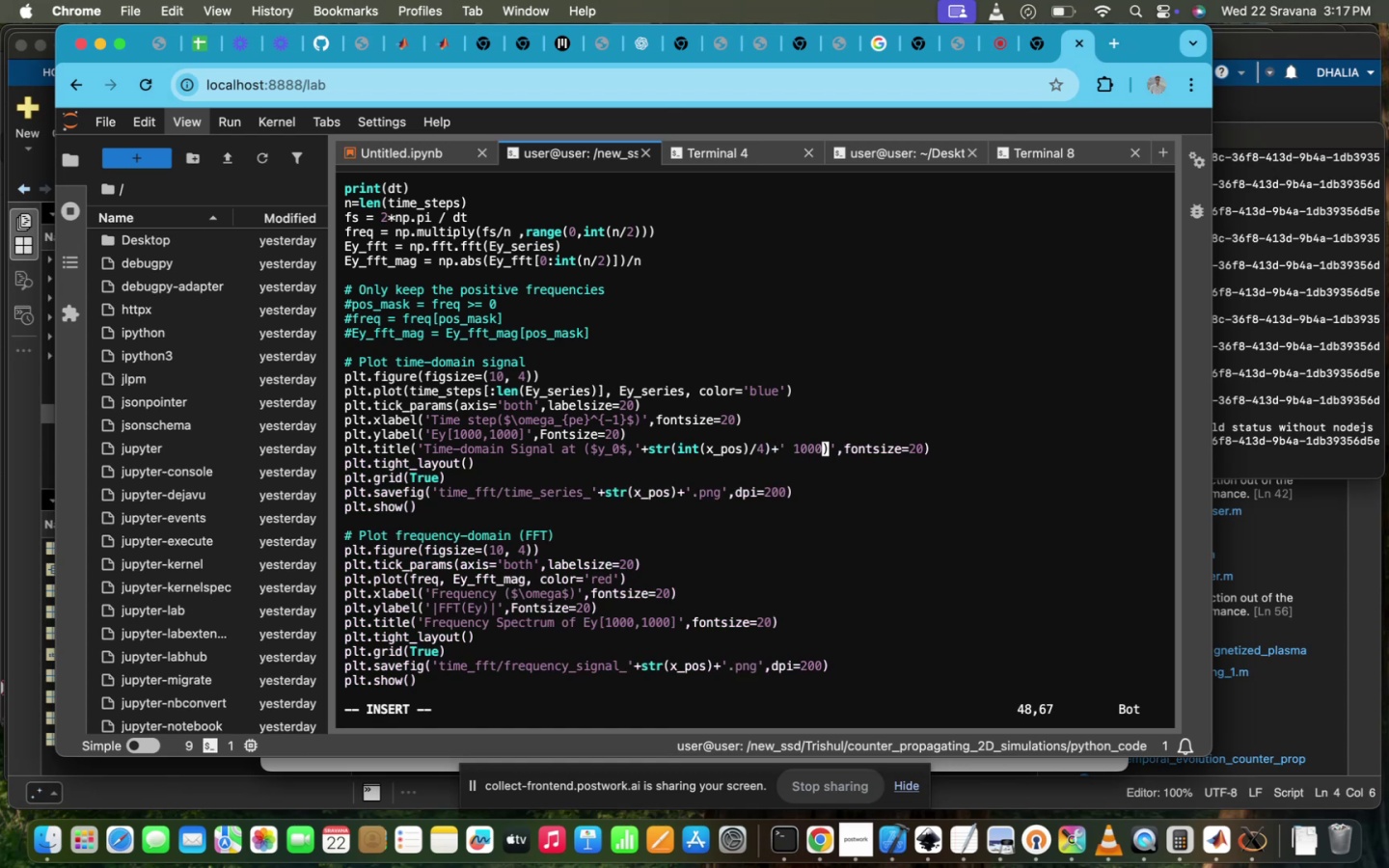 
key(Backspace)
 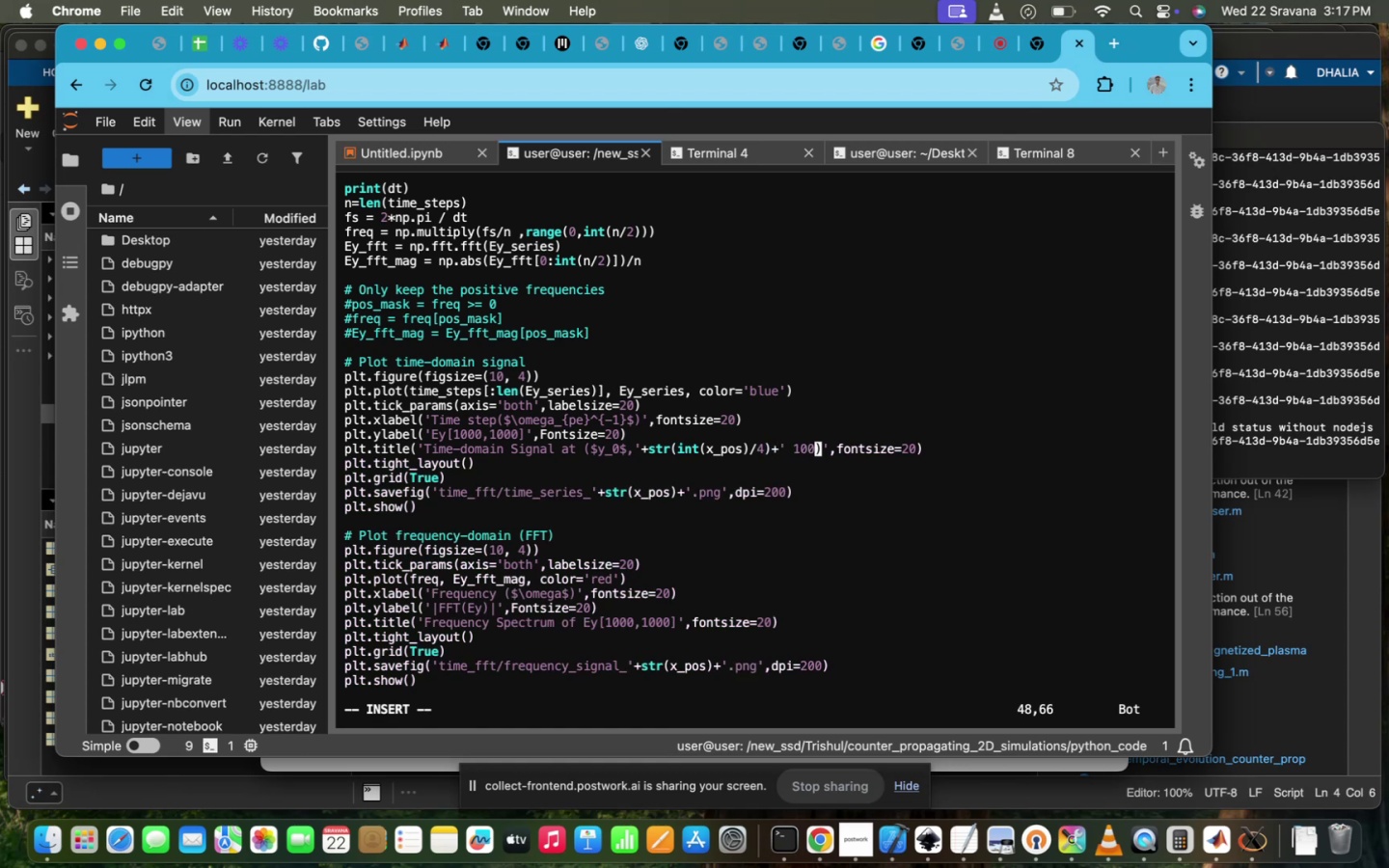 
key(Backspace)
 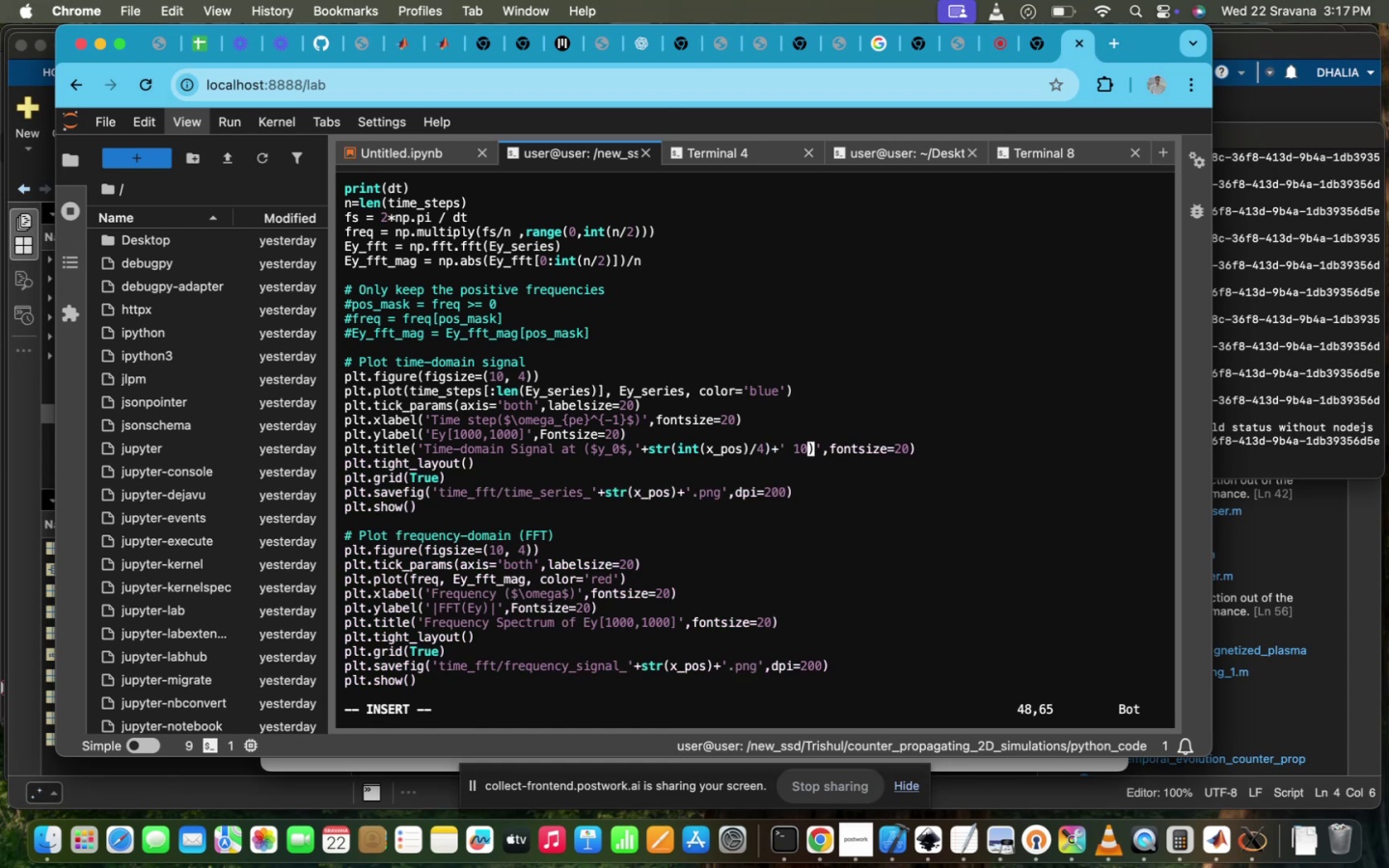 
key(Backspace)
 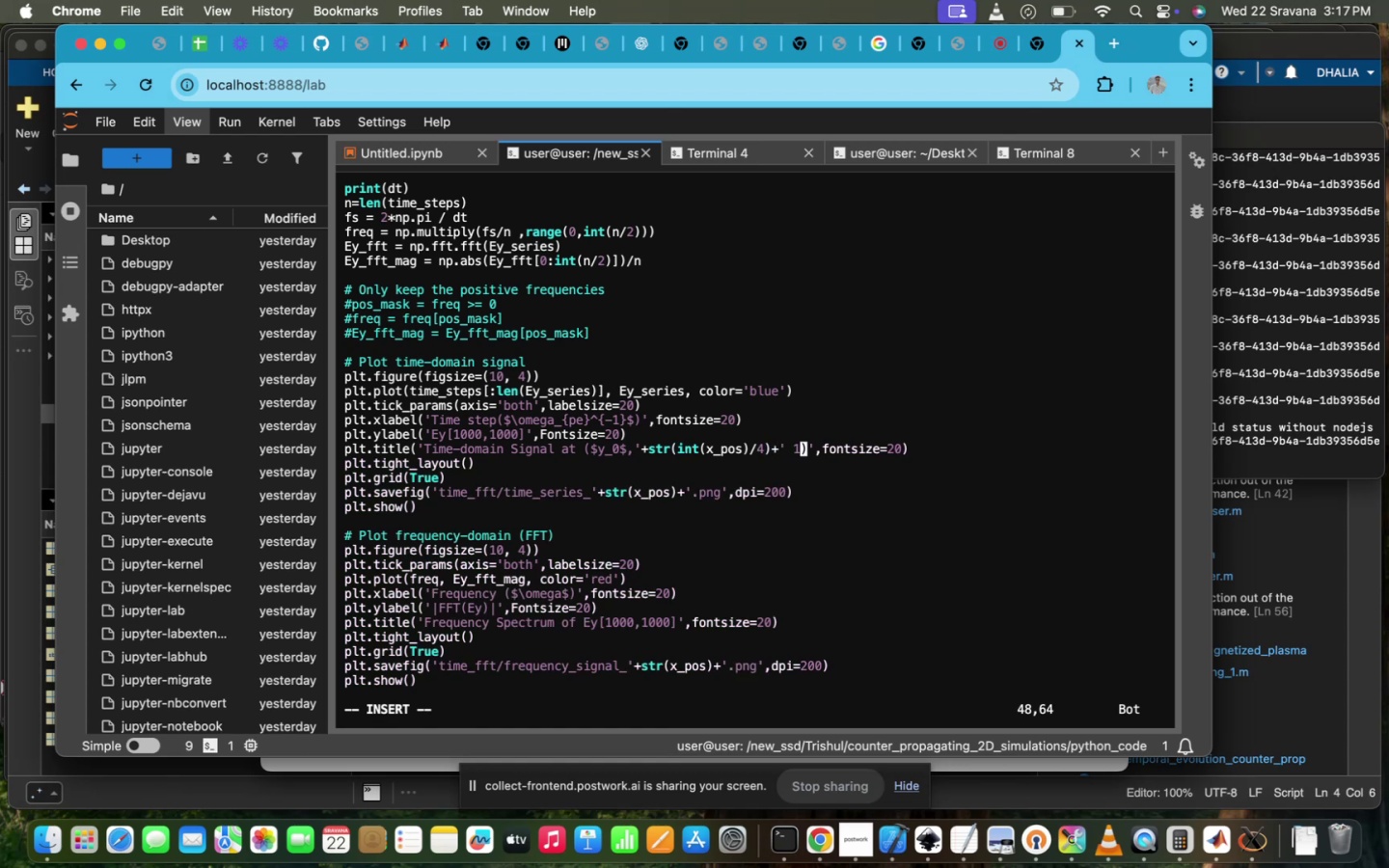 
key(Backspace)
 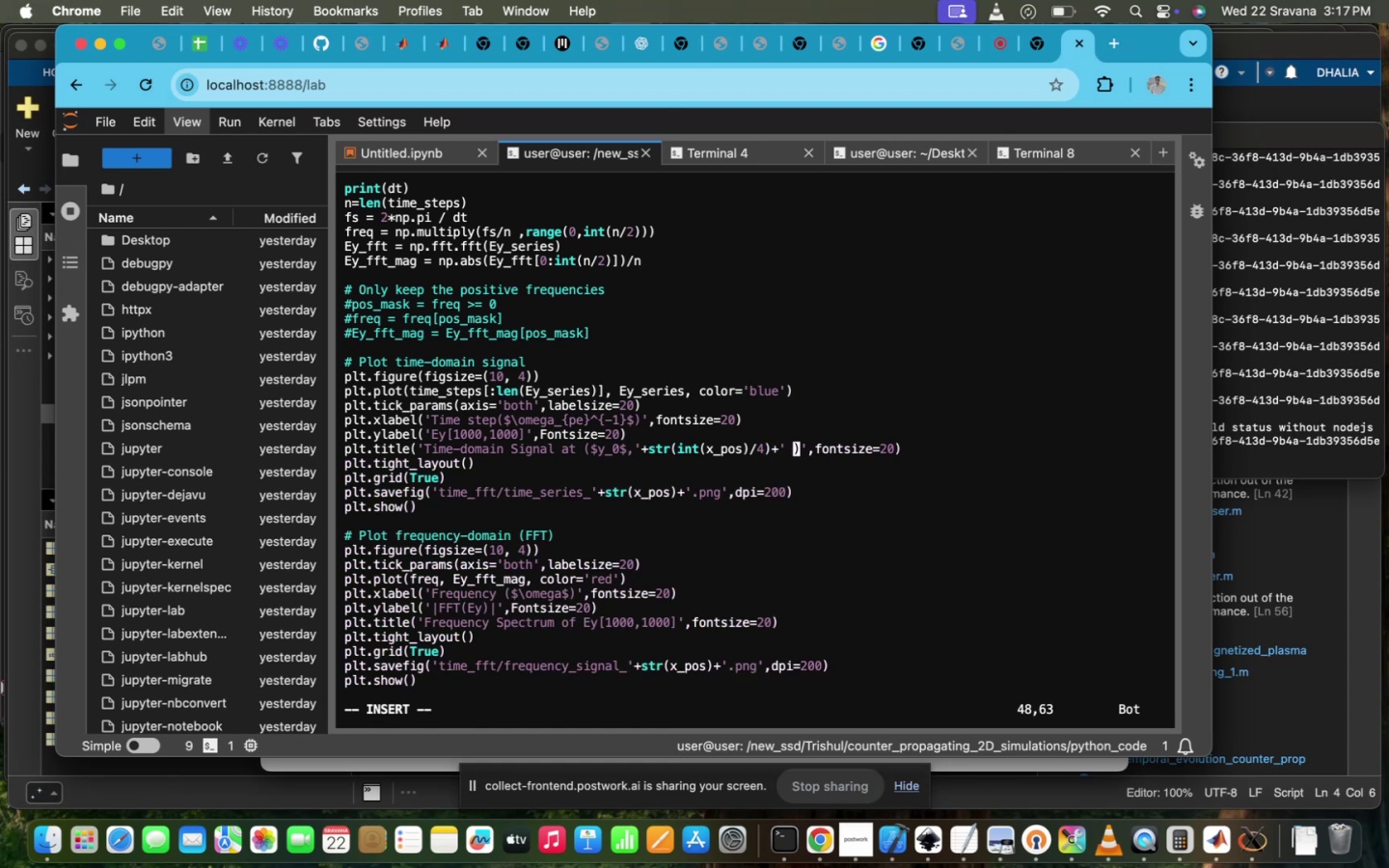 
key(Backspace)
 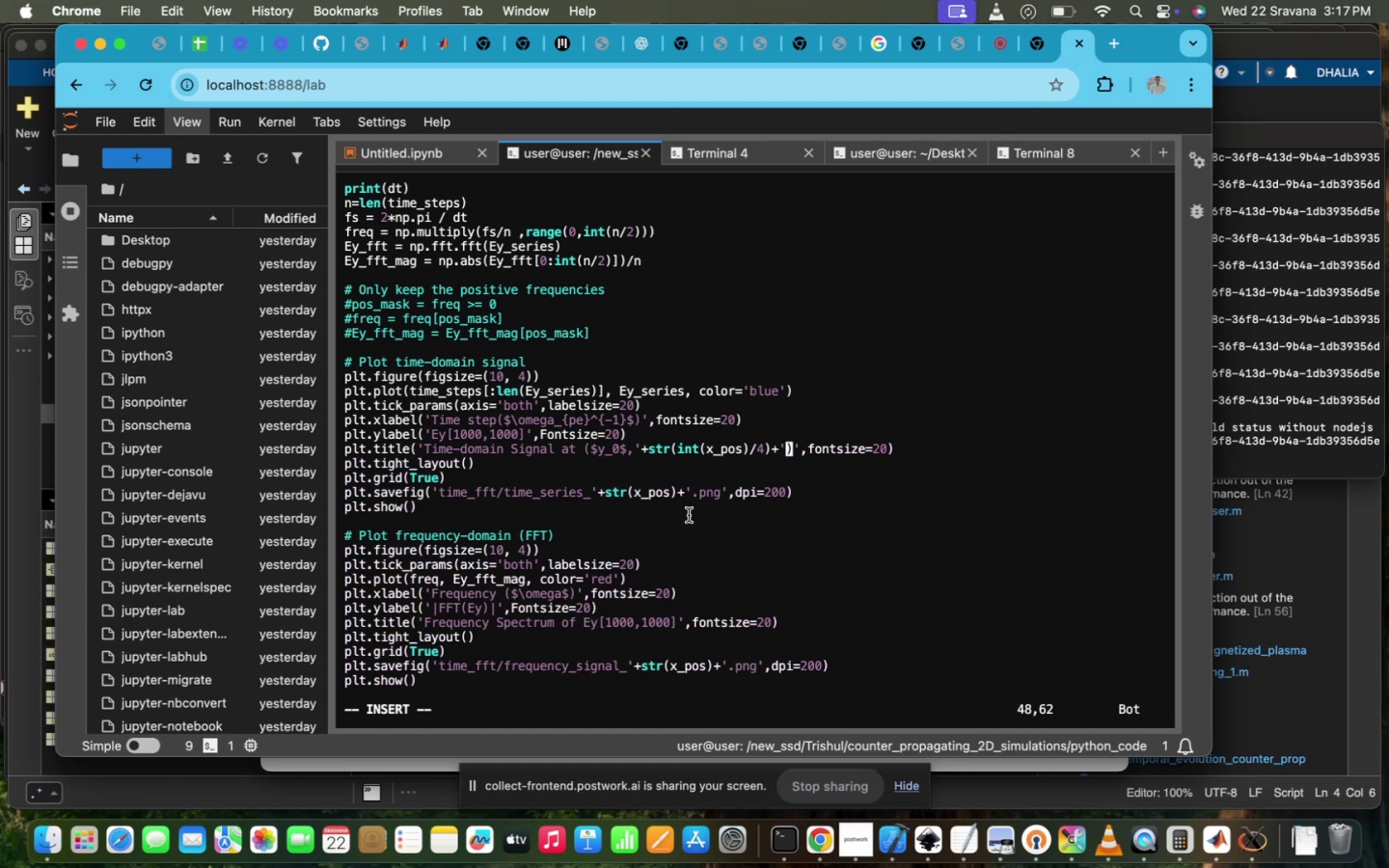 
left_click_drag(start_coordinate=[588, 447], to_coordinate=[785, 445])
 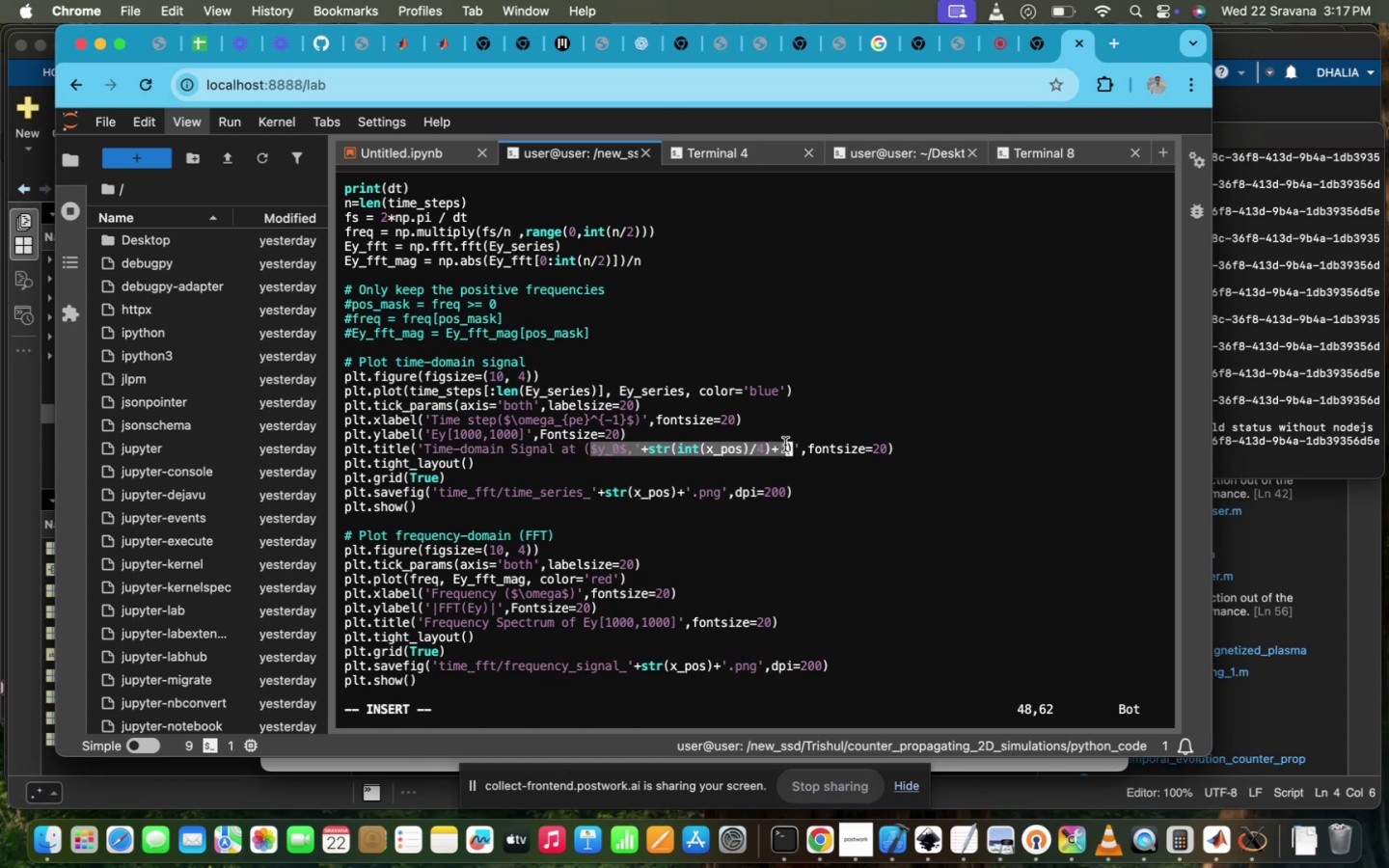 
key(Meta+C)
 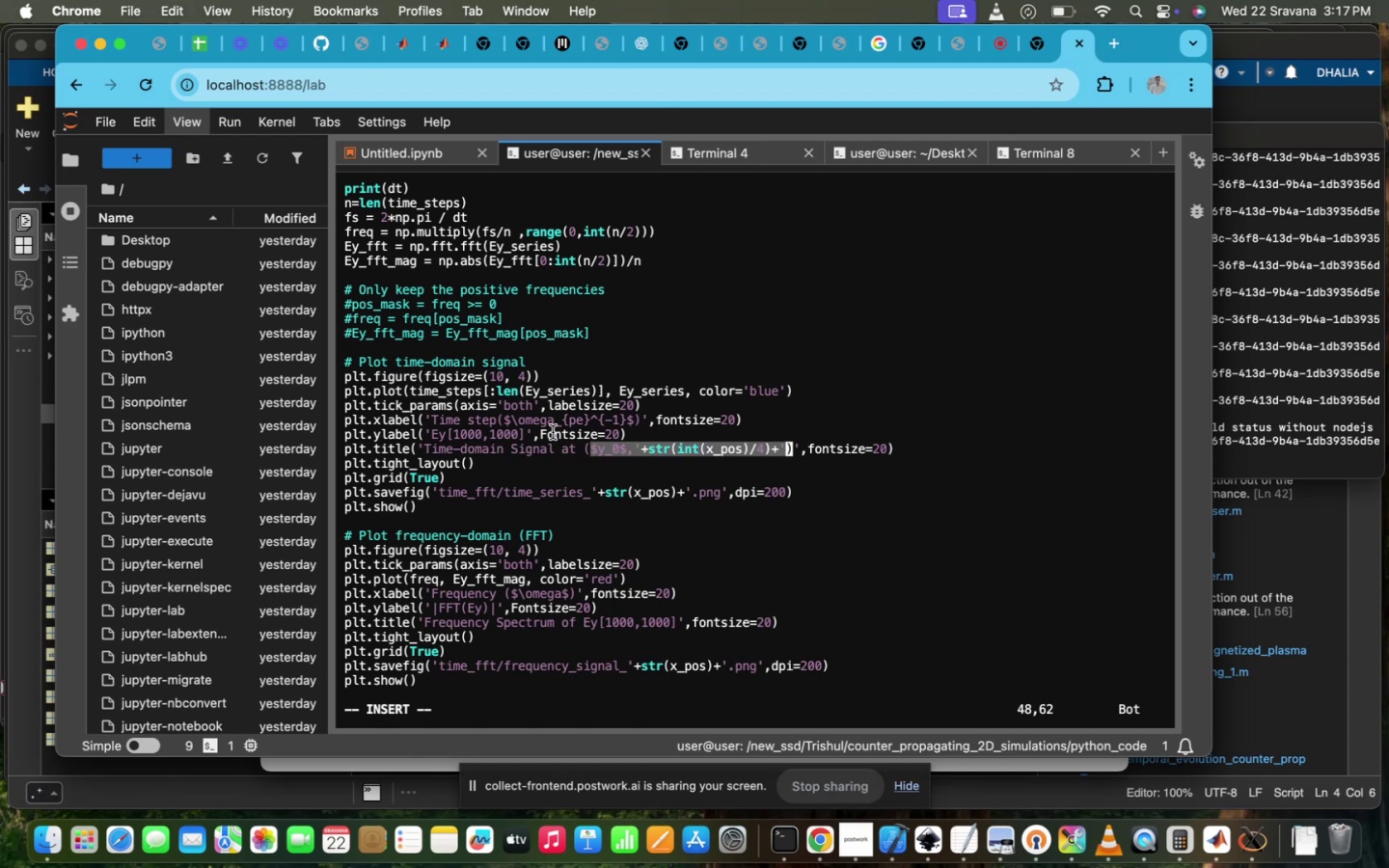 
scroll: coordinate [553, 432], scroll_direction: none, amount: 0.0
 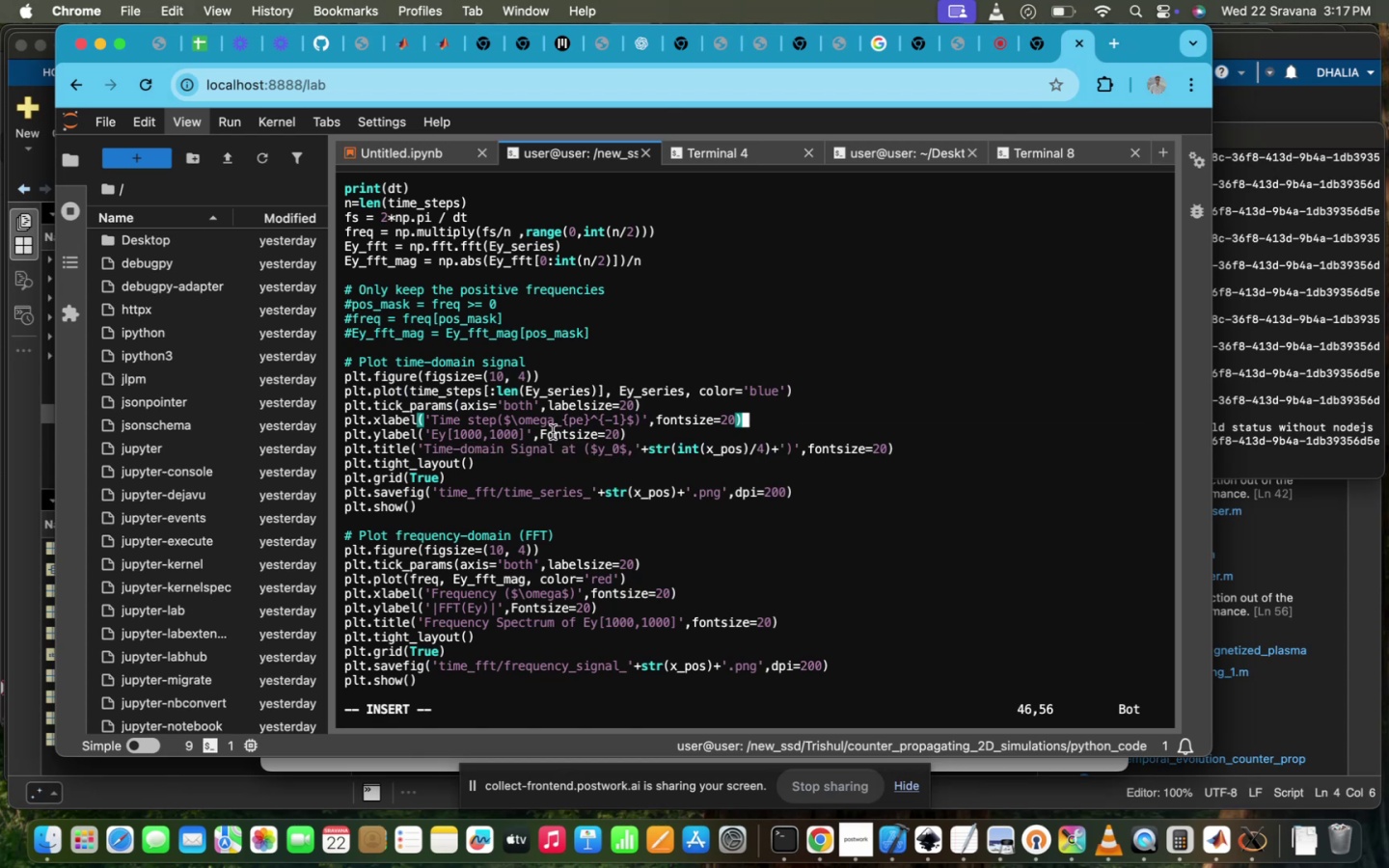 
scroll: coordinate [553, 432], scroll_direction: down, amount: 1.0
 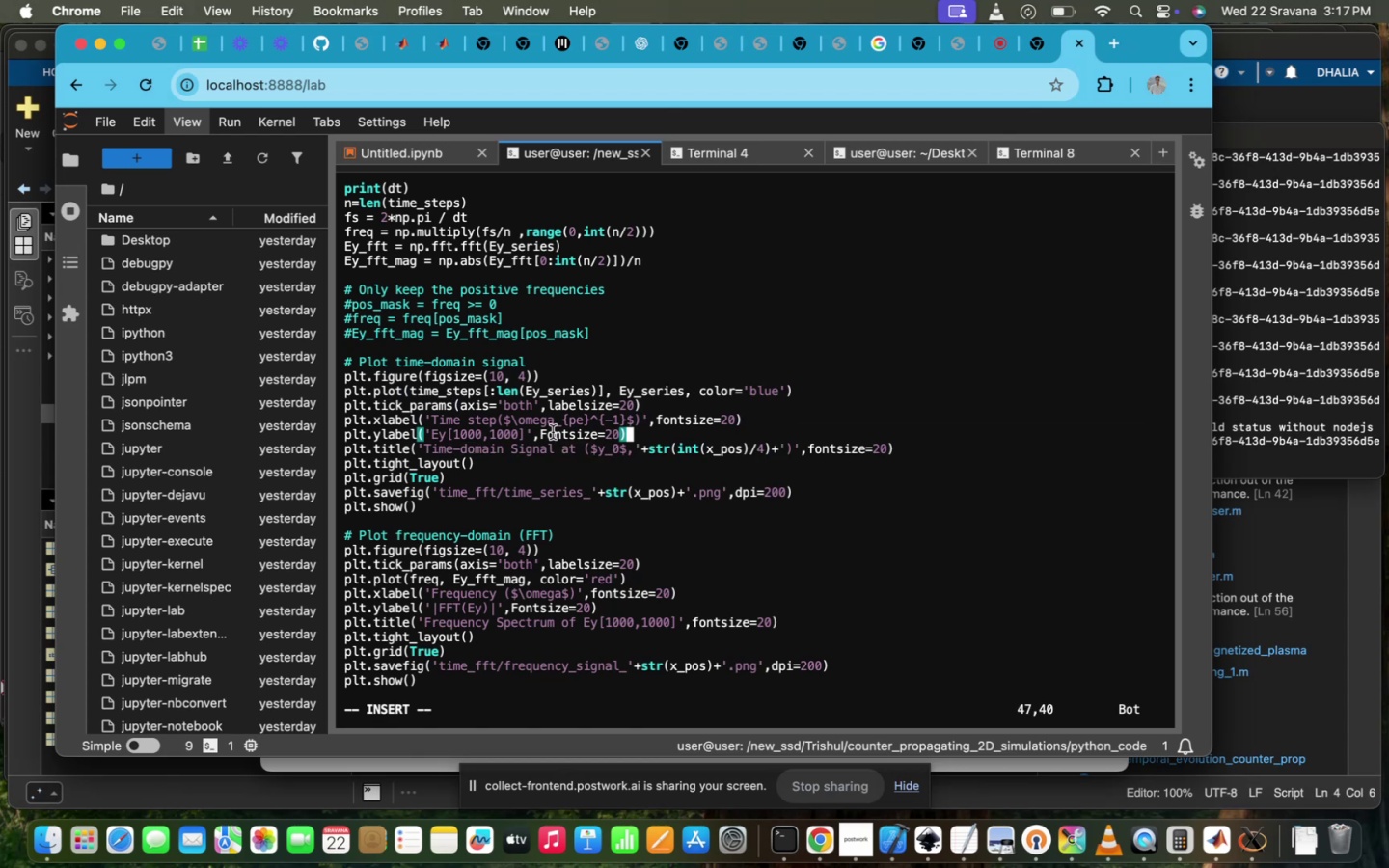 
hold_key(key=ArrowLeft, duration=1.5)
 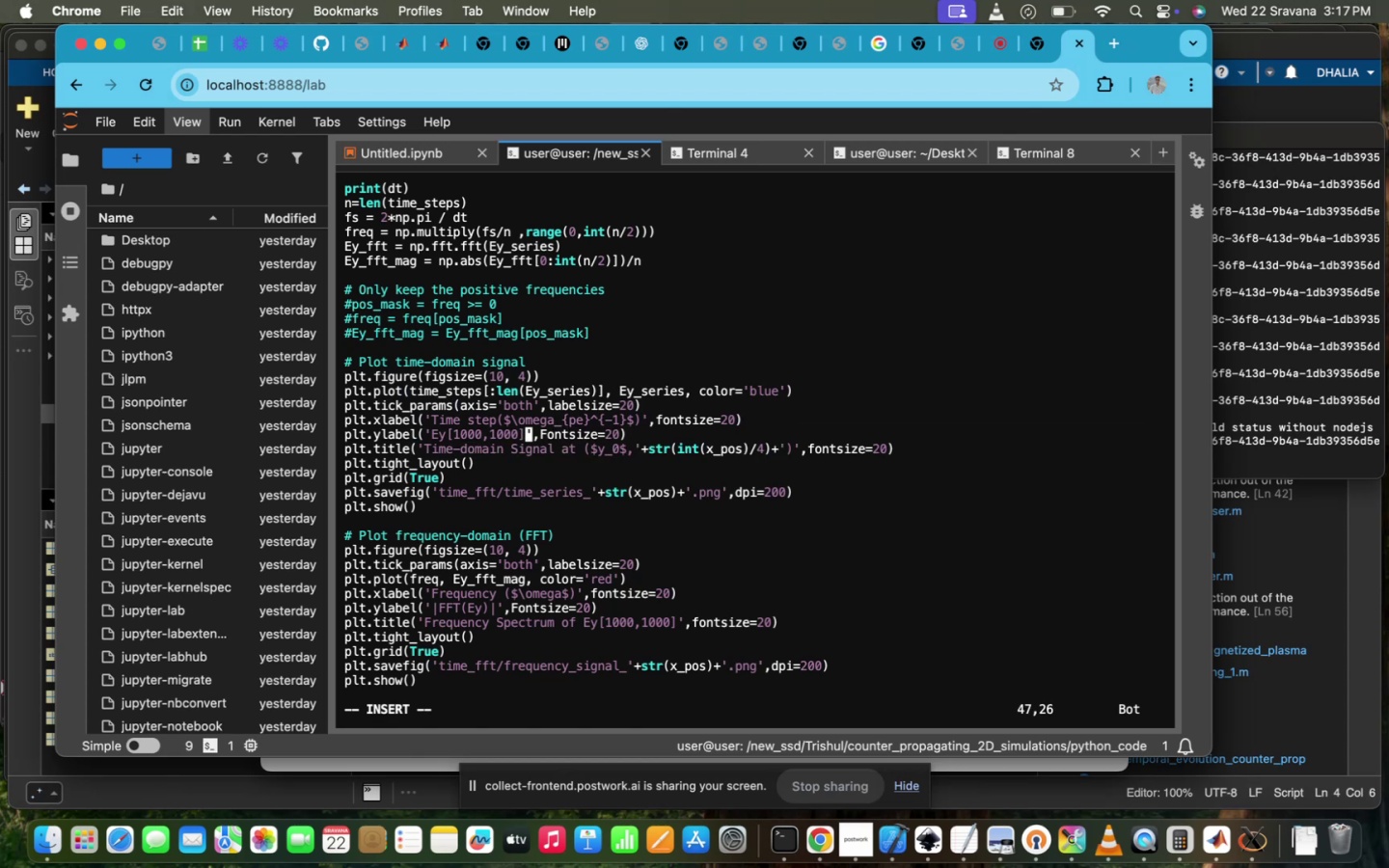 
key(ArrowLeft)
 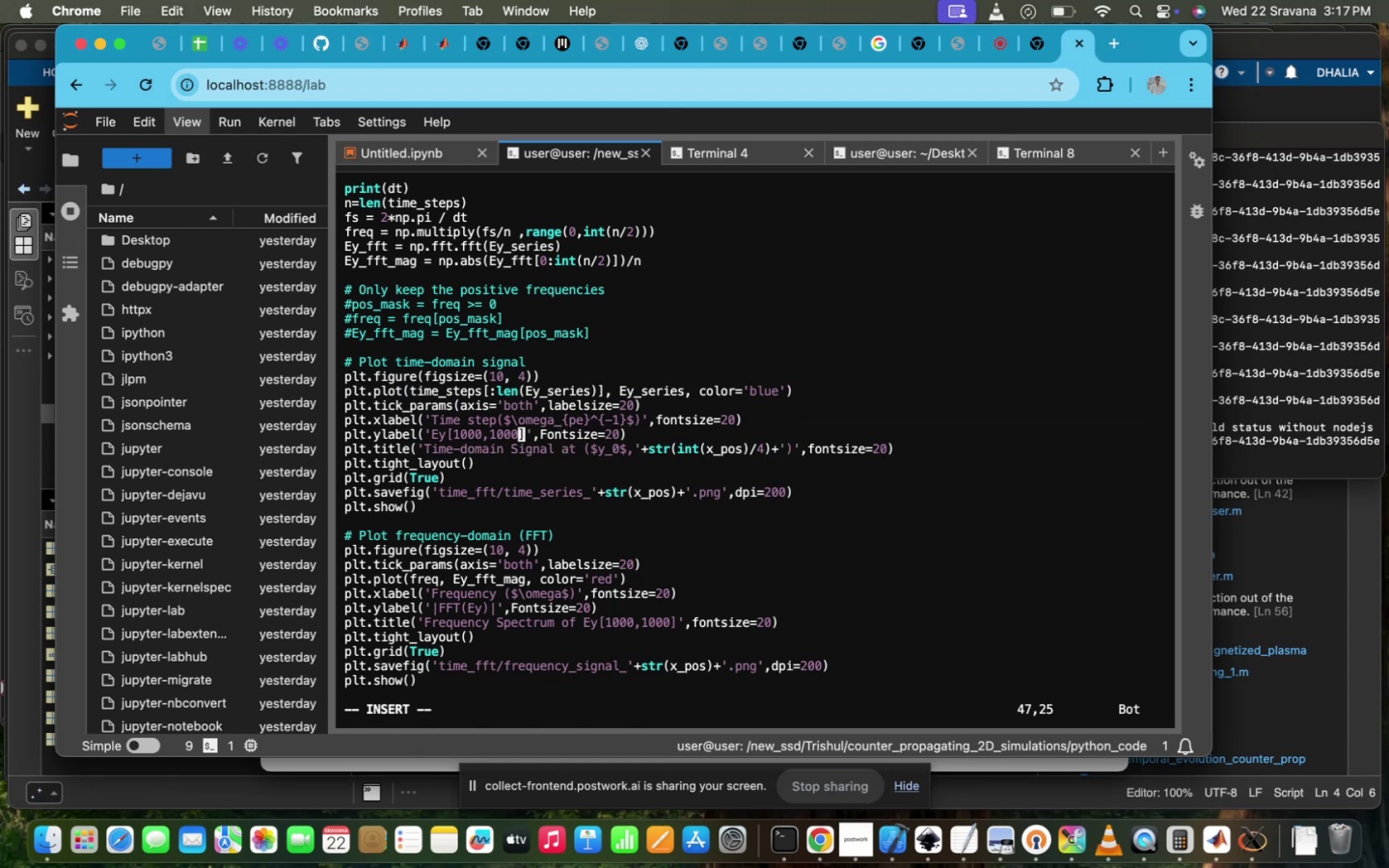 
hold_key(key=Backspace, duration=0.85)
 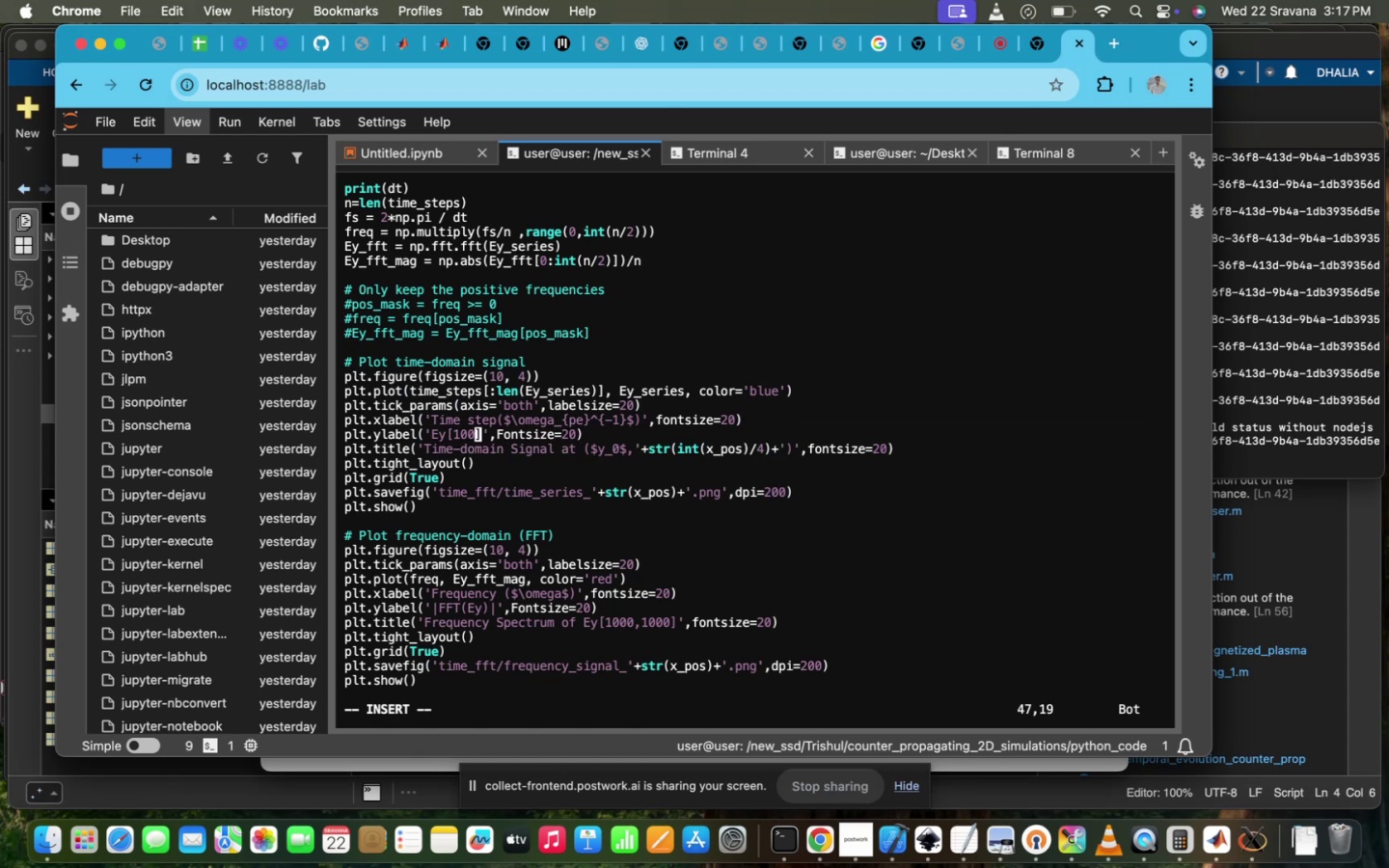 
key(Backspace)
 